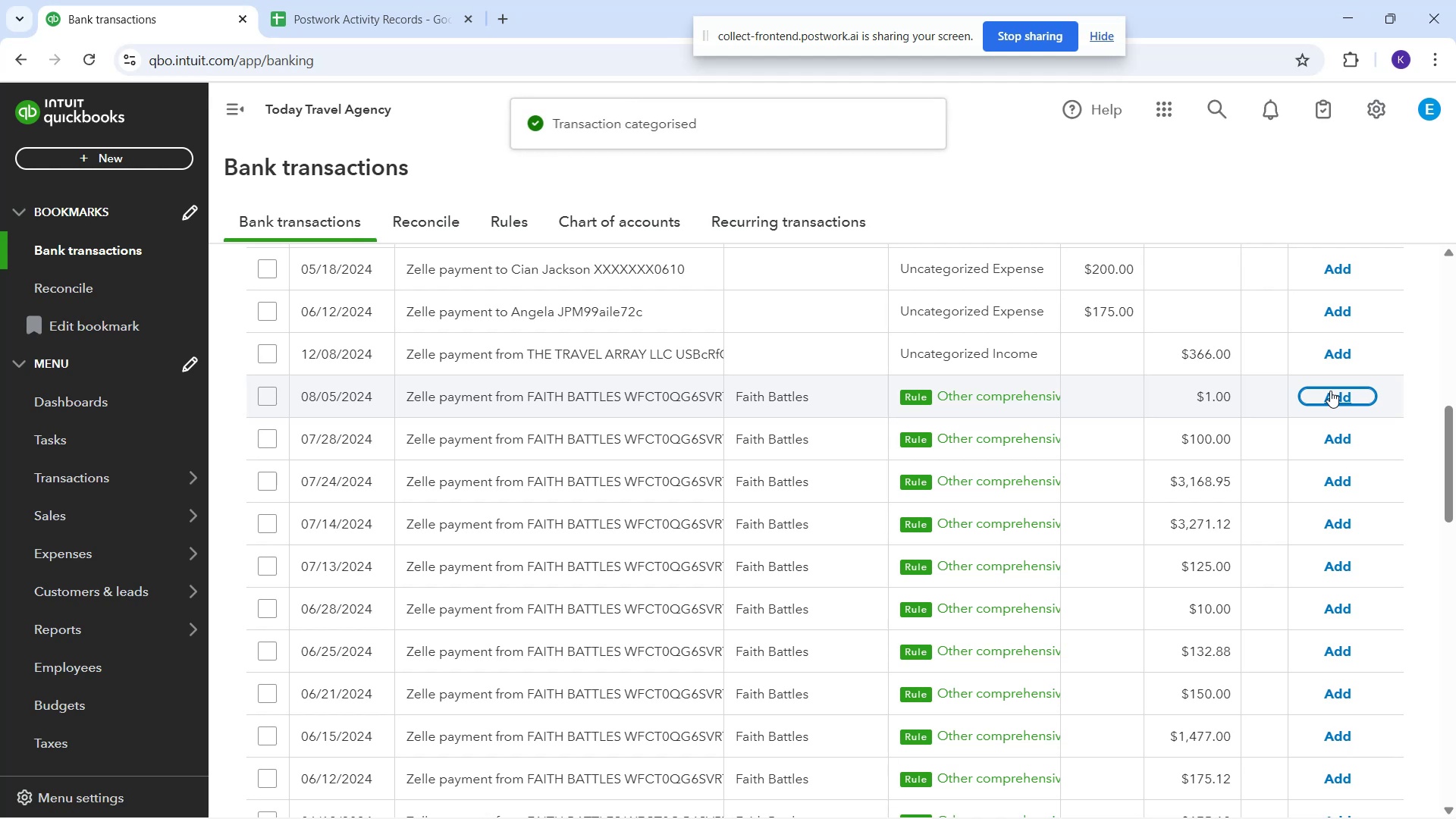 
left_click([1330, 391])
 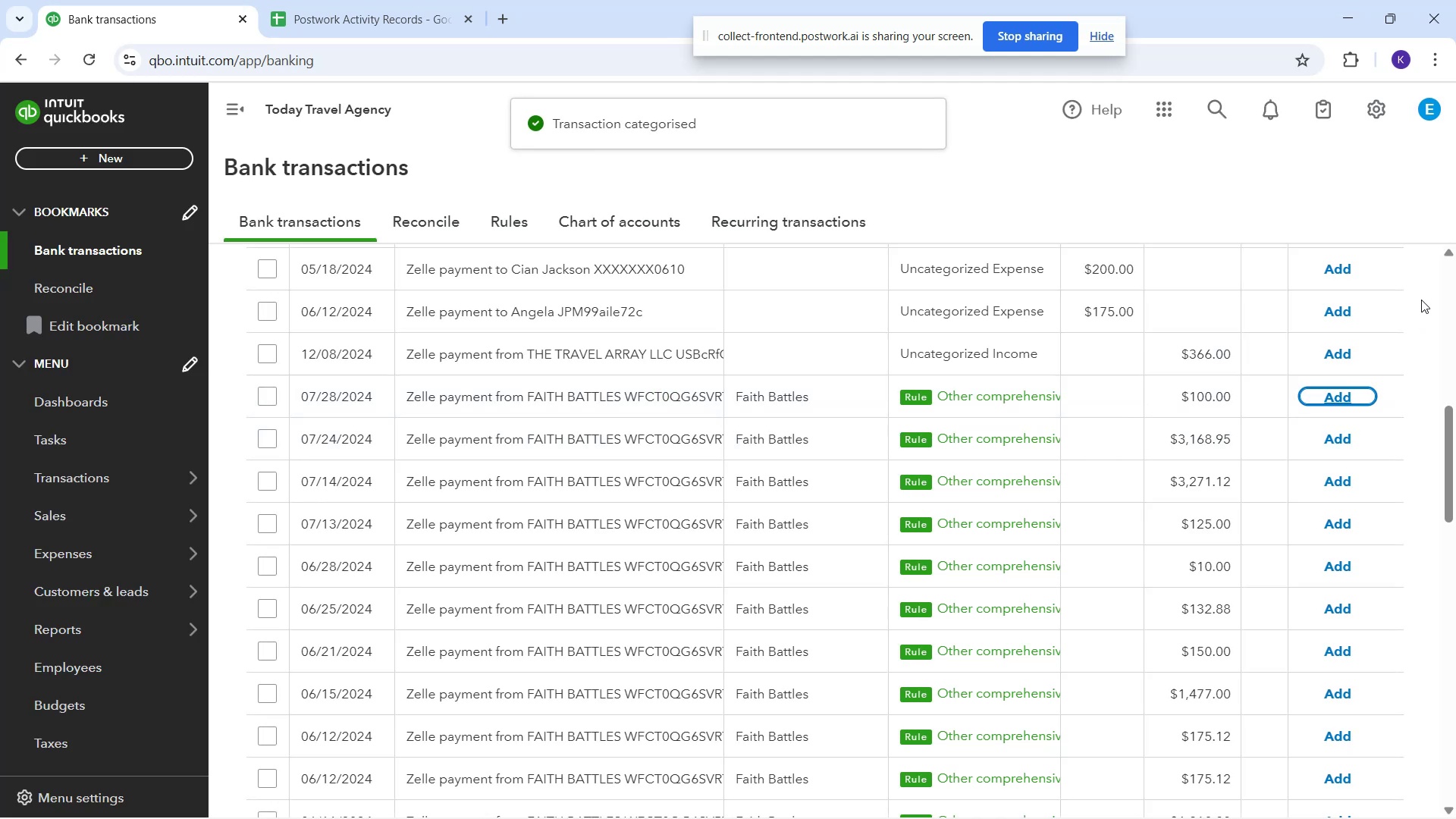 
left_click([1350, 394])
 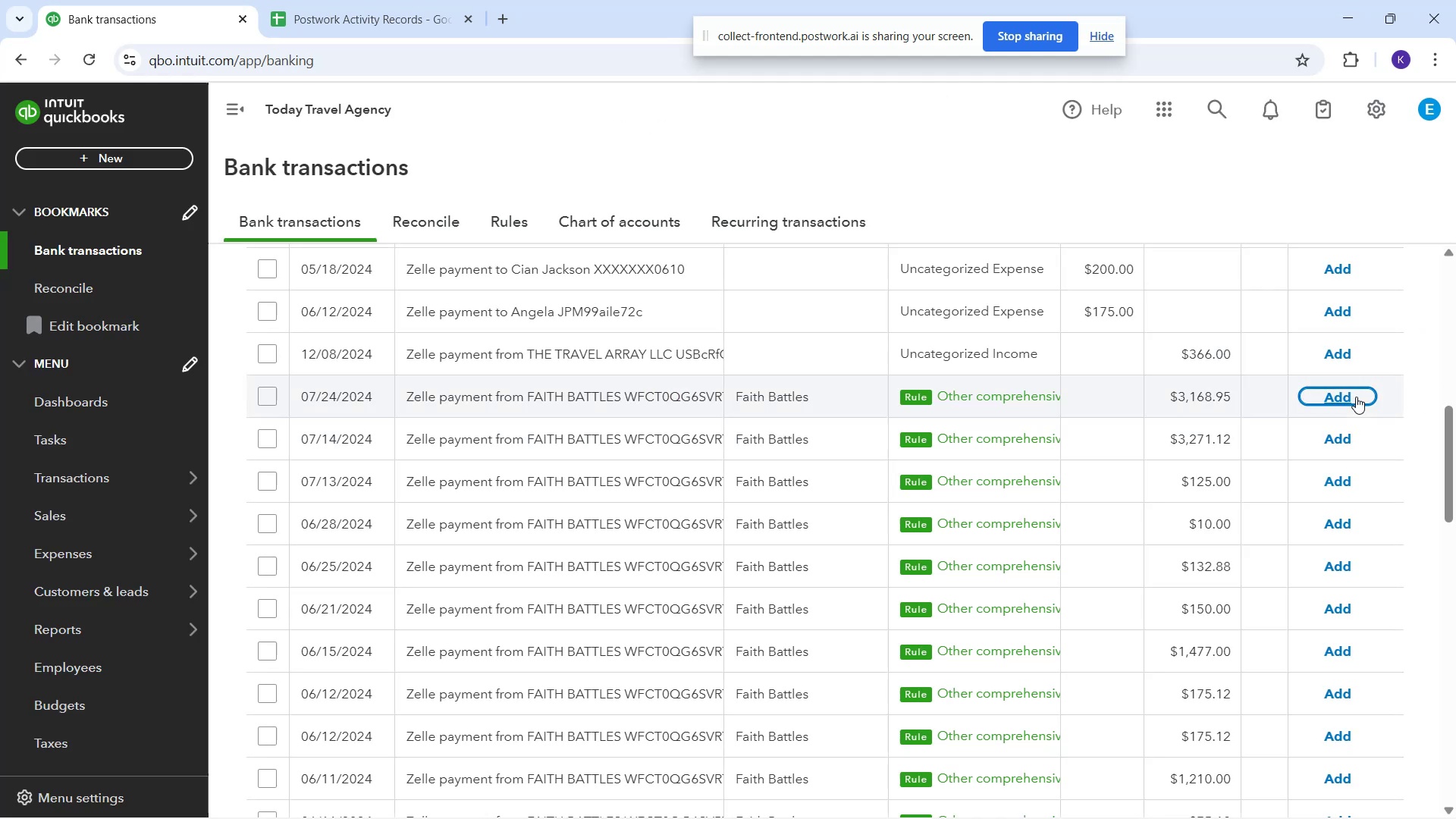 
left_click([1356, 397])
 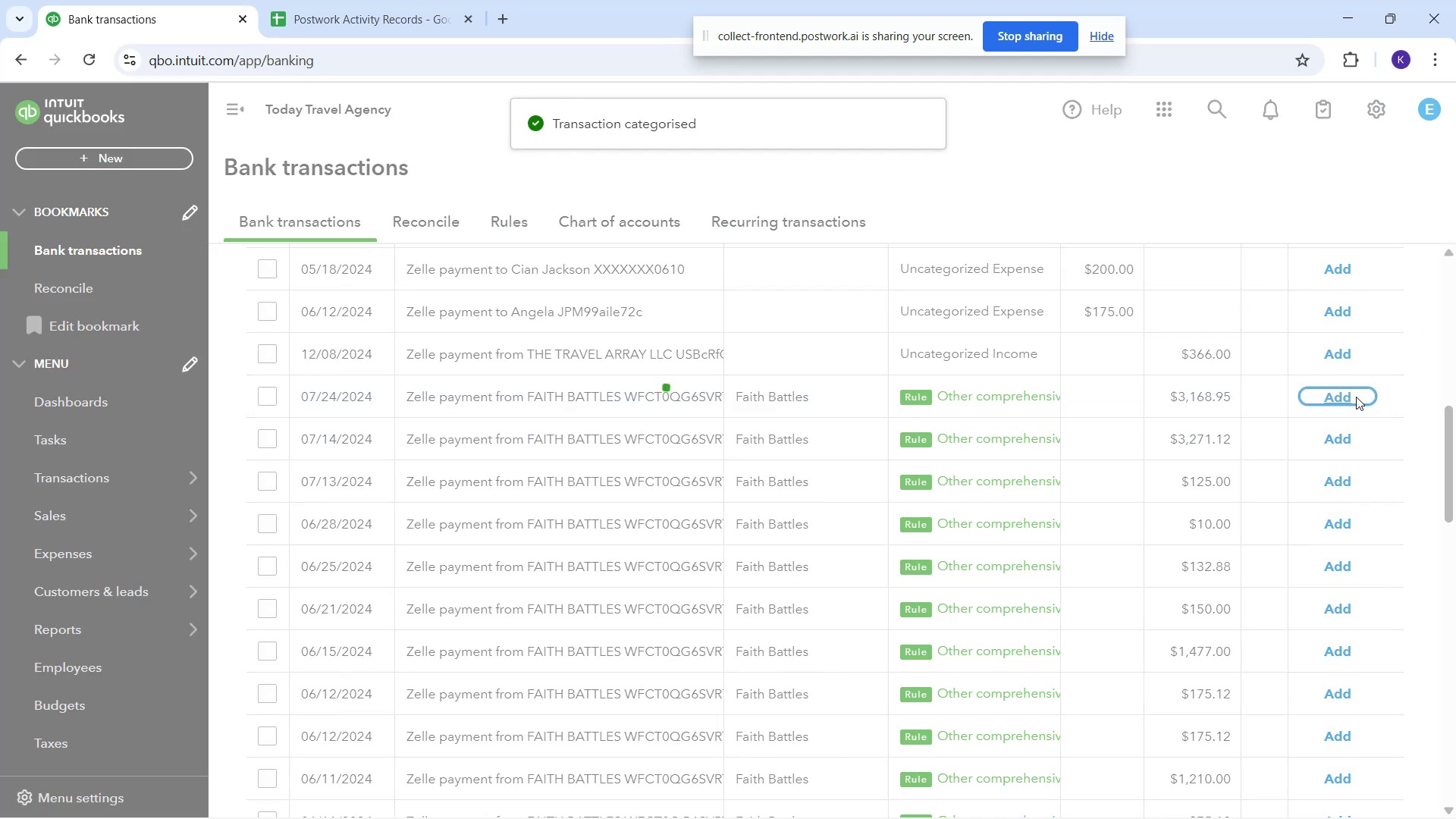 
left_click([1356, 397])
 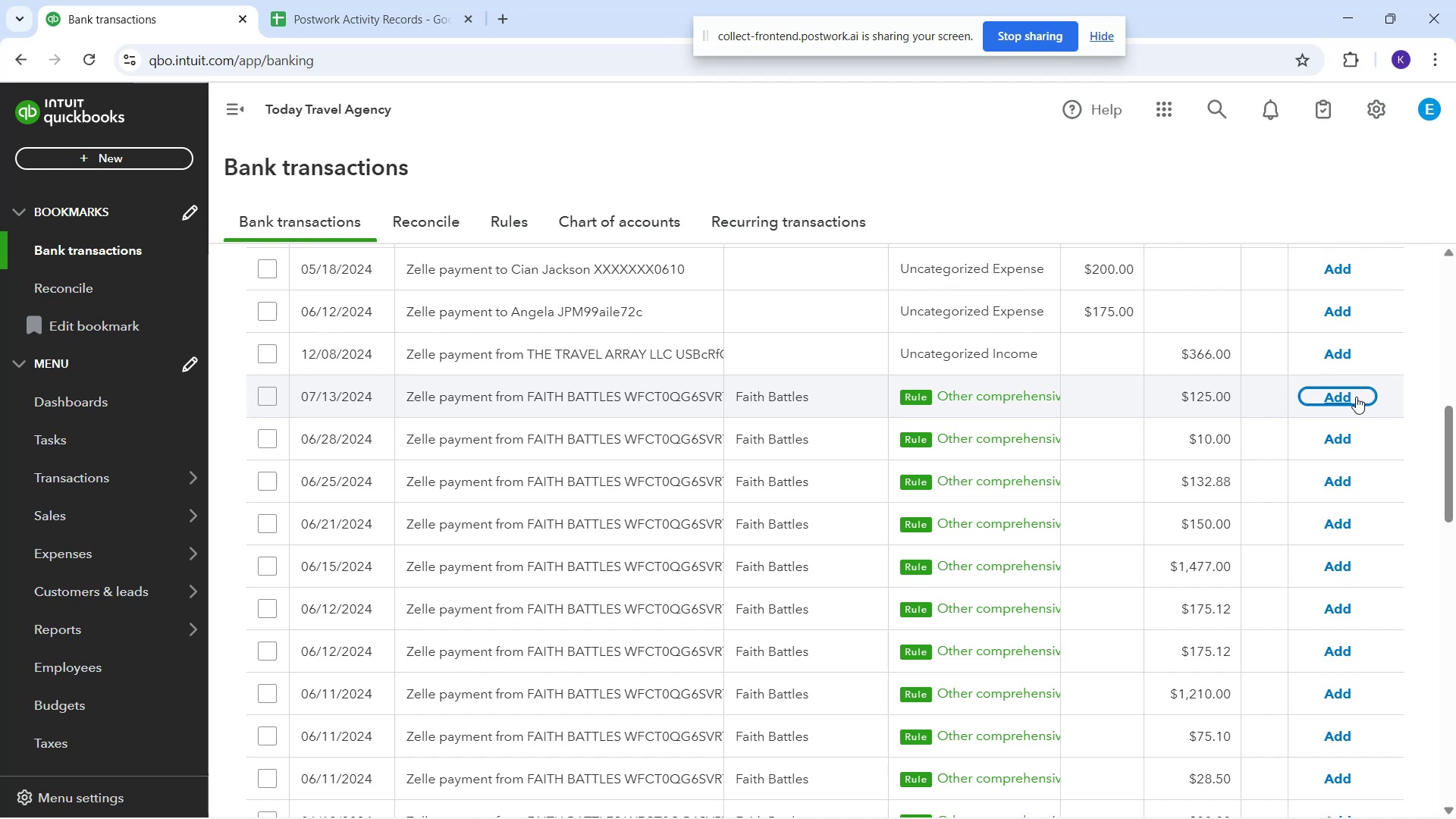 
wait(9.61)
 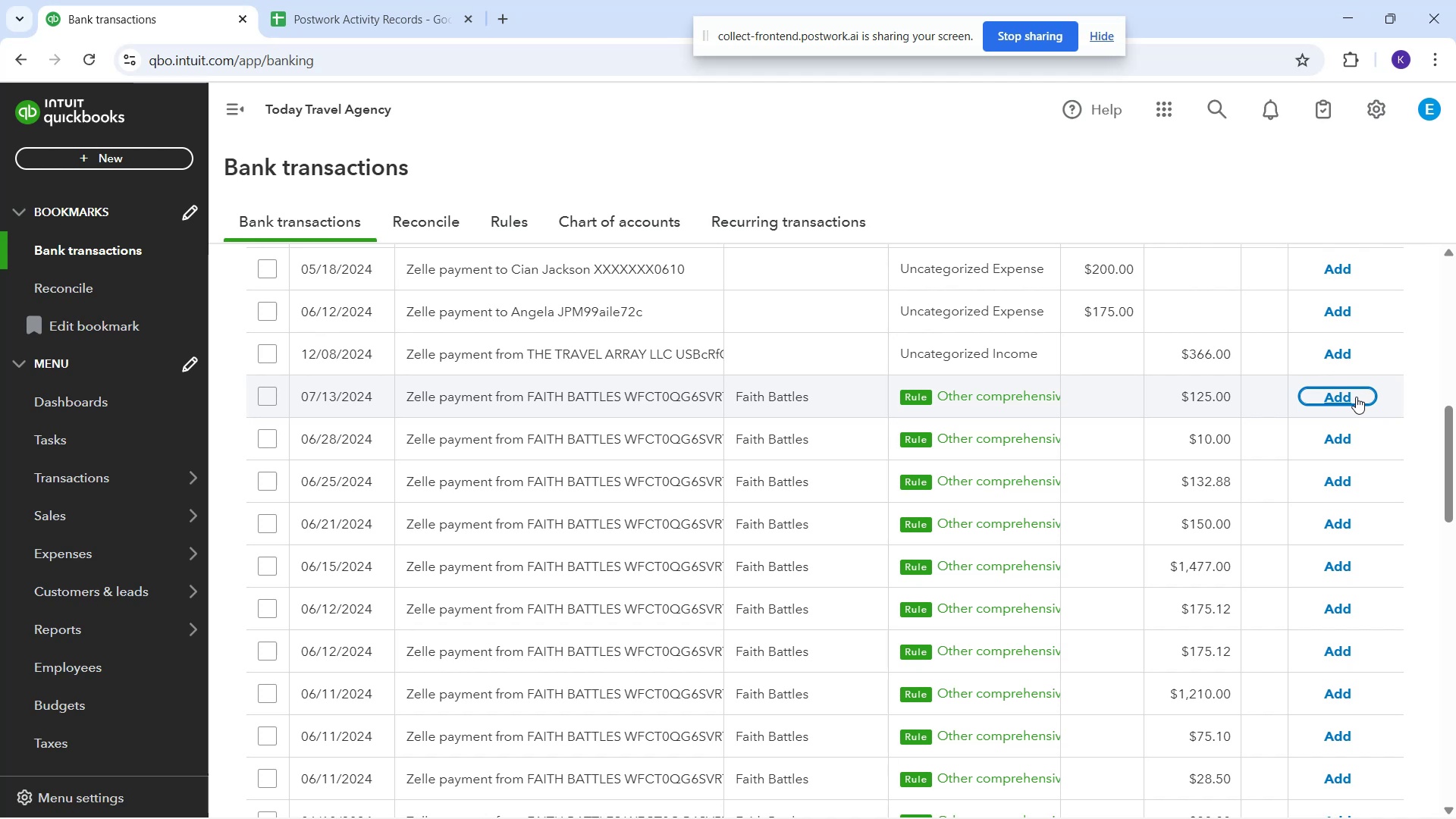 
left_click([1356, 397])
 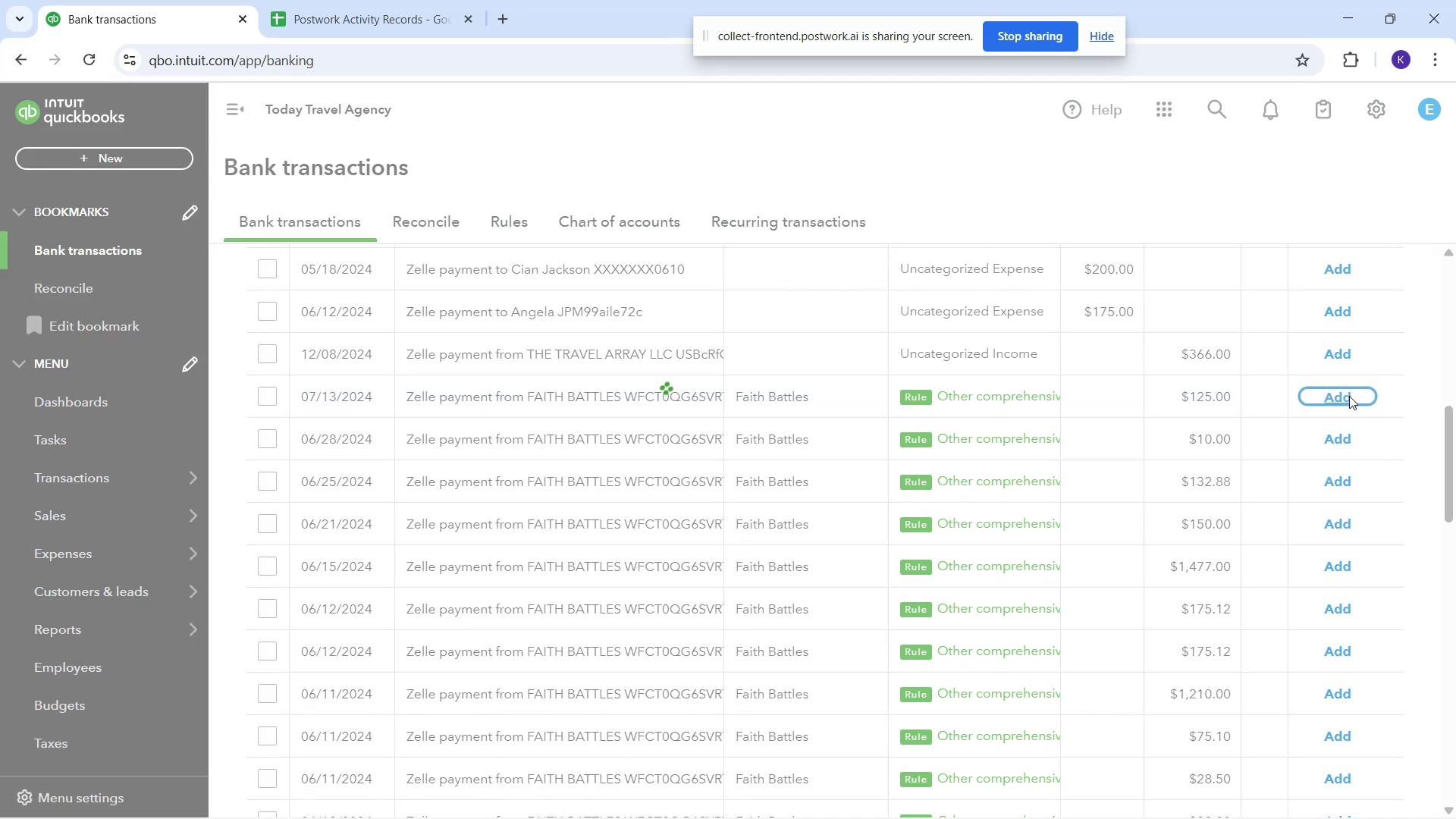 
left_click([1349, 396])
 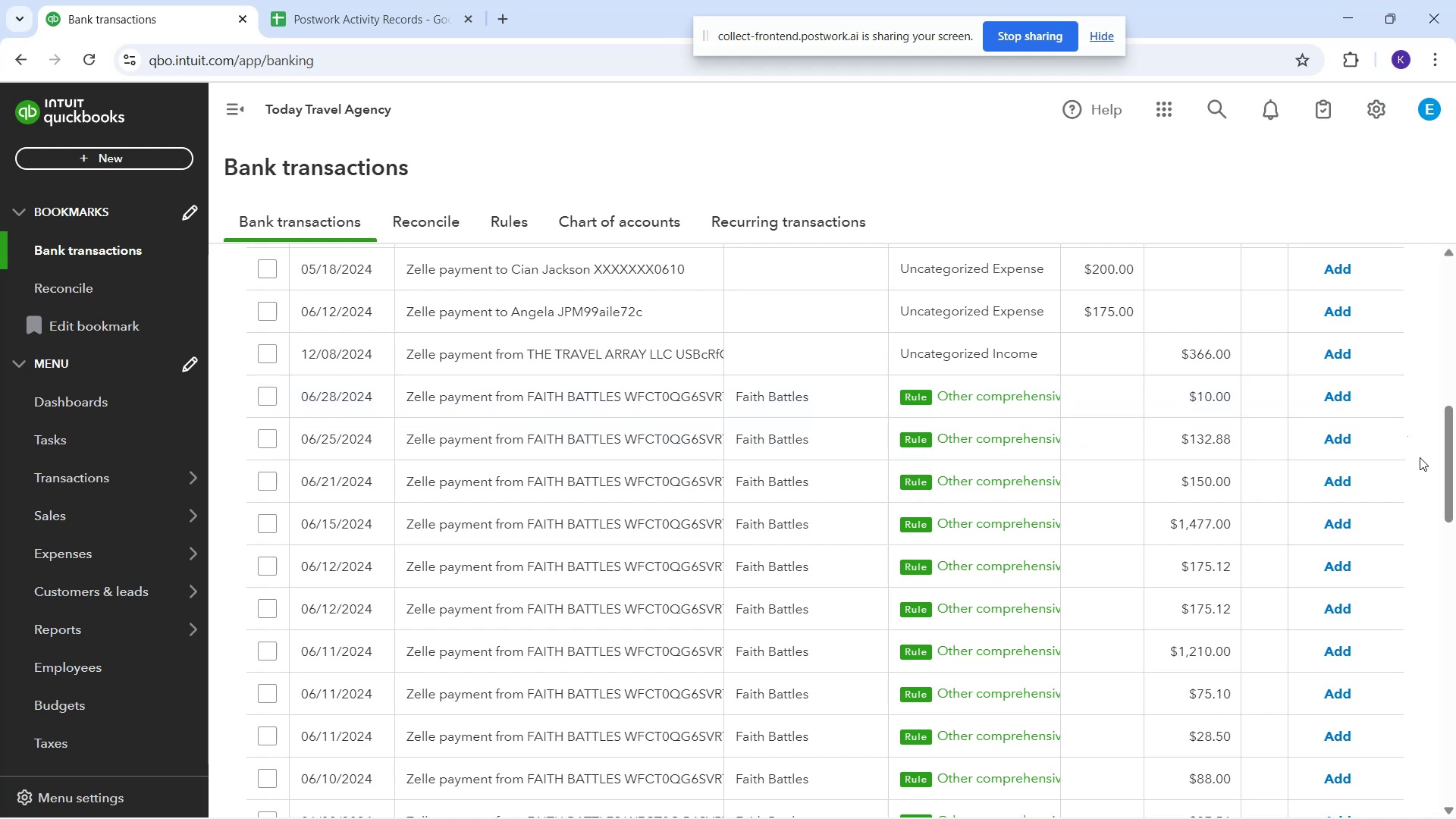 
wait(23.58)
 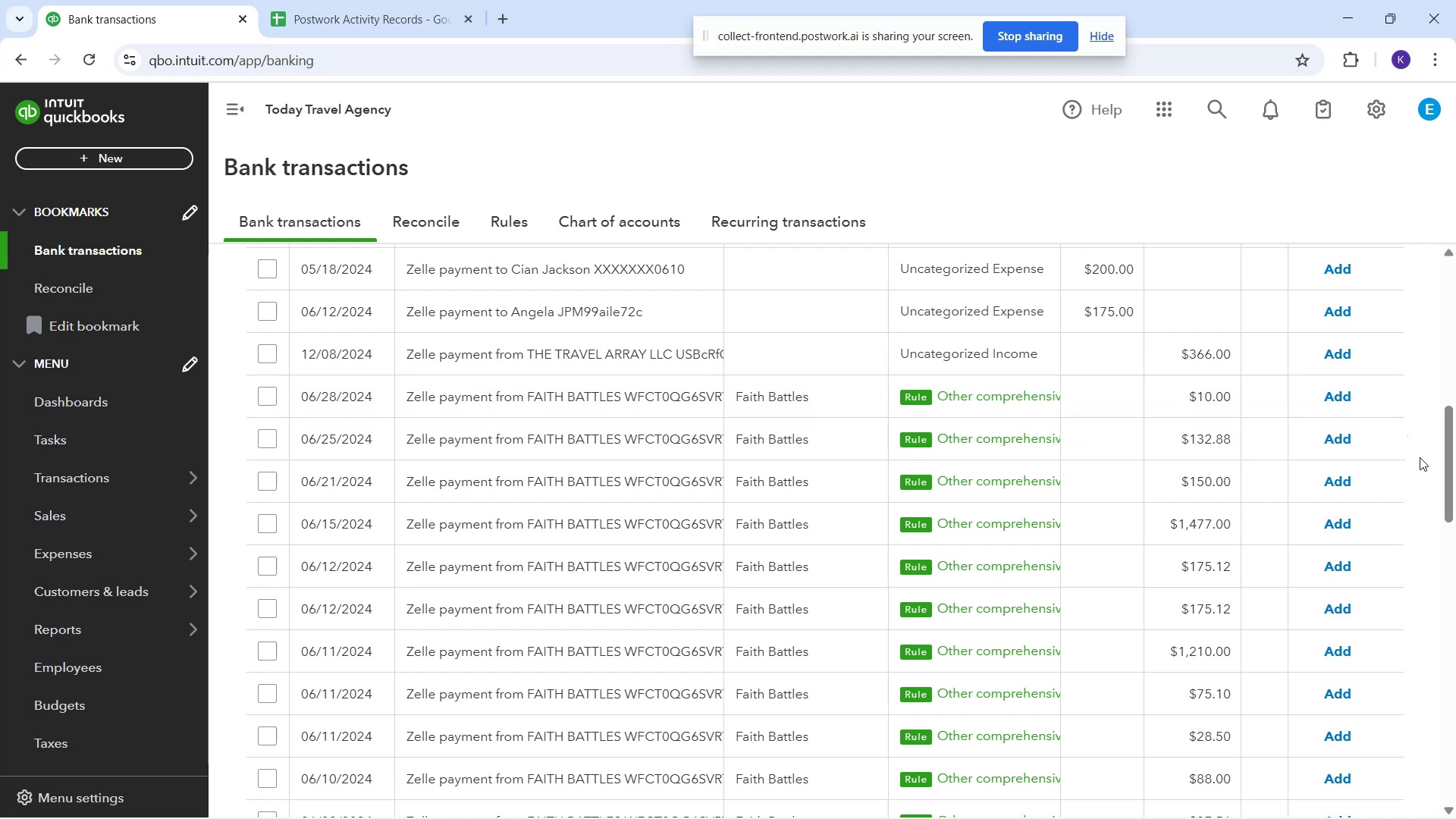 
left_click([1345, 409])
 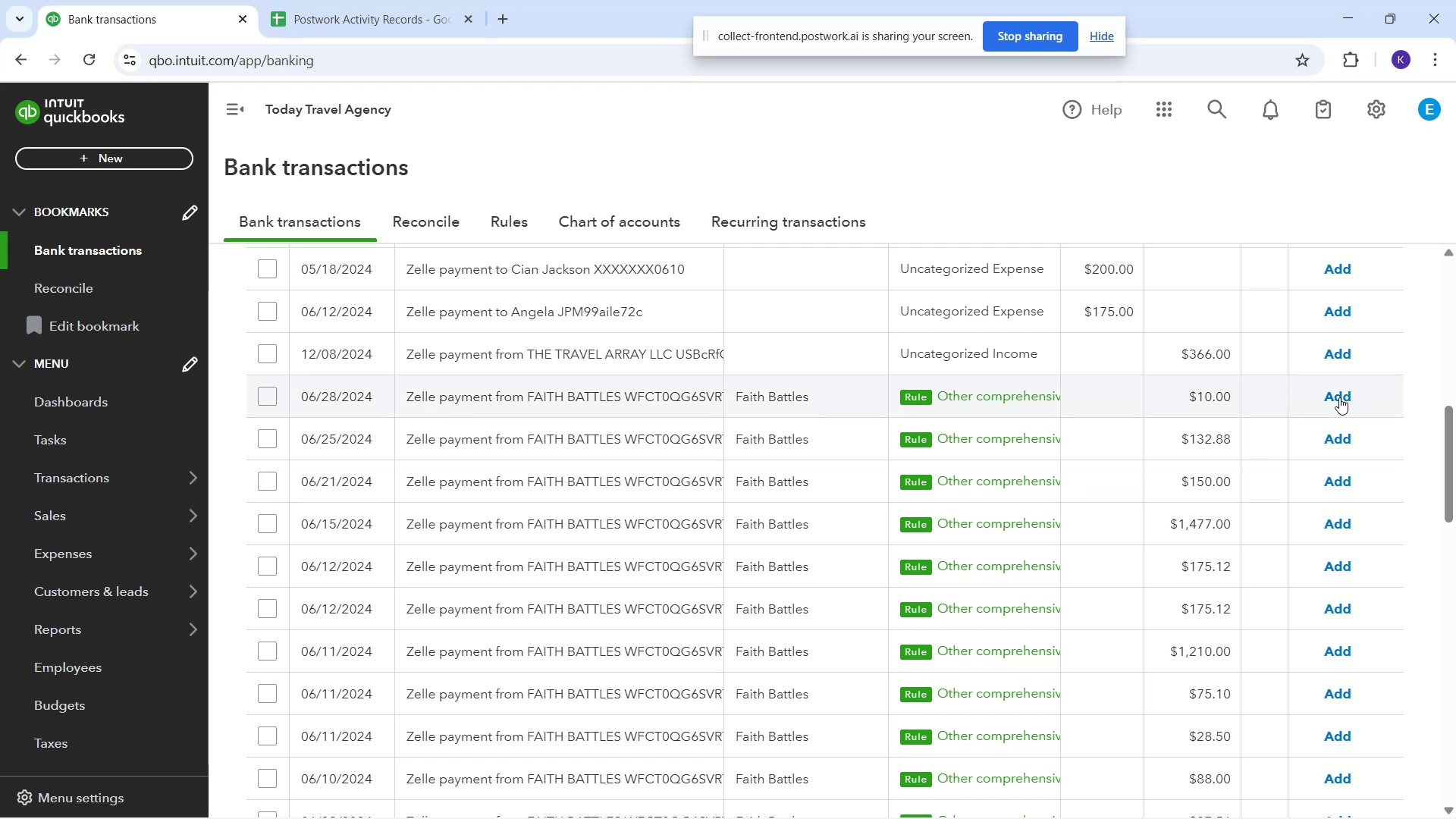 
left_click([1339, 397])
 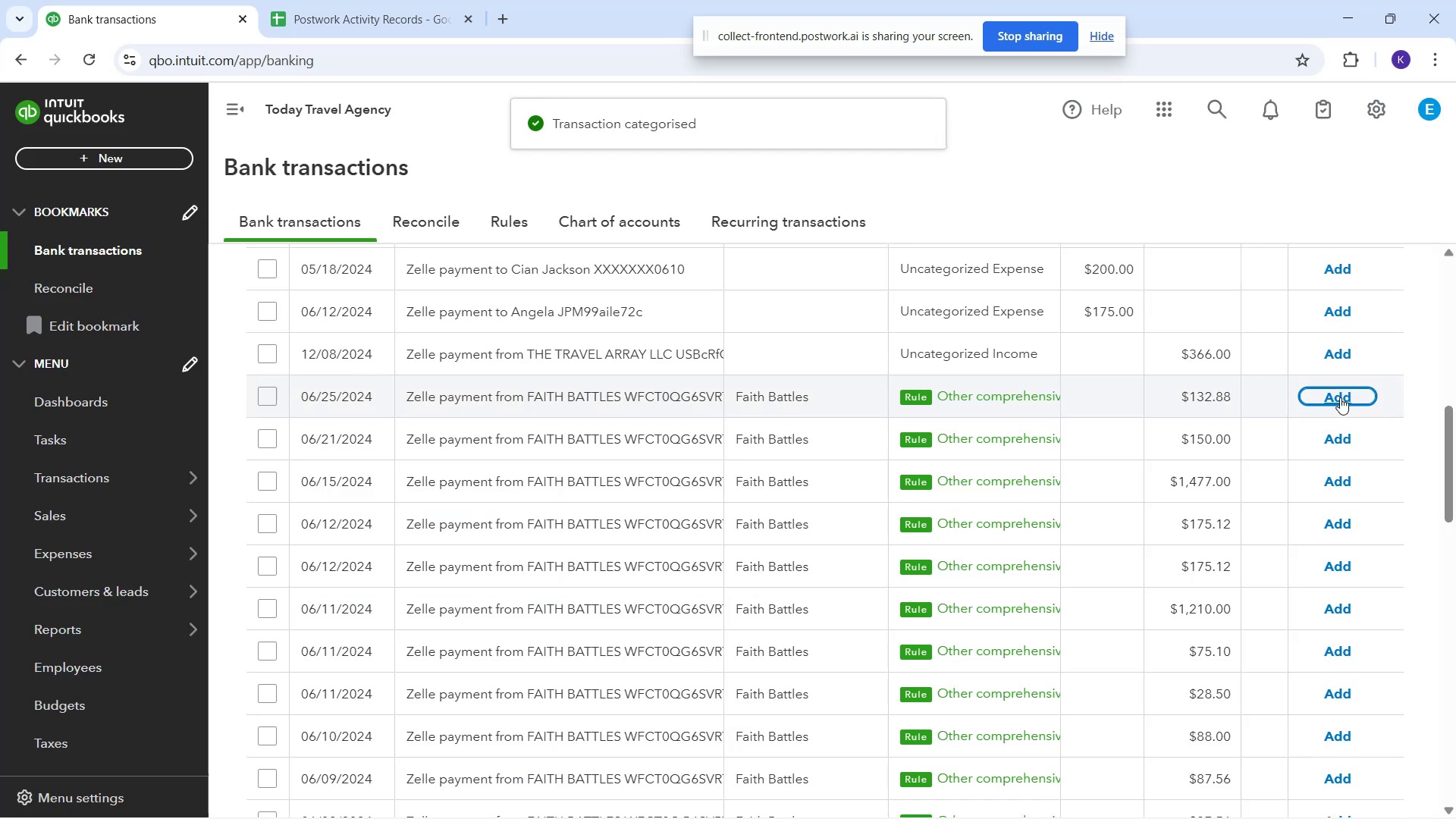 
wait(7.56)
 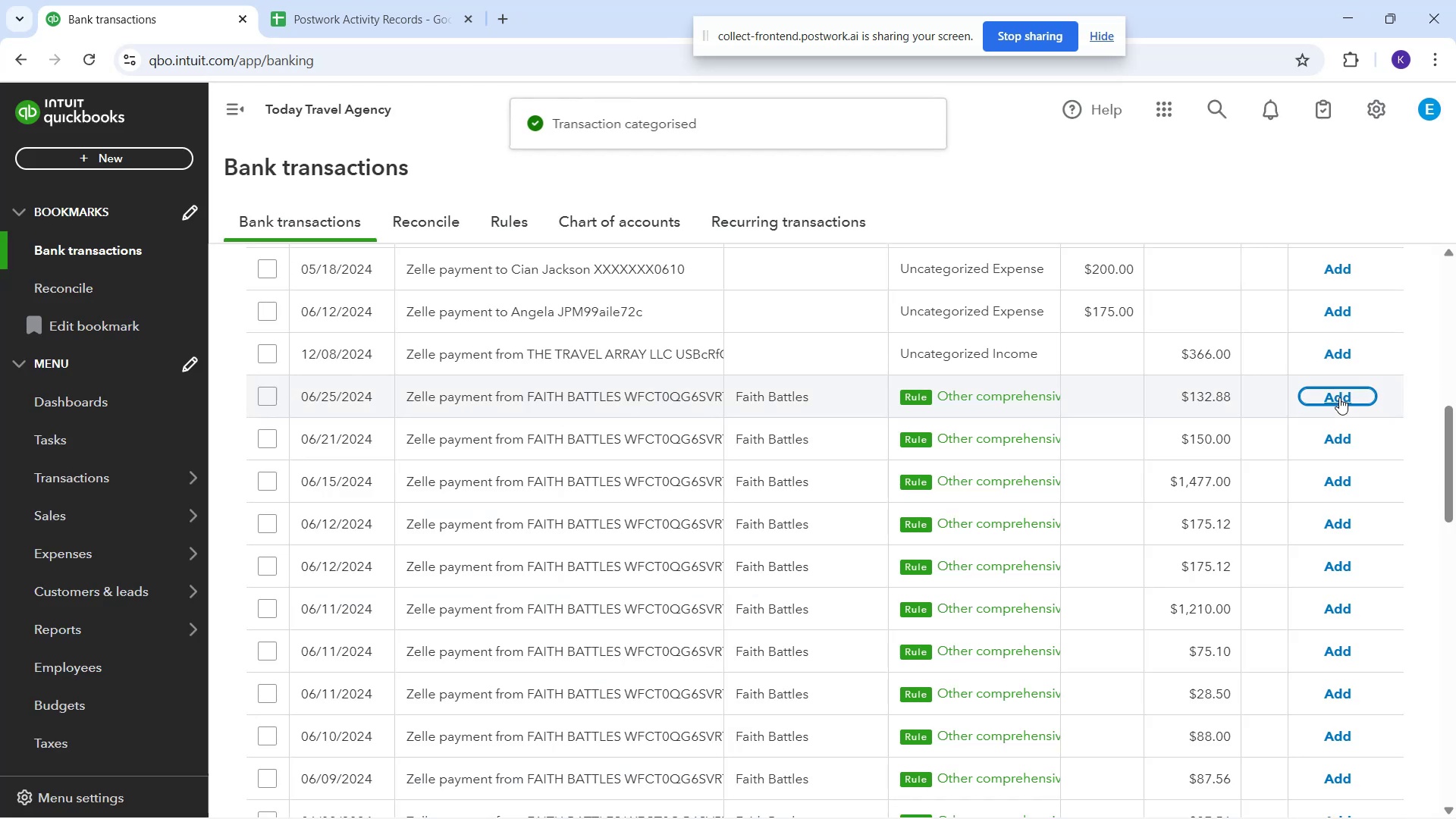 
left_click([1339, 397])
 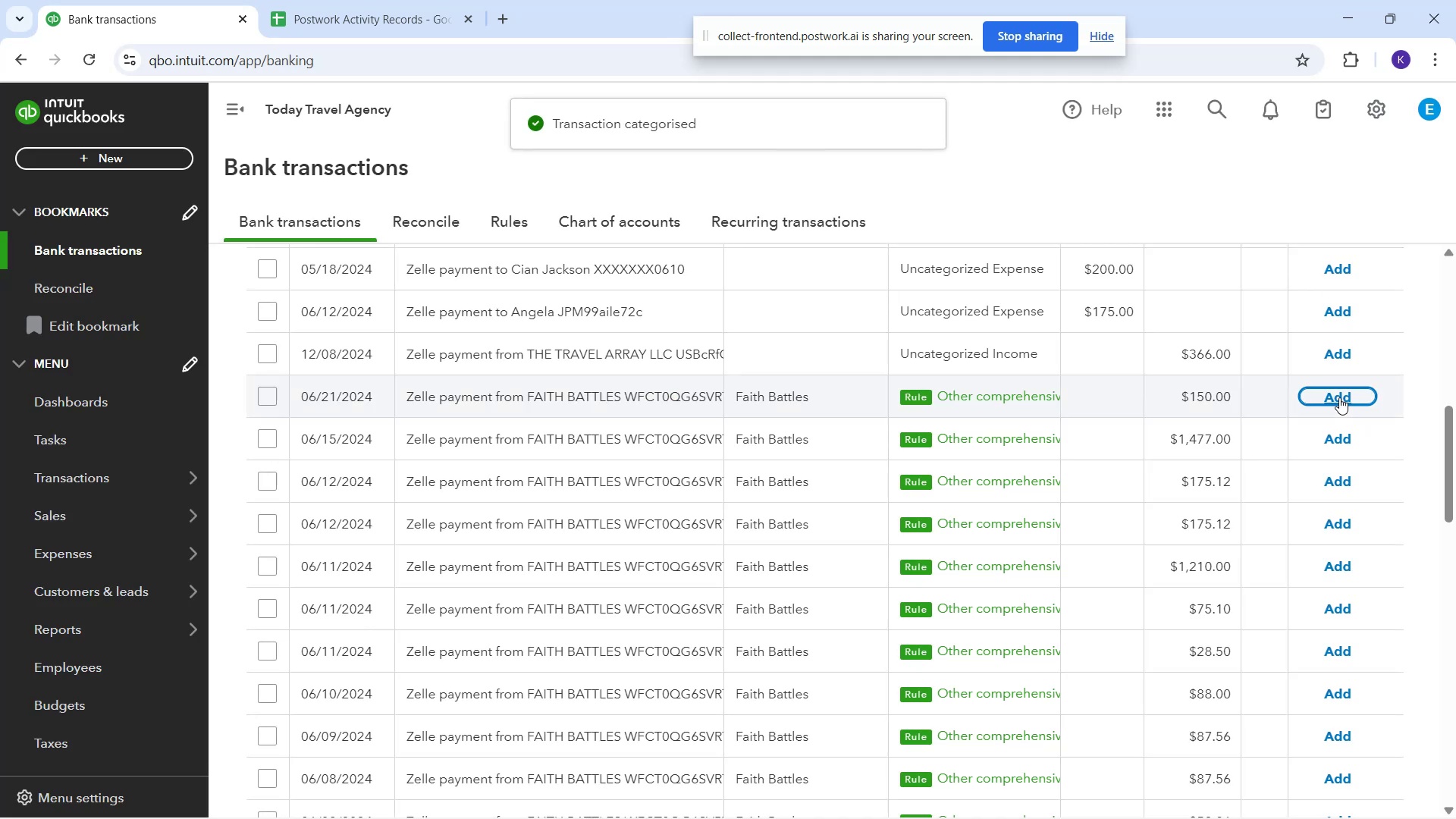 
left_click([1339, 397])
 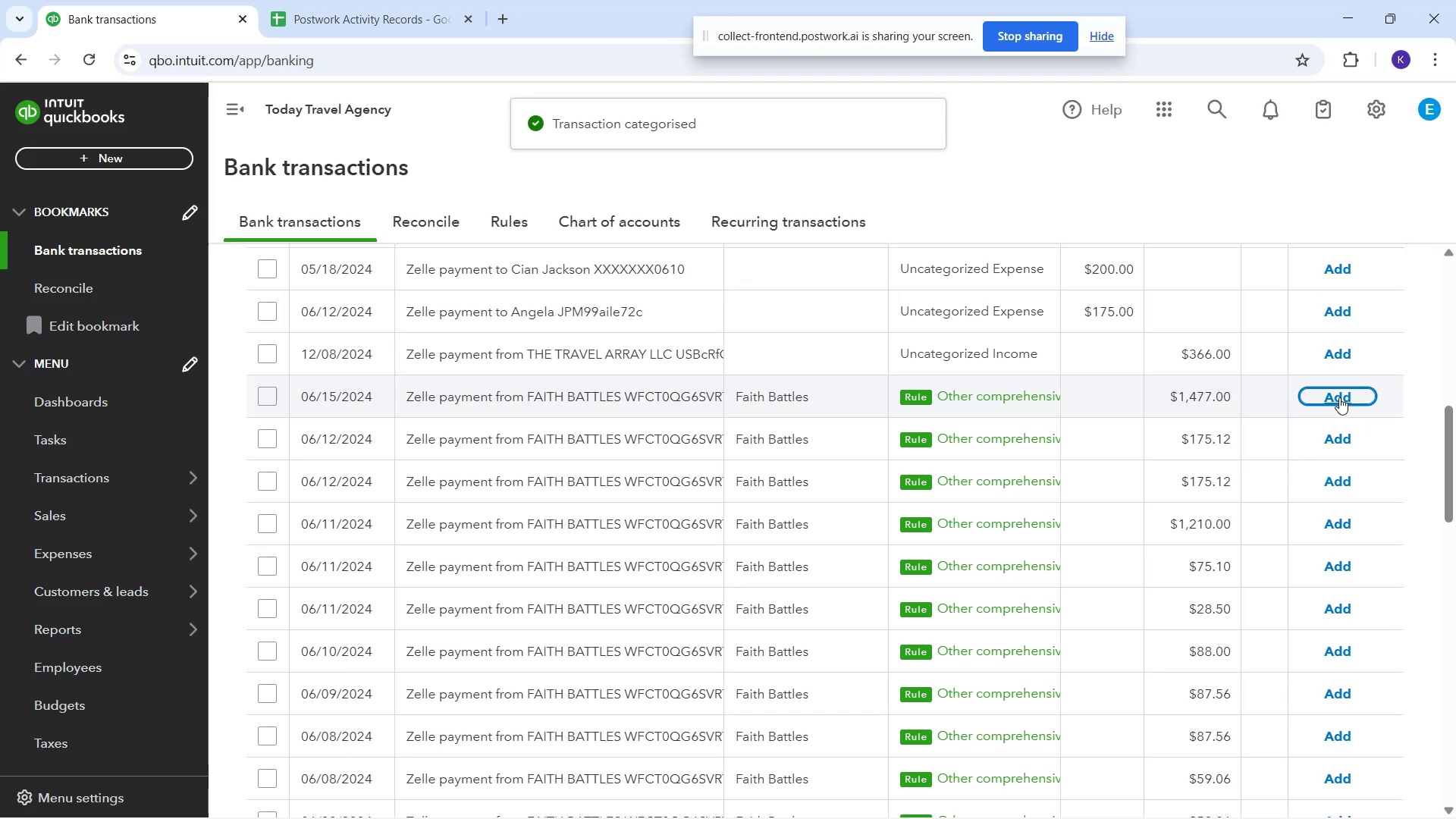 
left_click([1339, 397])
 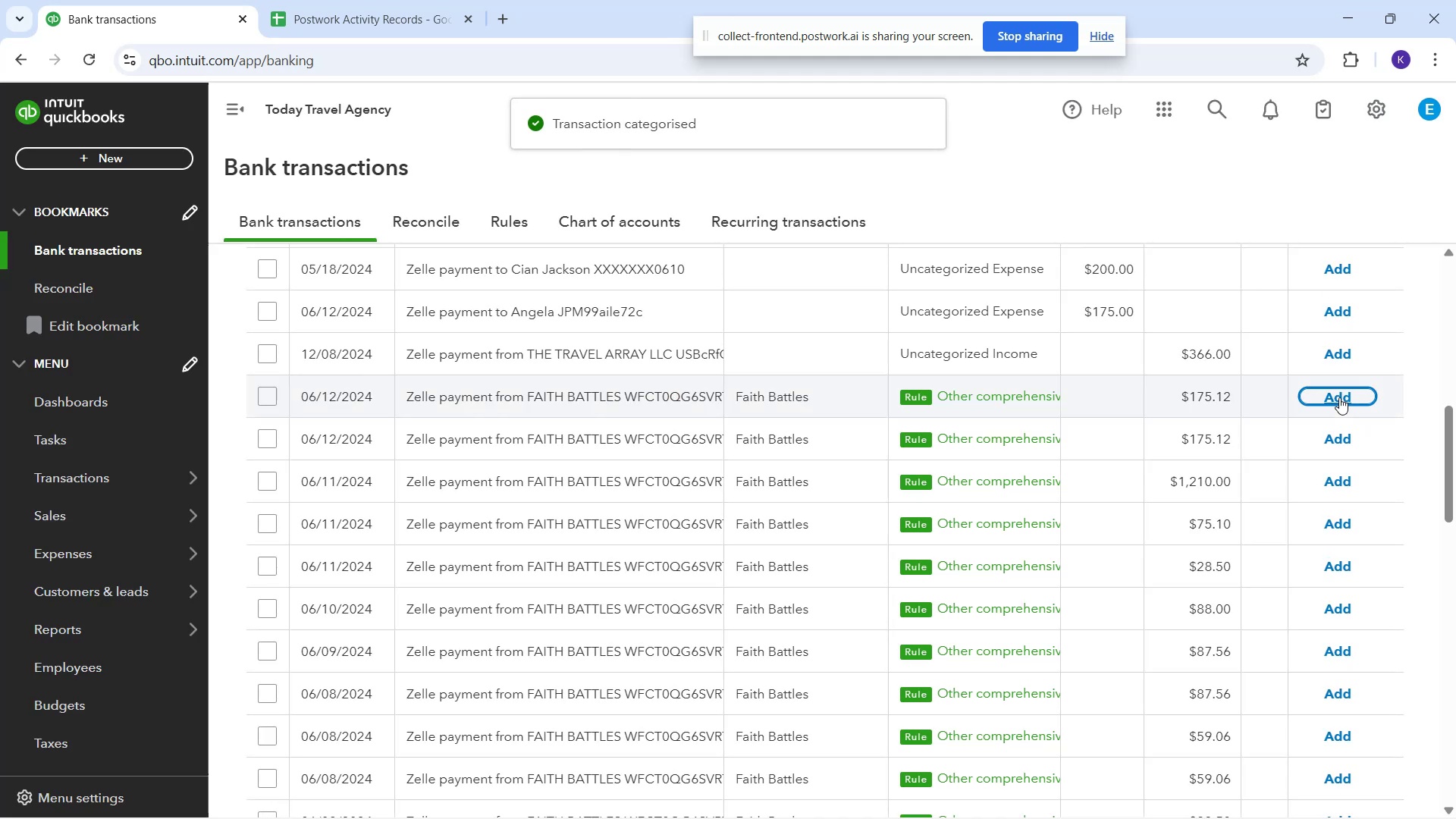 
left_click([1339, 397])
 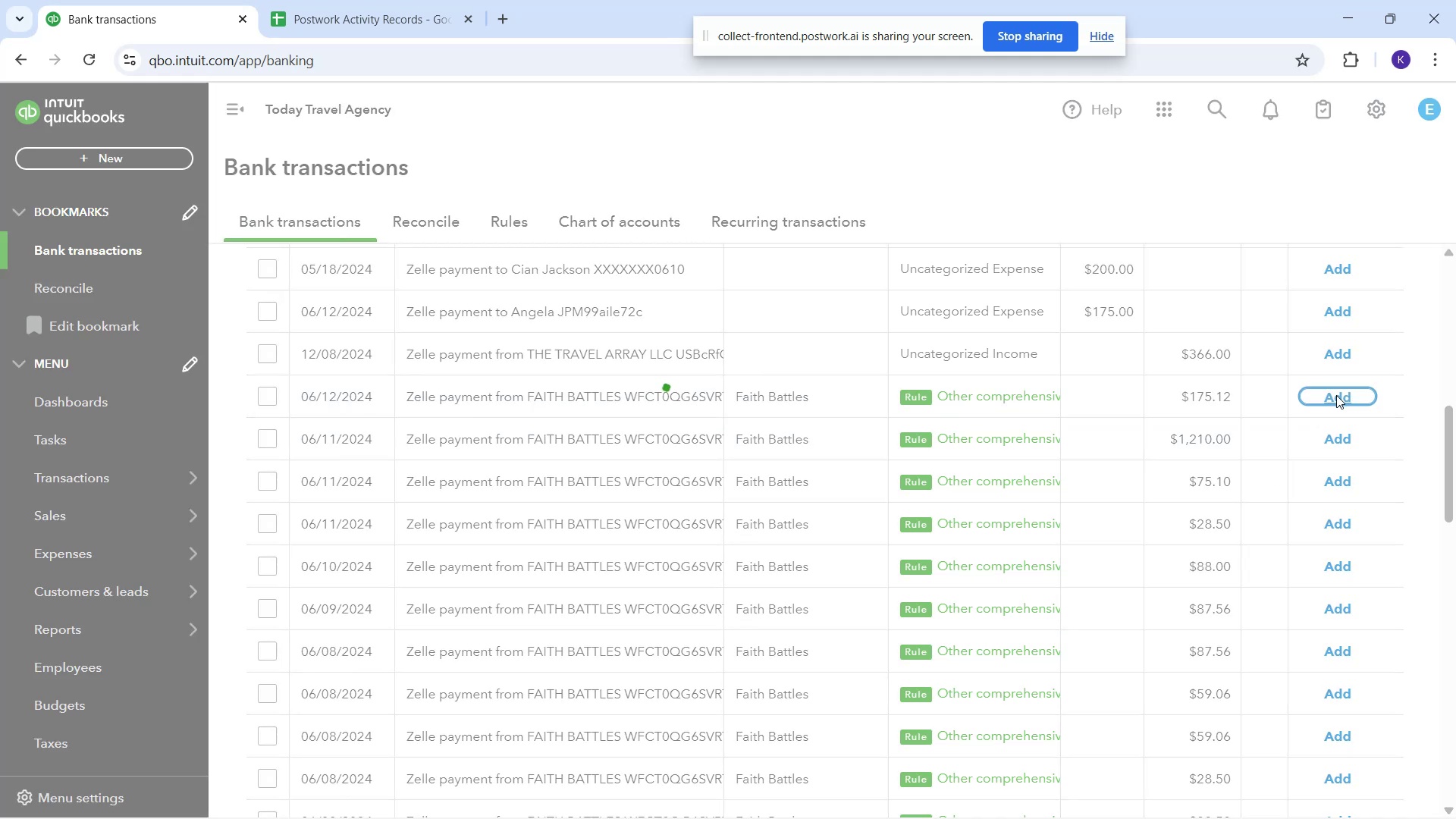 
left_click([1336, 395])
 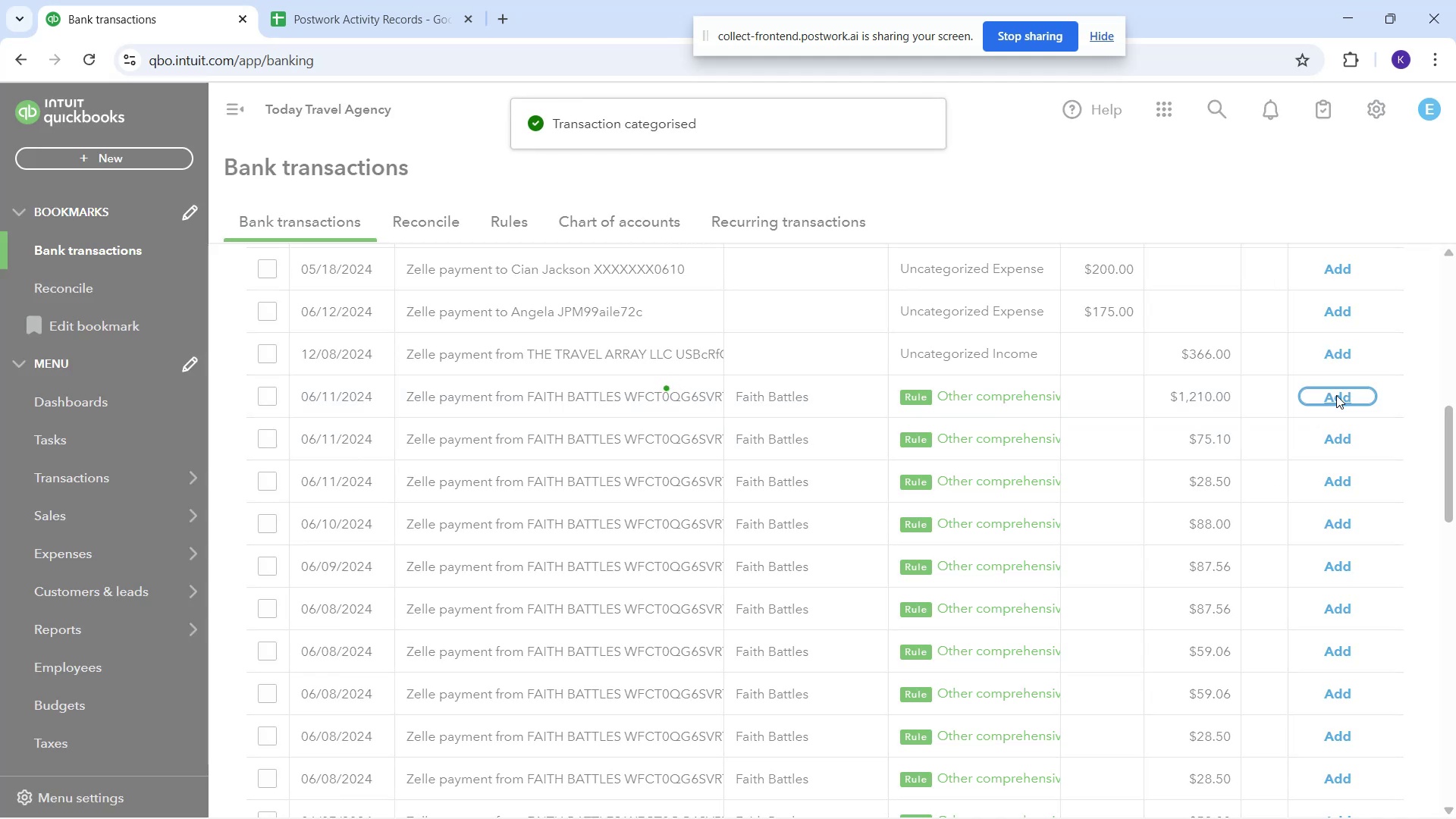 
left_click([1336, 395])
 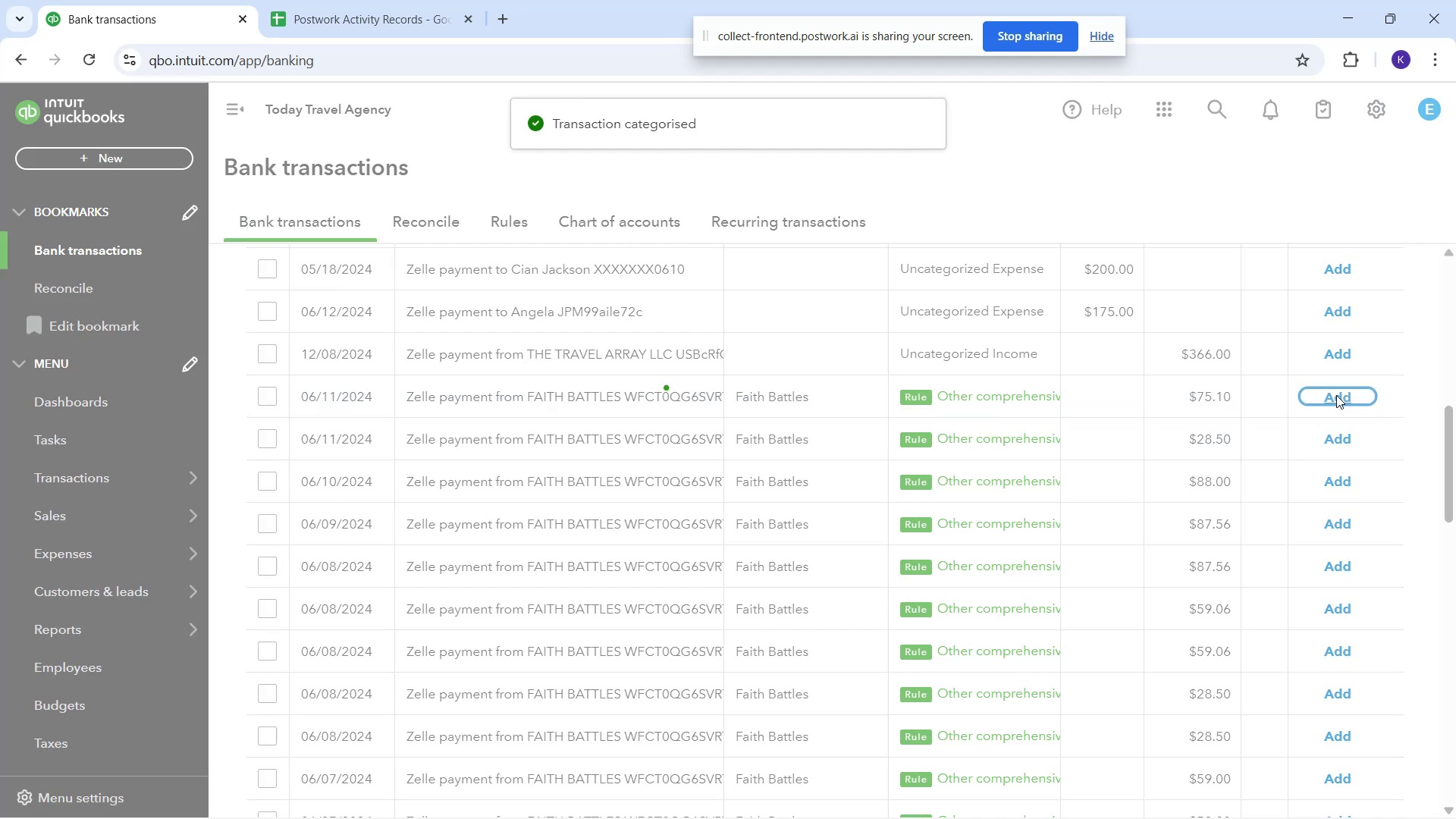 
left_click([1336, 395])
 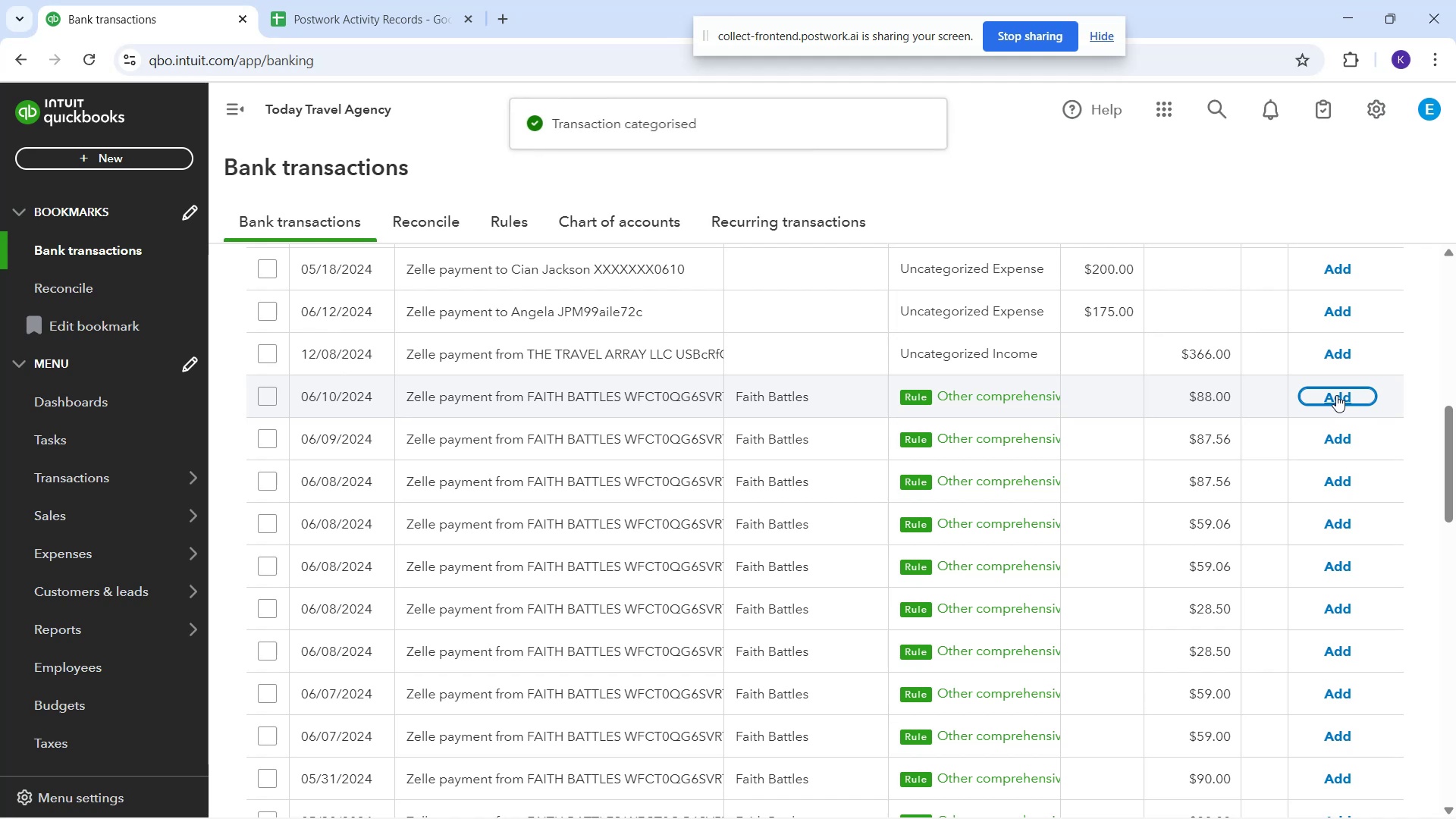 
left_click([1336, 395])
 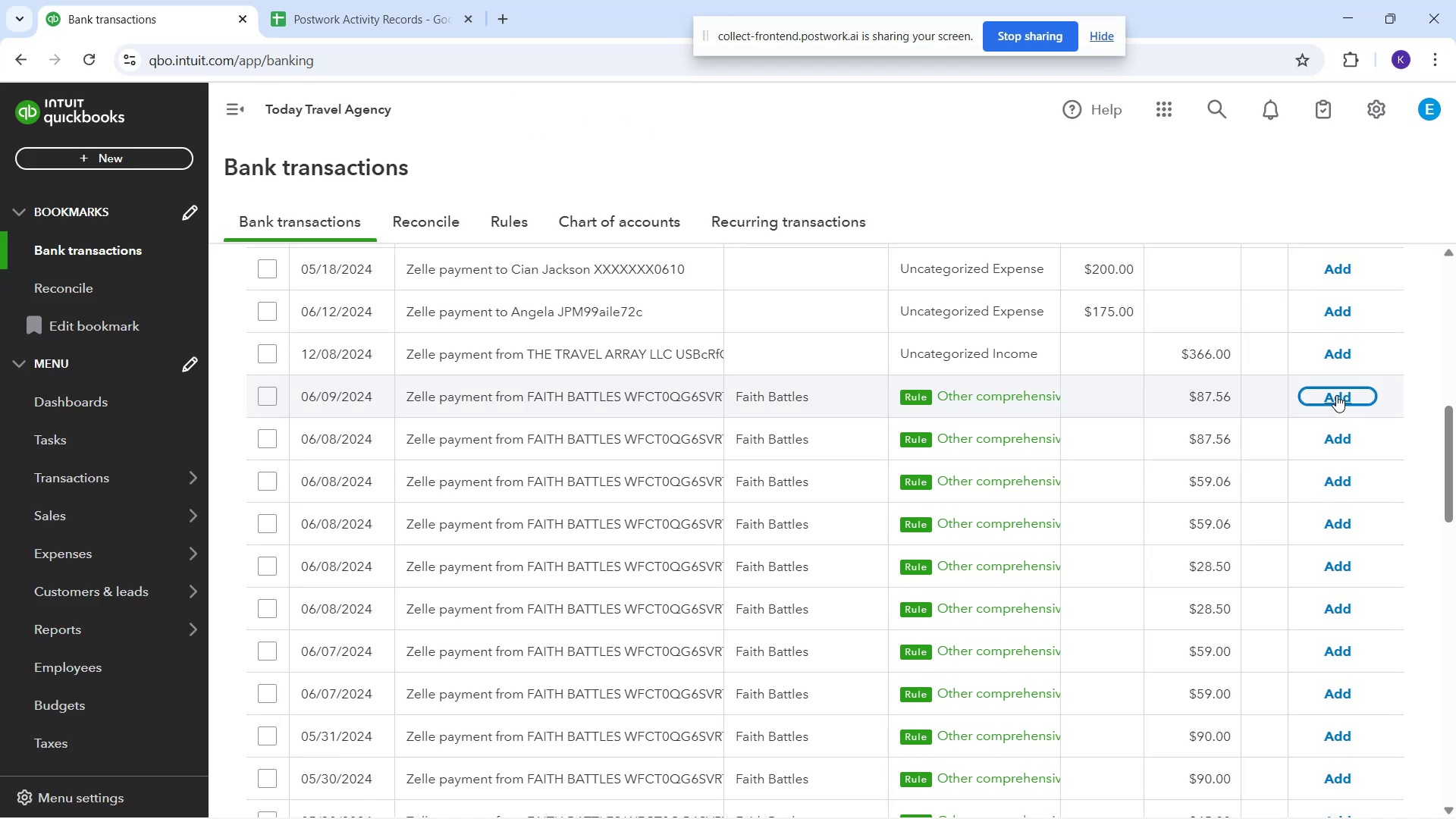 
left_click([1336, 395])
 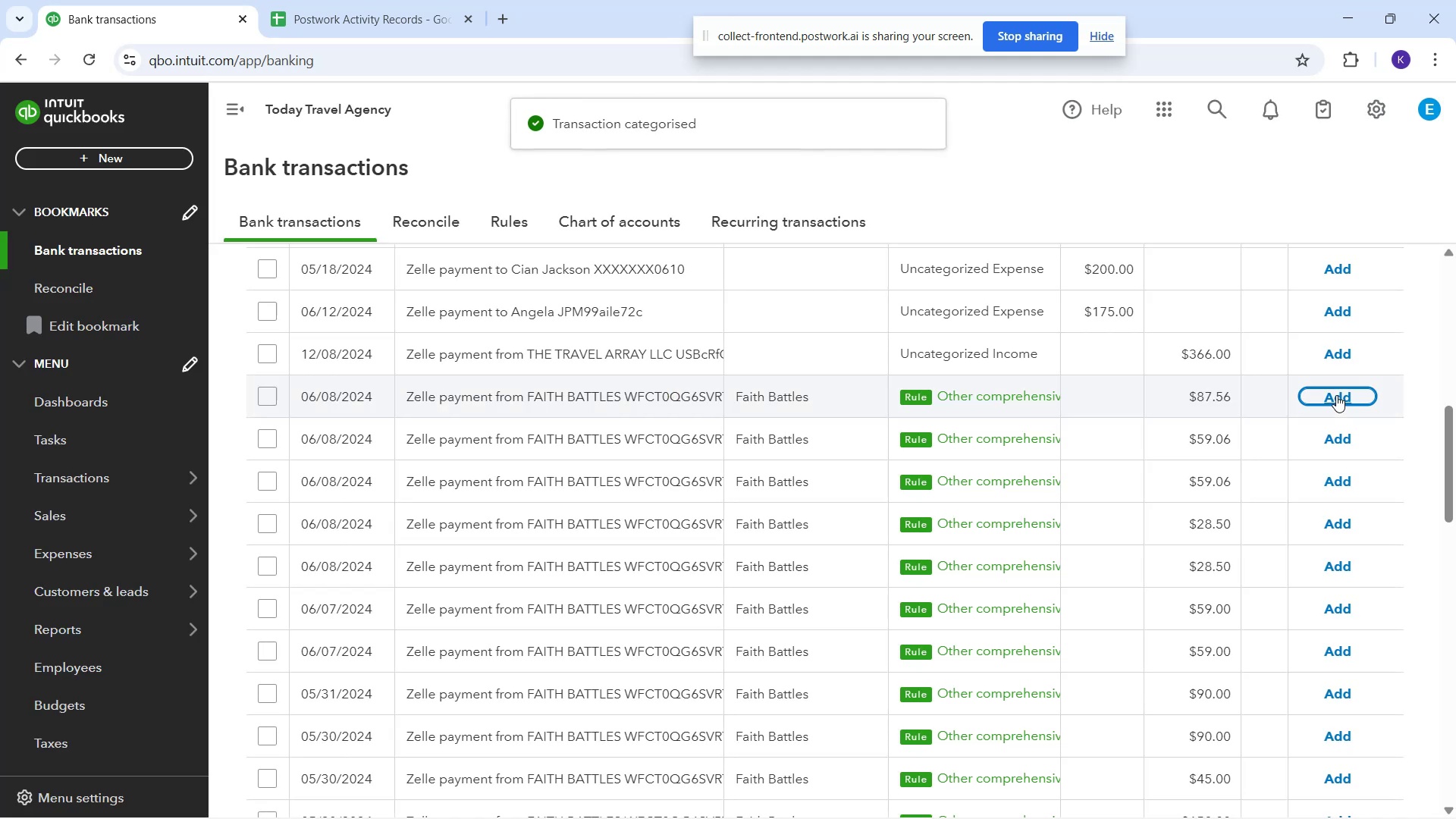 
left_click([1336, 395])
 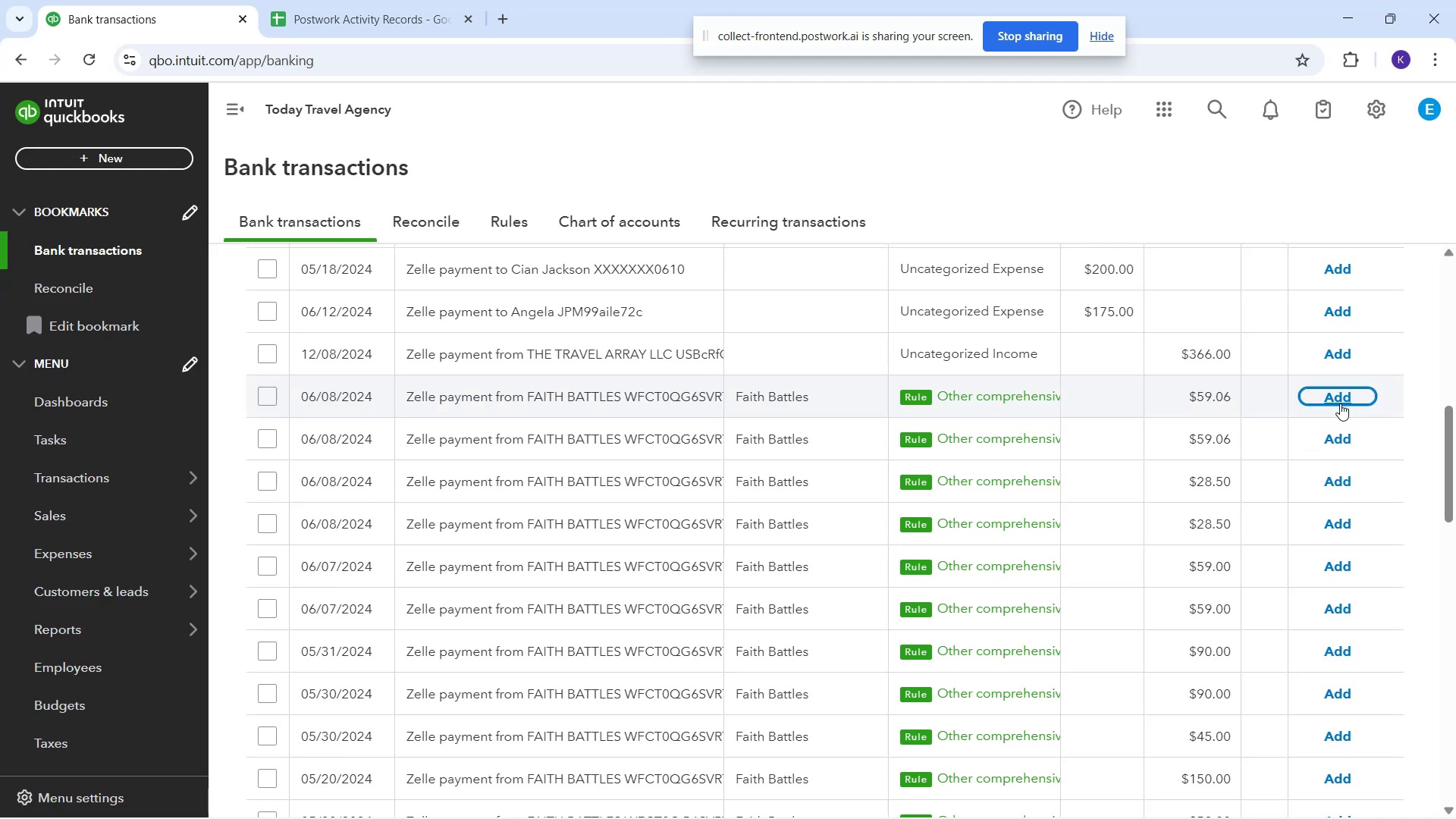 
wait(5.88)
 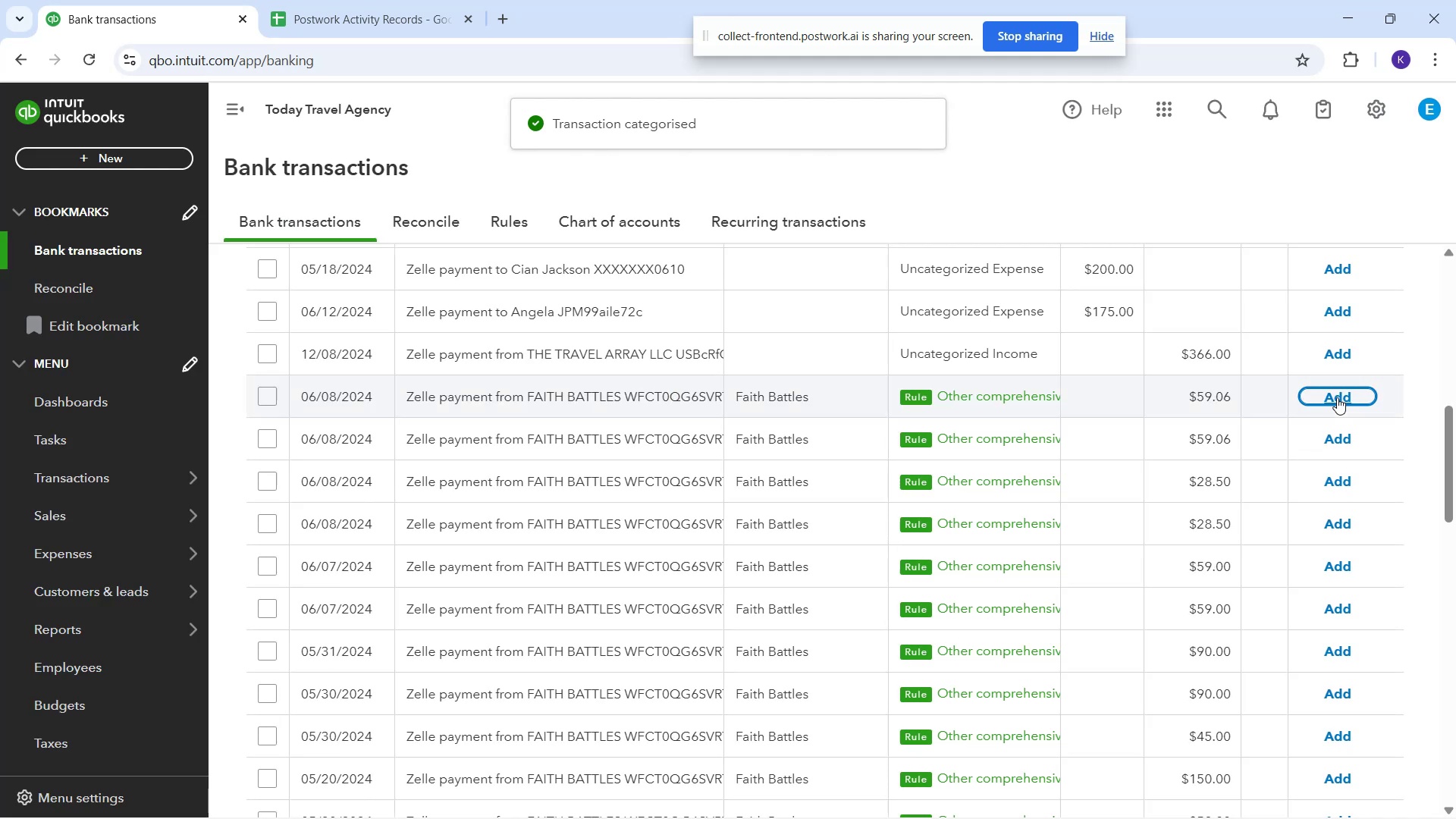 
left_click([1340, 403])
 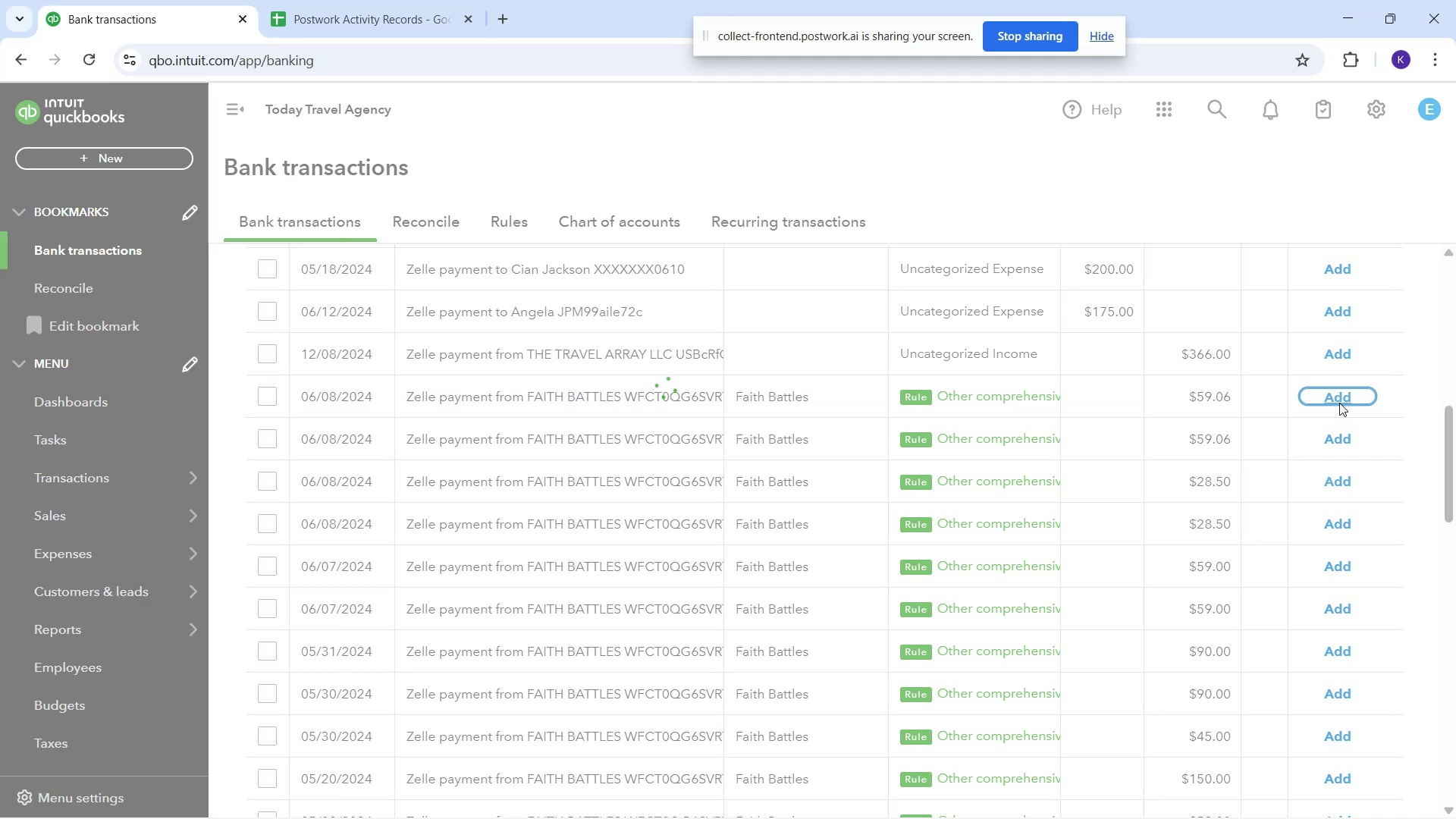 
left_click([1338, 401])
 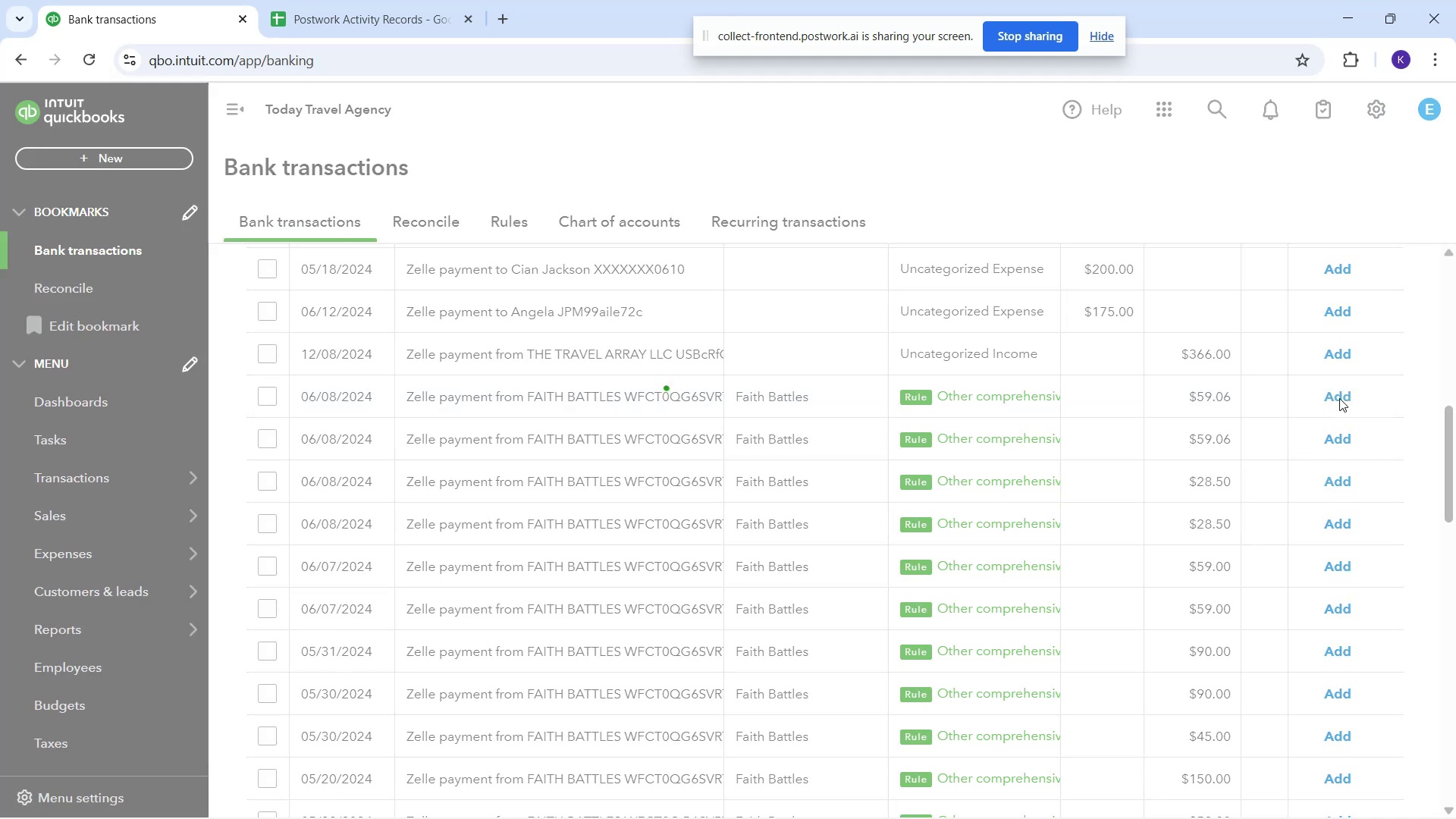 
left_click([1339, 398])
 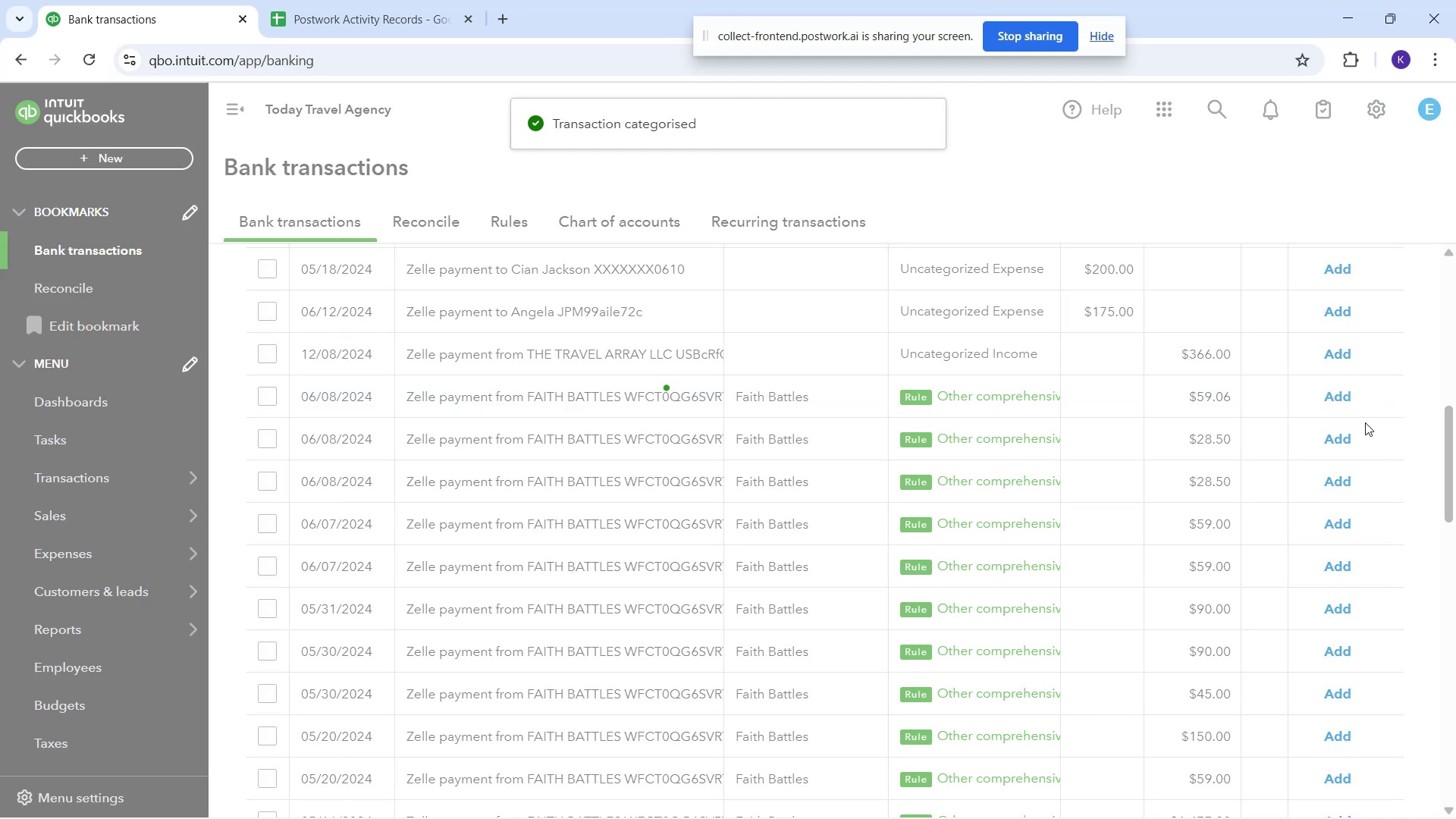 
left_click([1334, 403])
 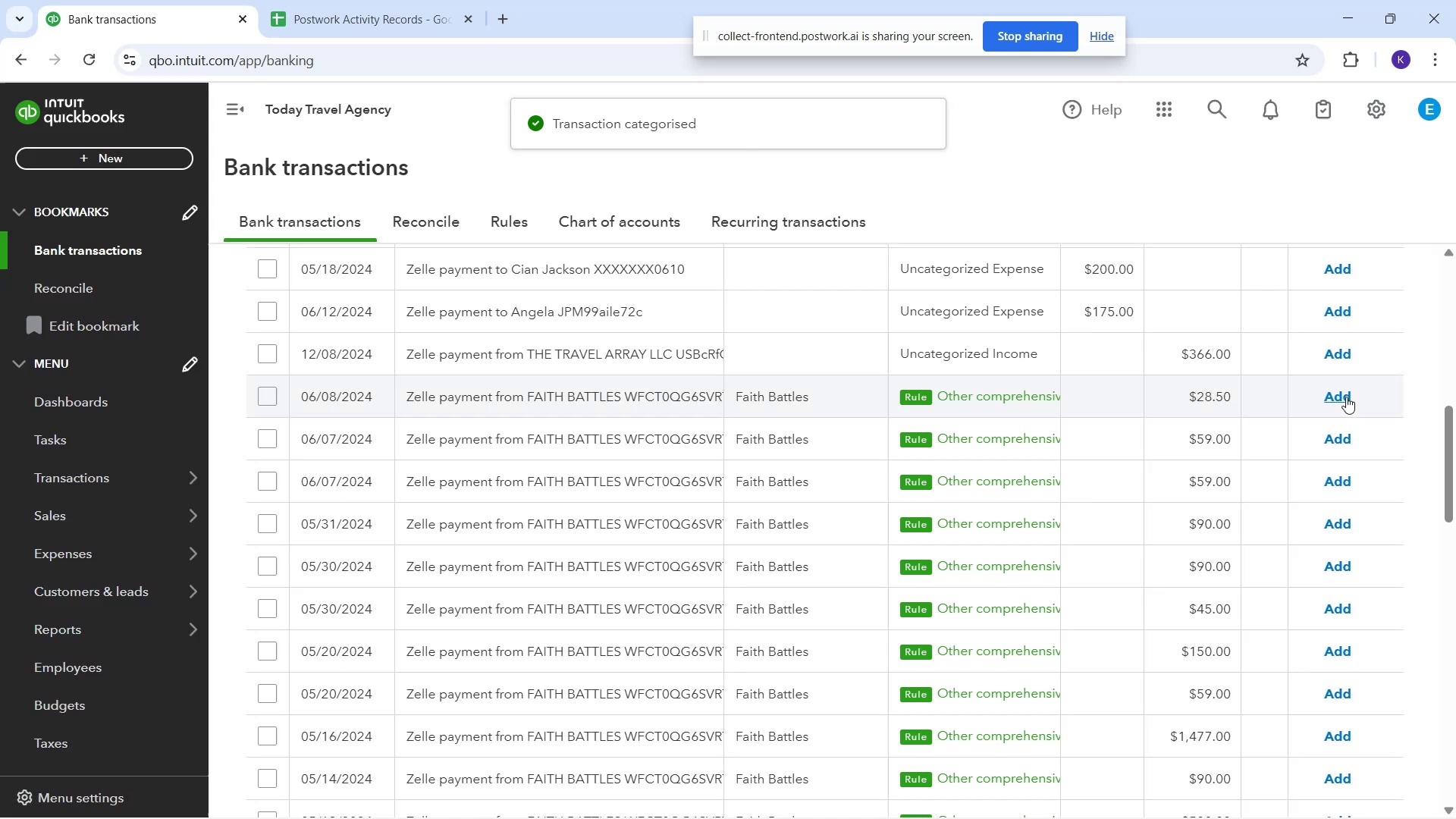 
left_click([1346, 397])
 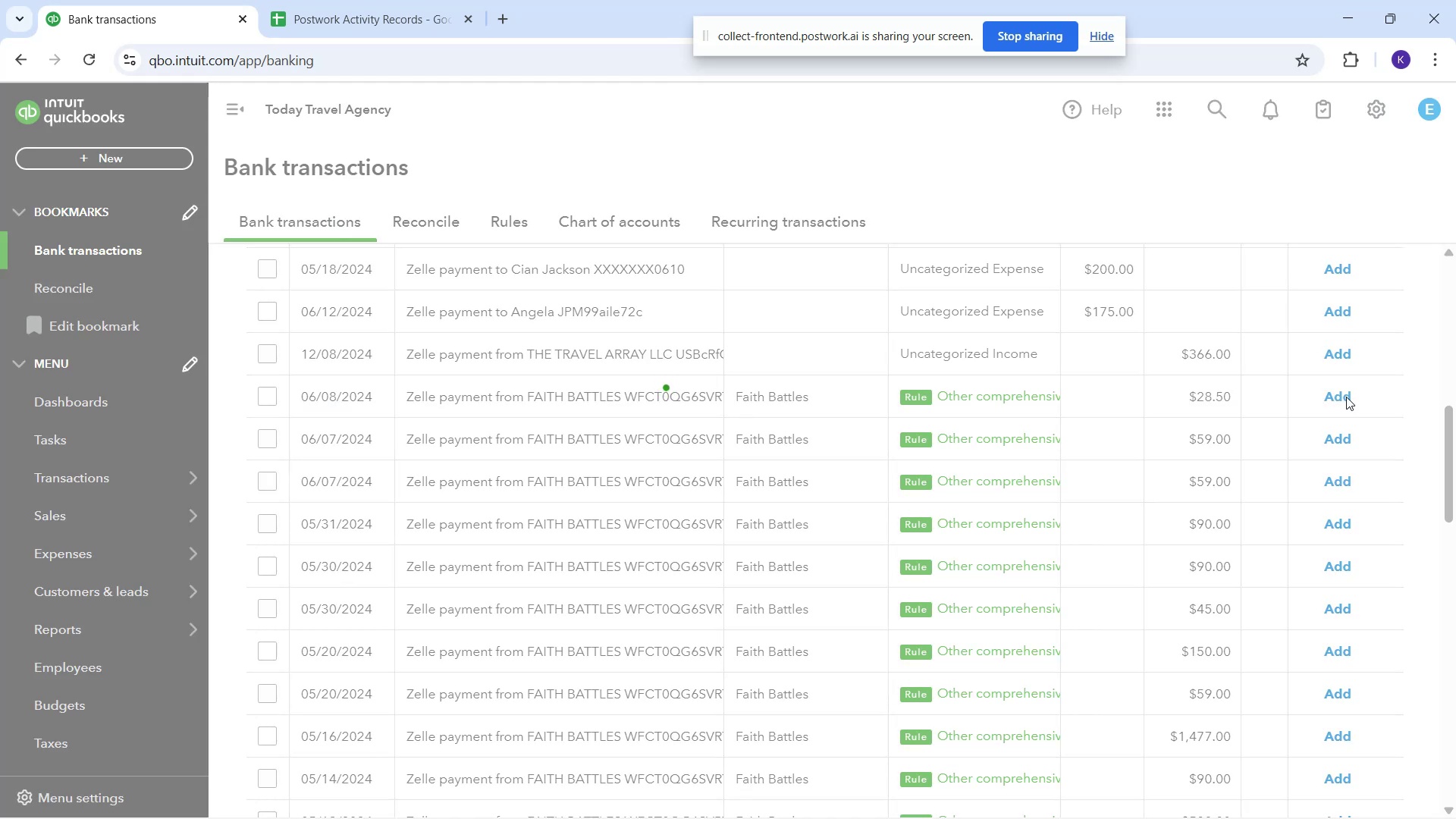 
left_click([1346, 397])
 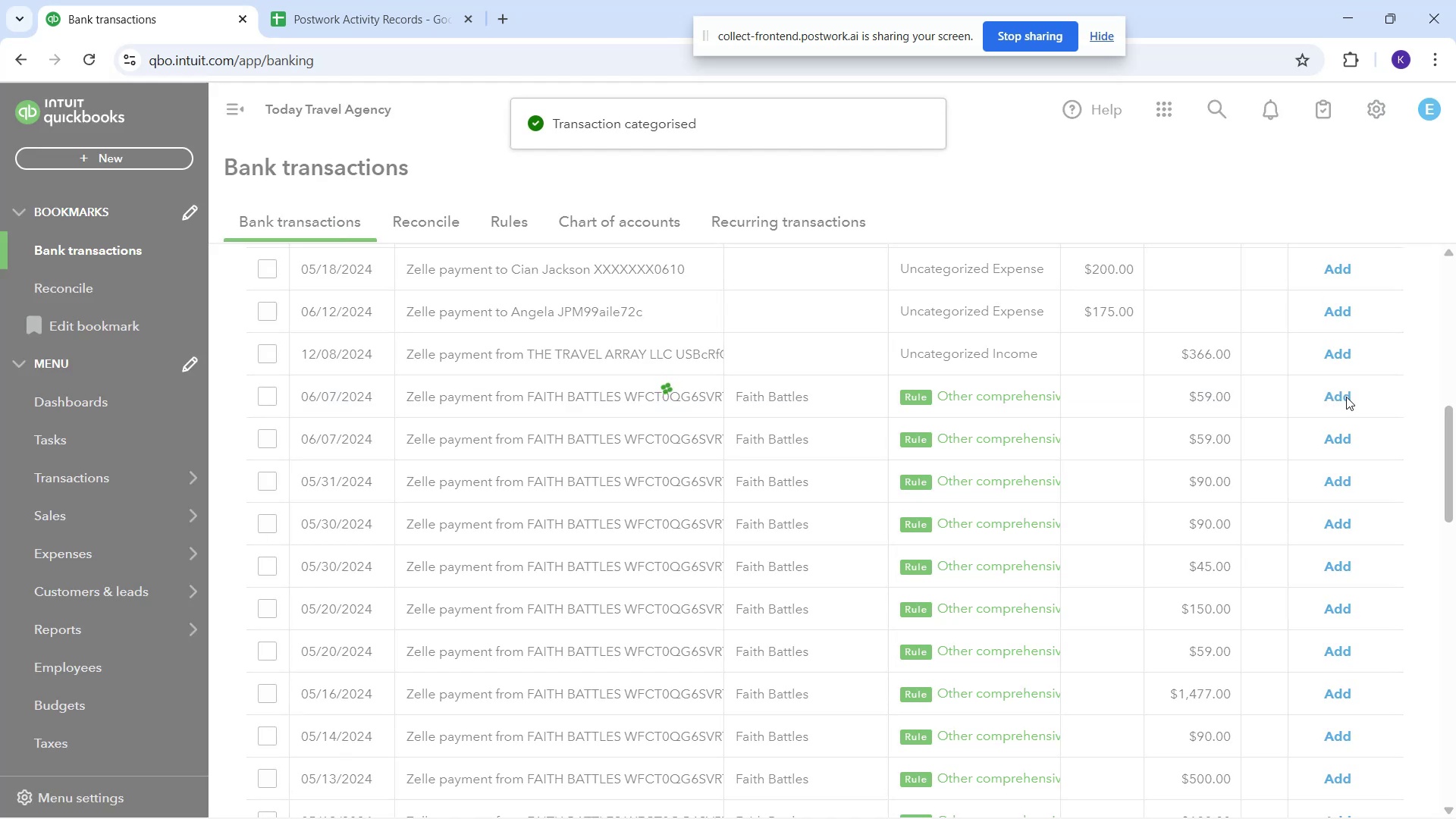 
left_click([1346, 397])
 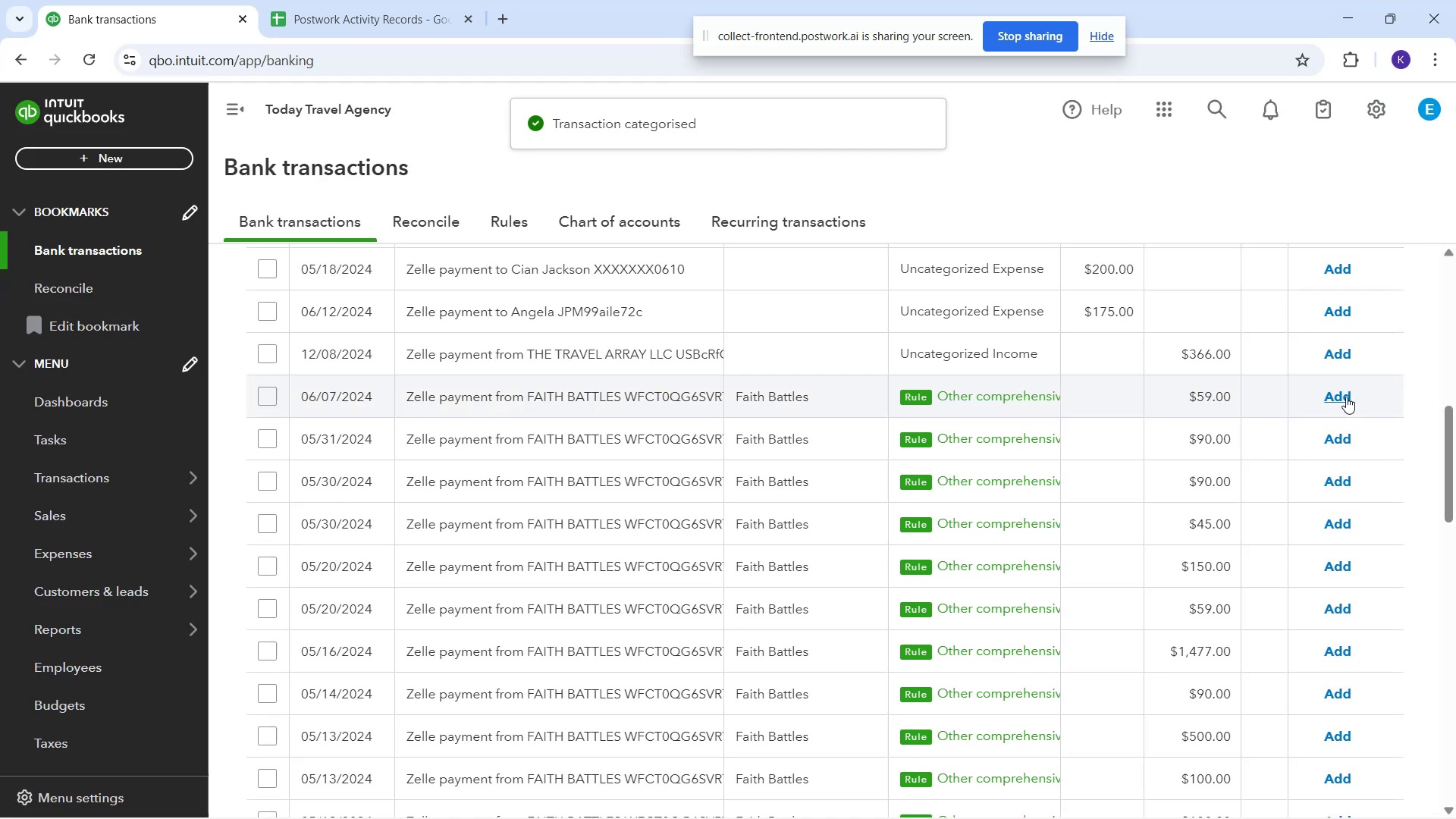 
left_click([1346, 397])
 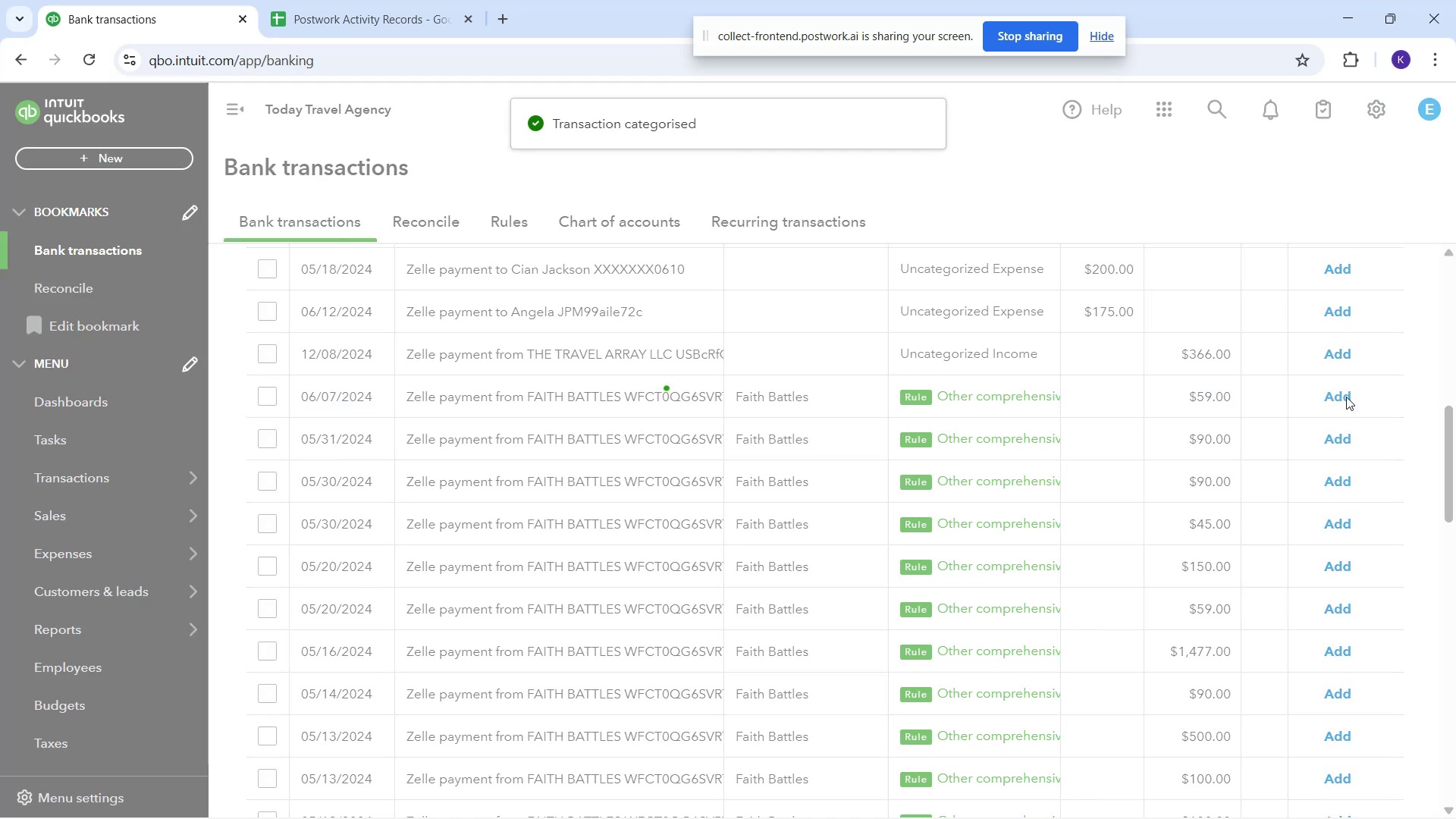 
left_click([1346, 397])
 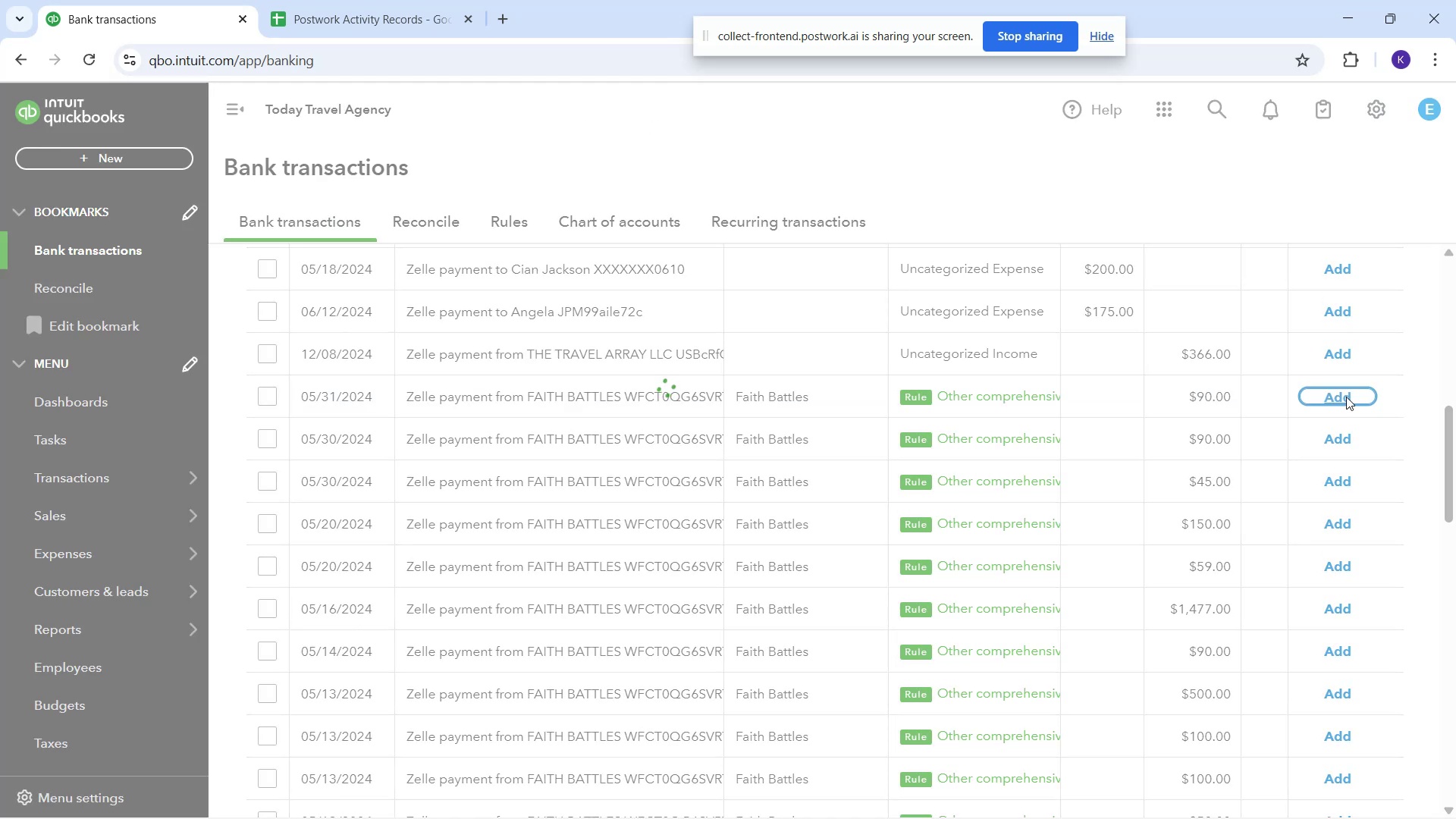 
left_click([1346, 397])
 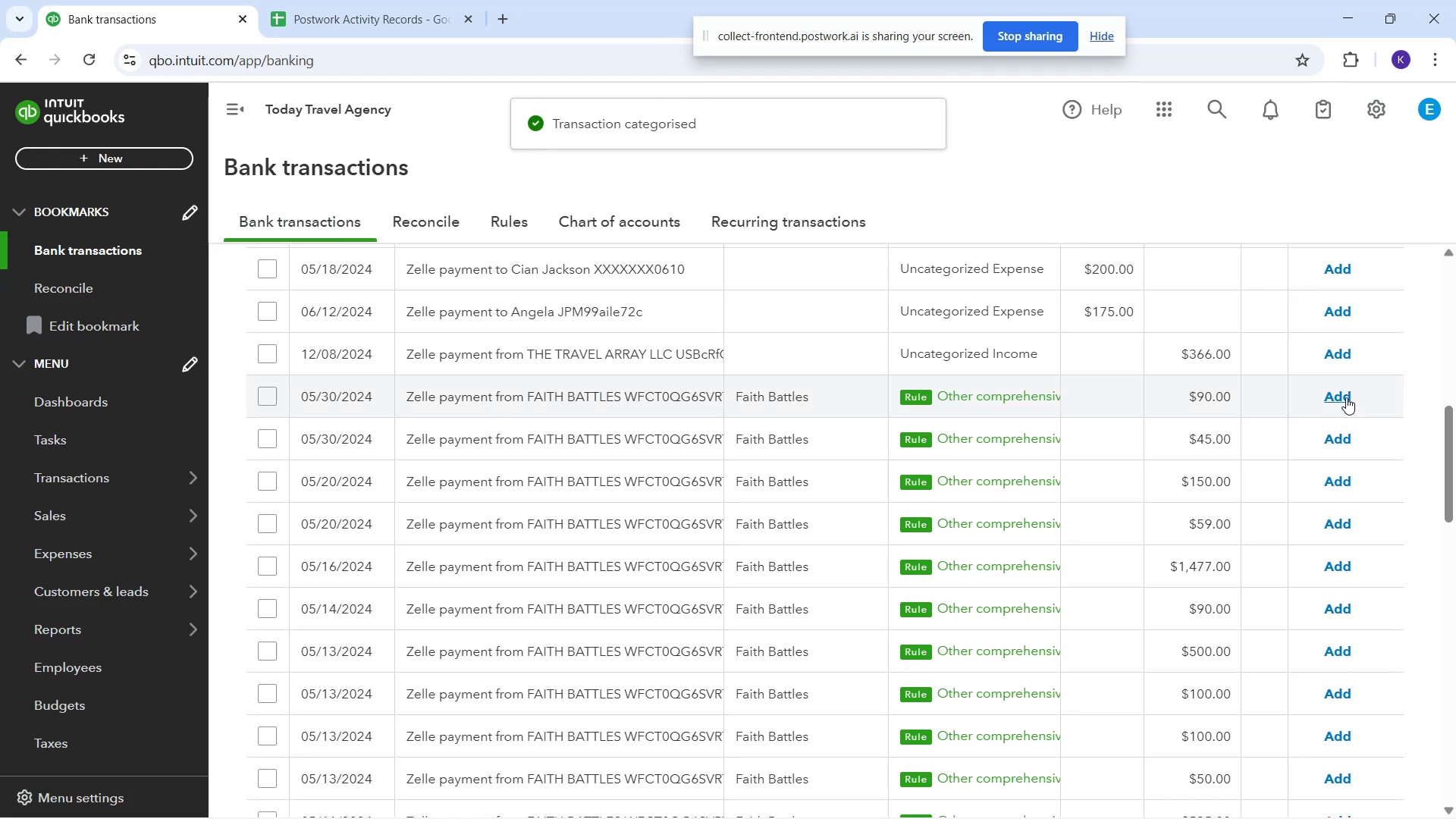 
wait(5.62)
 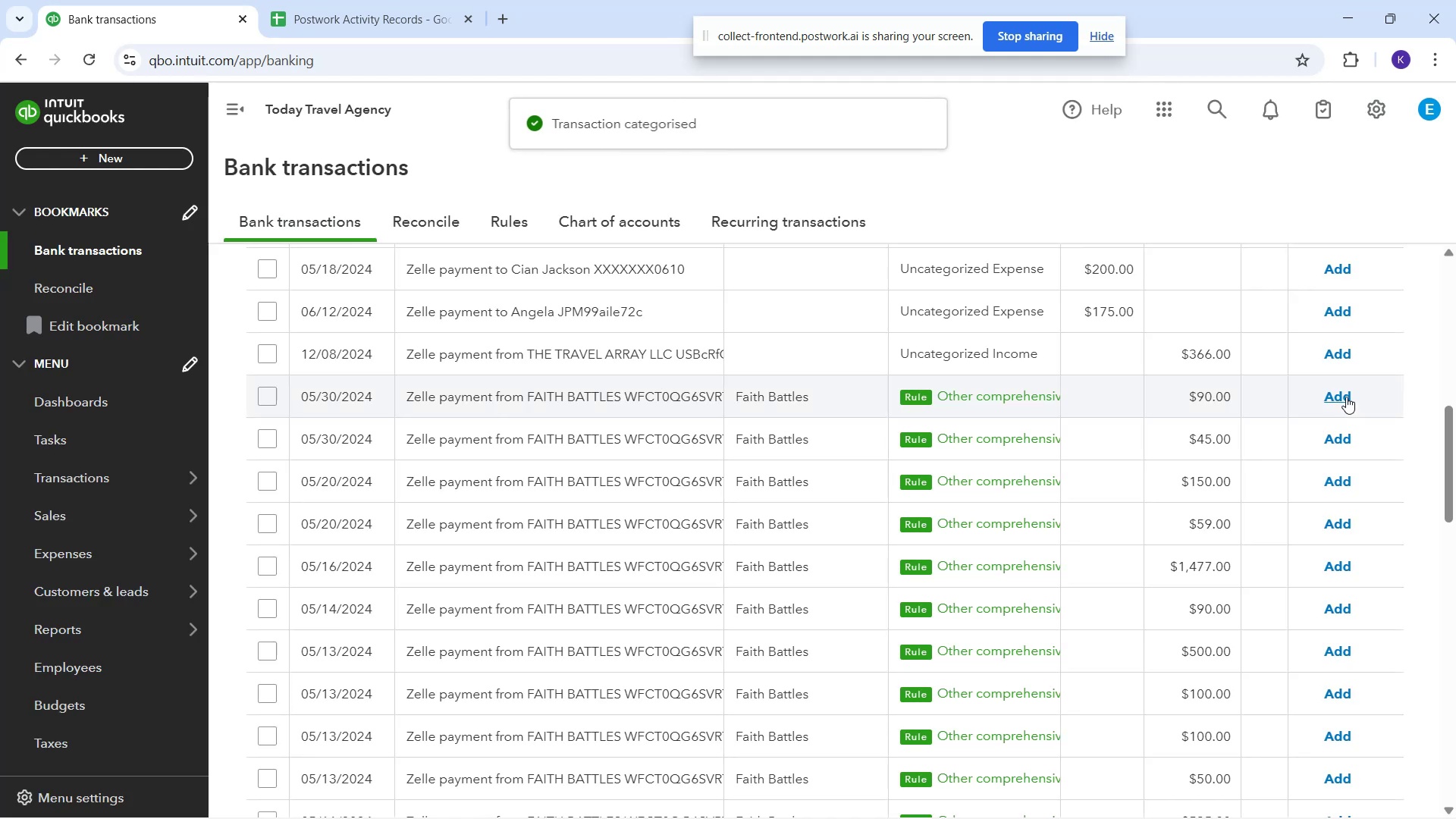 
left_click([1346, 397])
 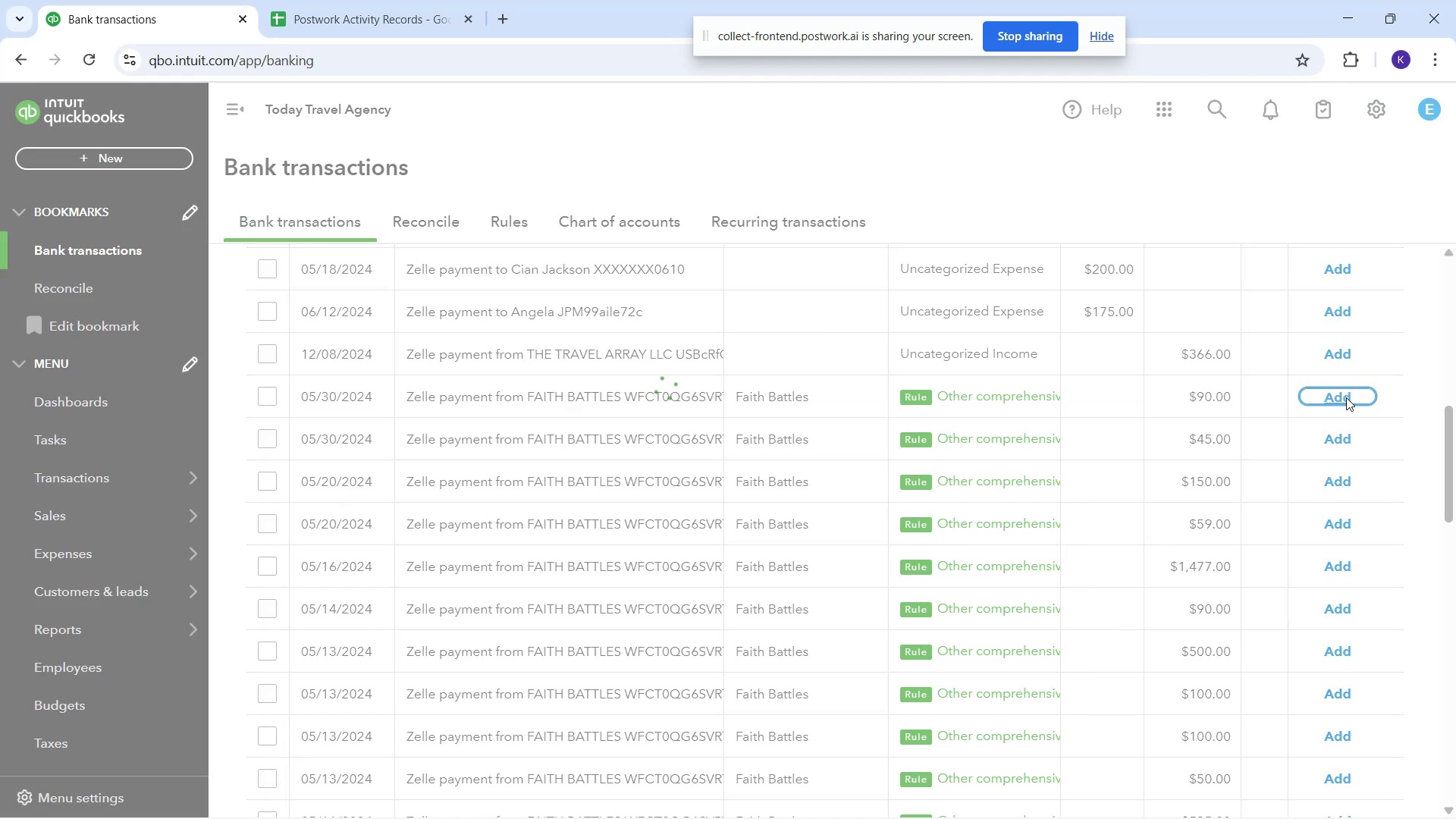 
left_click([1346, 397])
 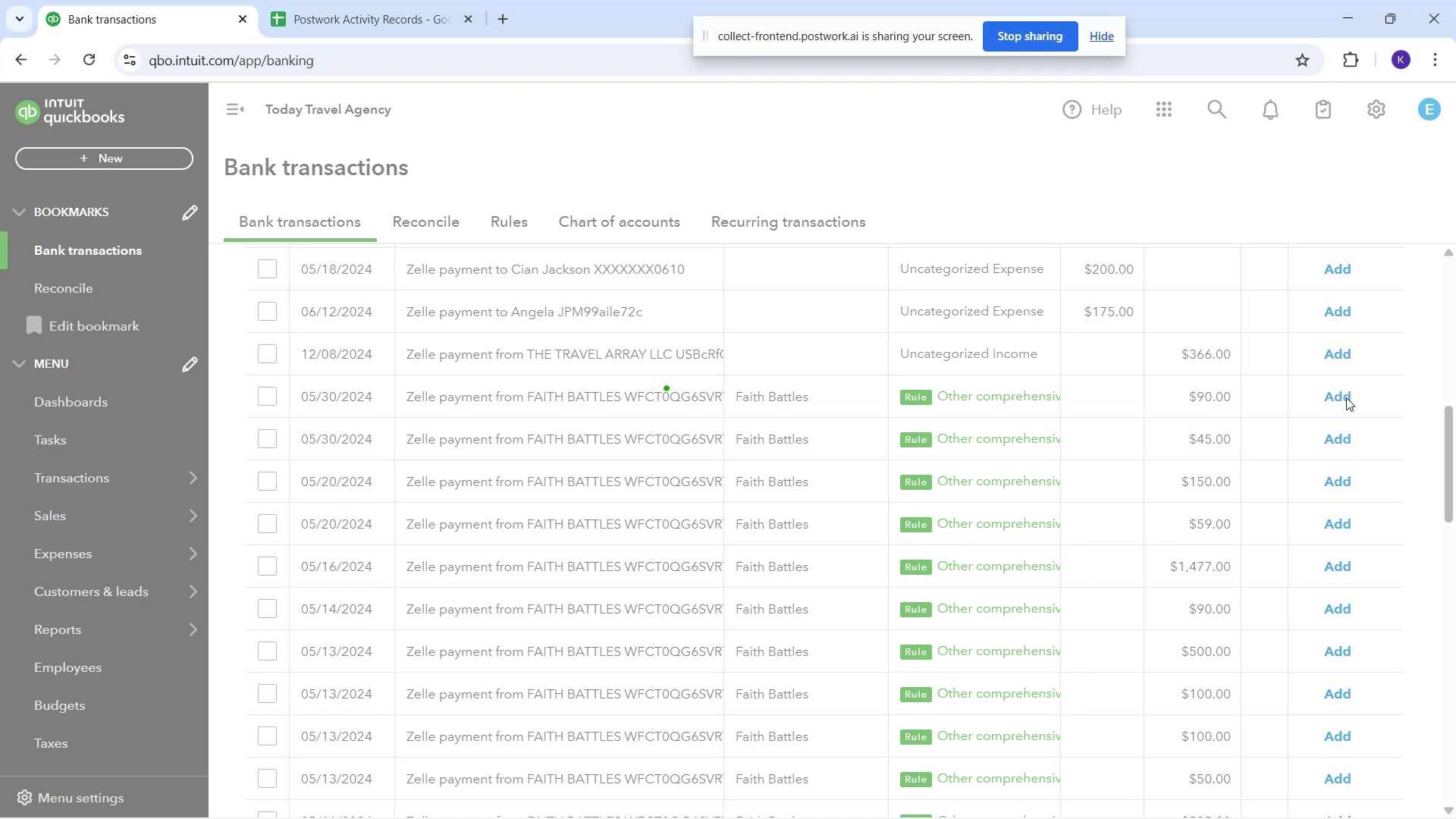 
left_click([1346, 397])
 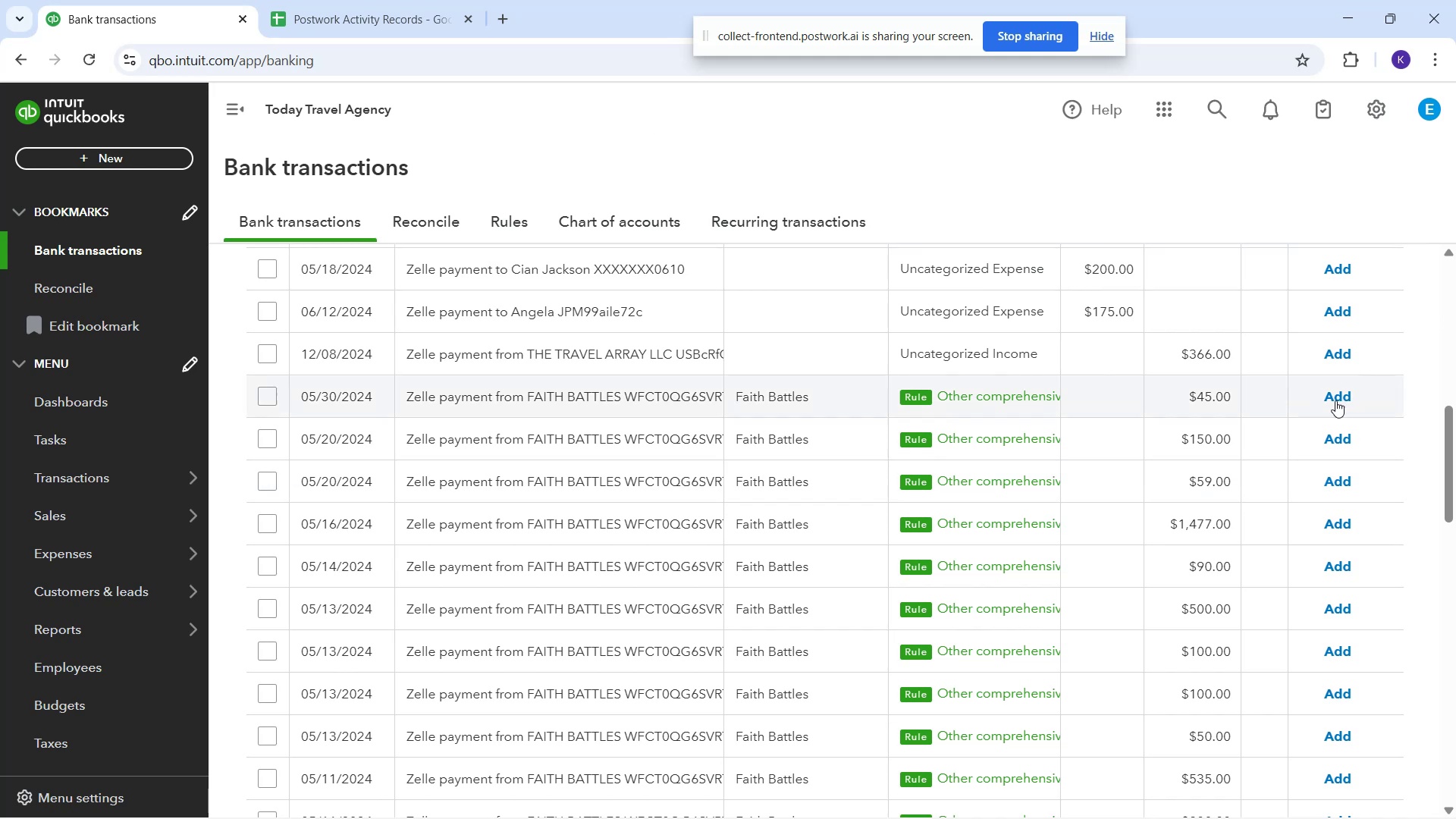 
wait(11.65)
 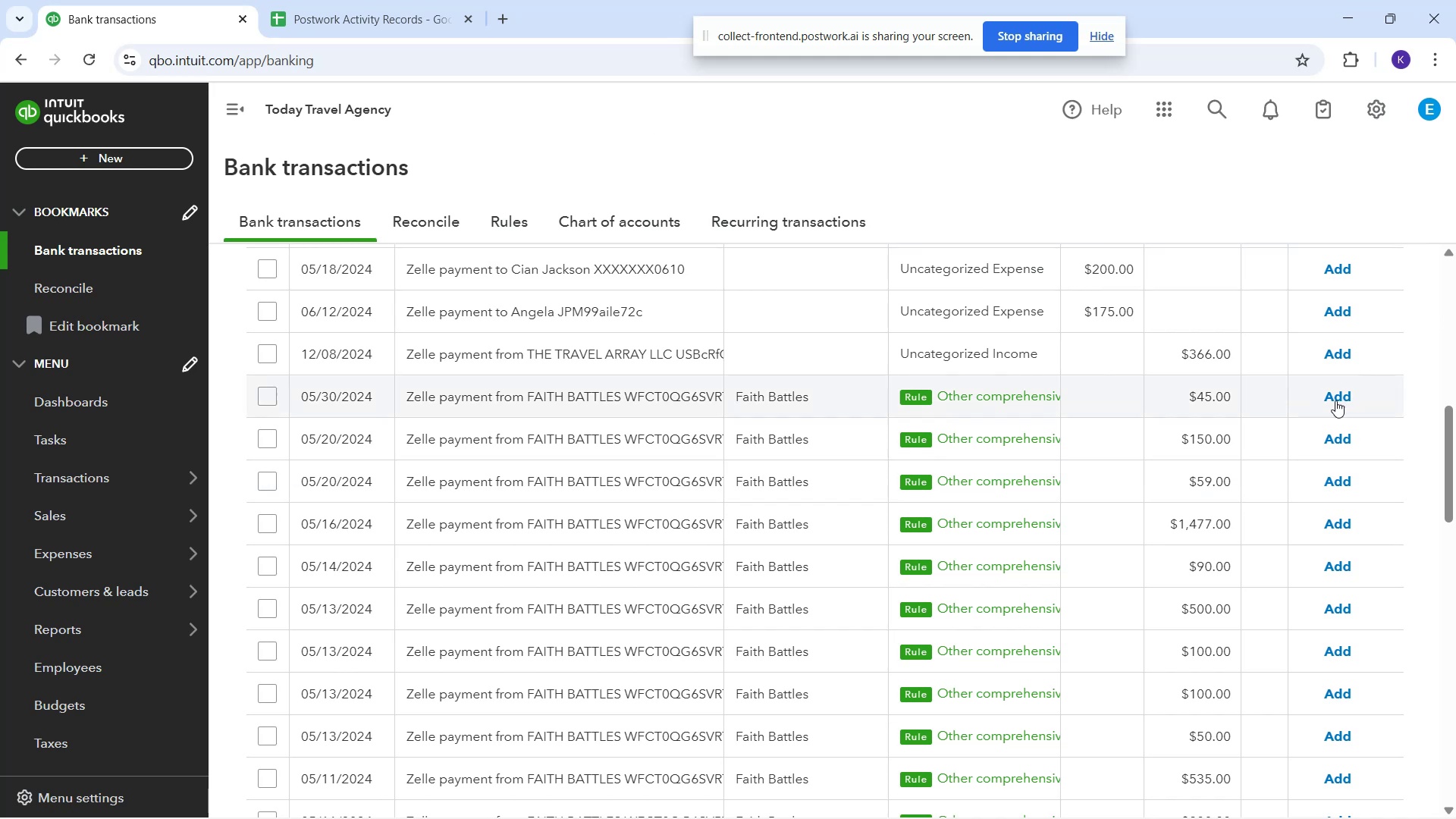 
left_click([1347, 396])
 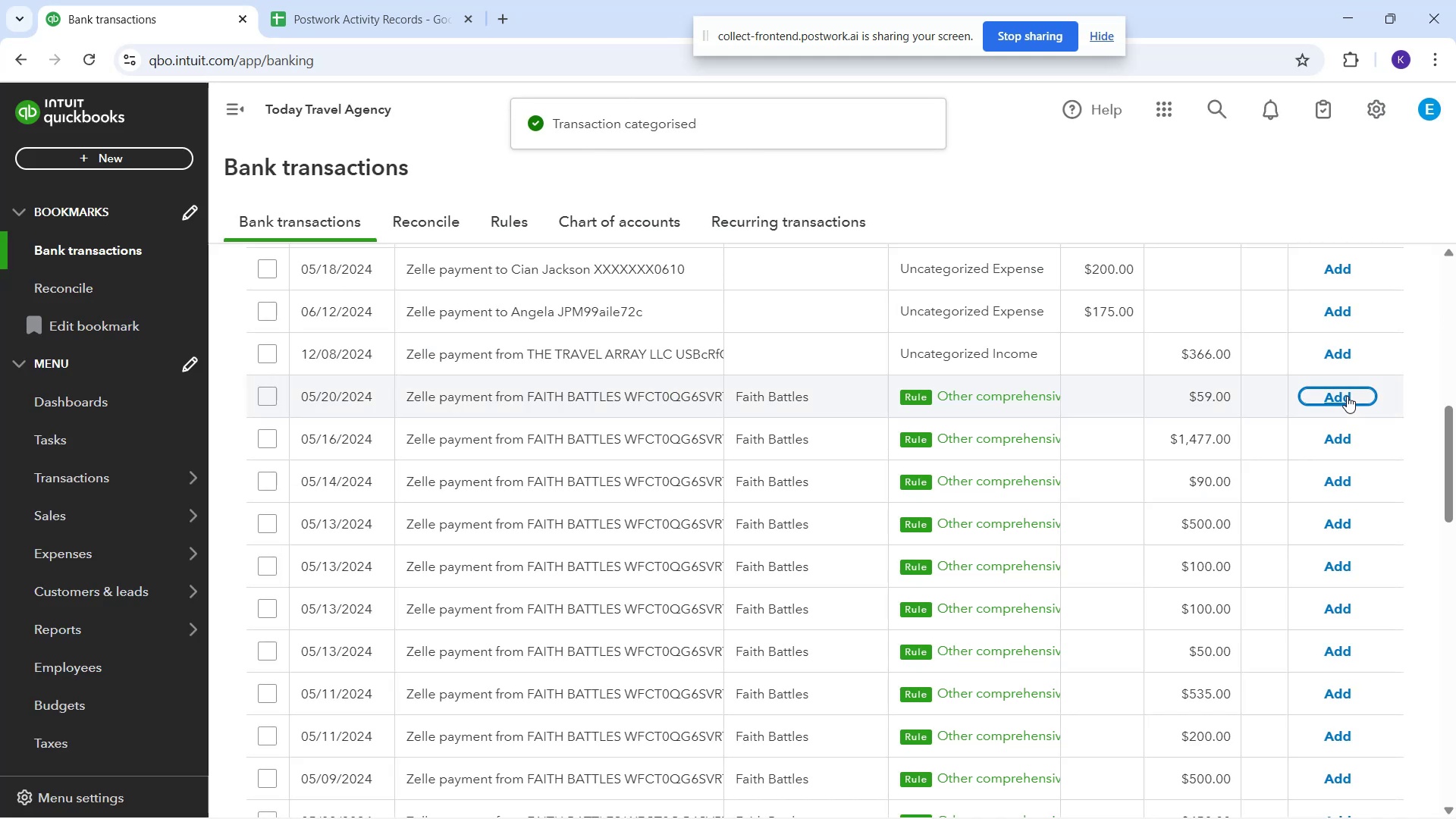 
left_click([1352, 406])
 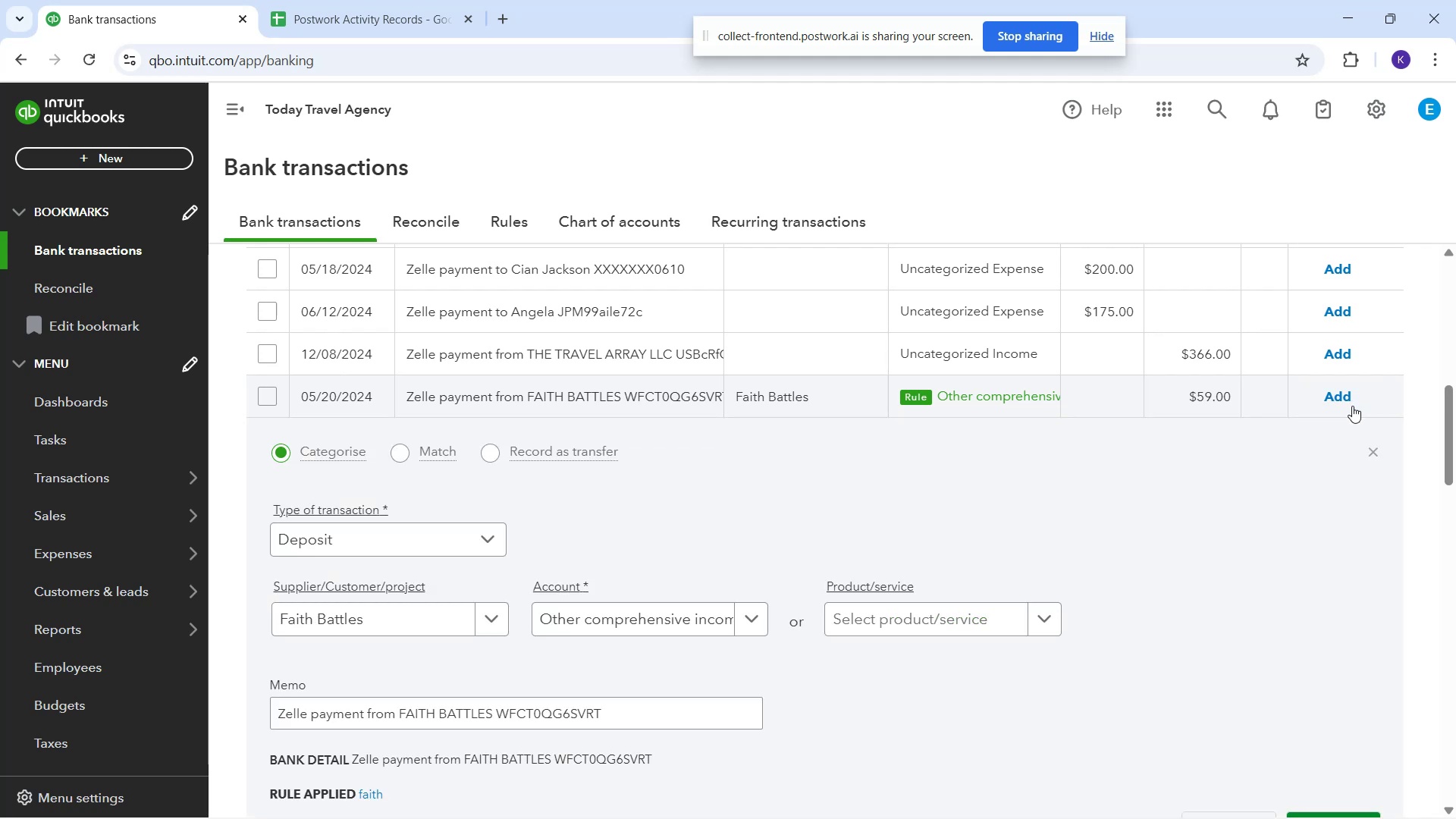 
left_click([1352, 406])
 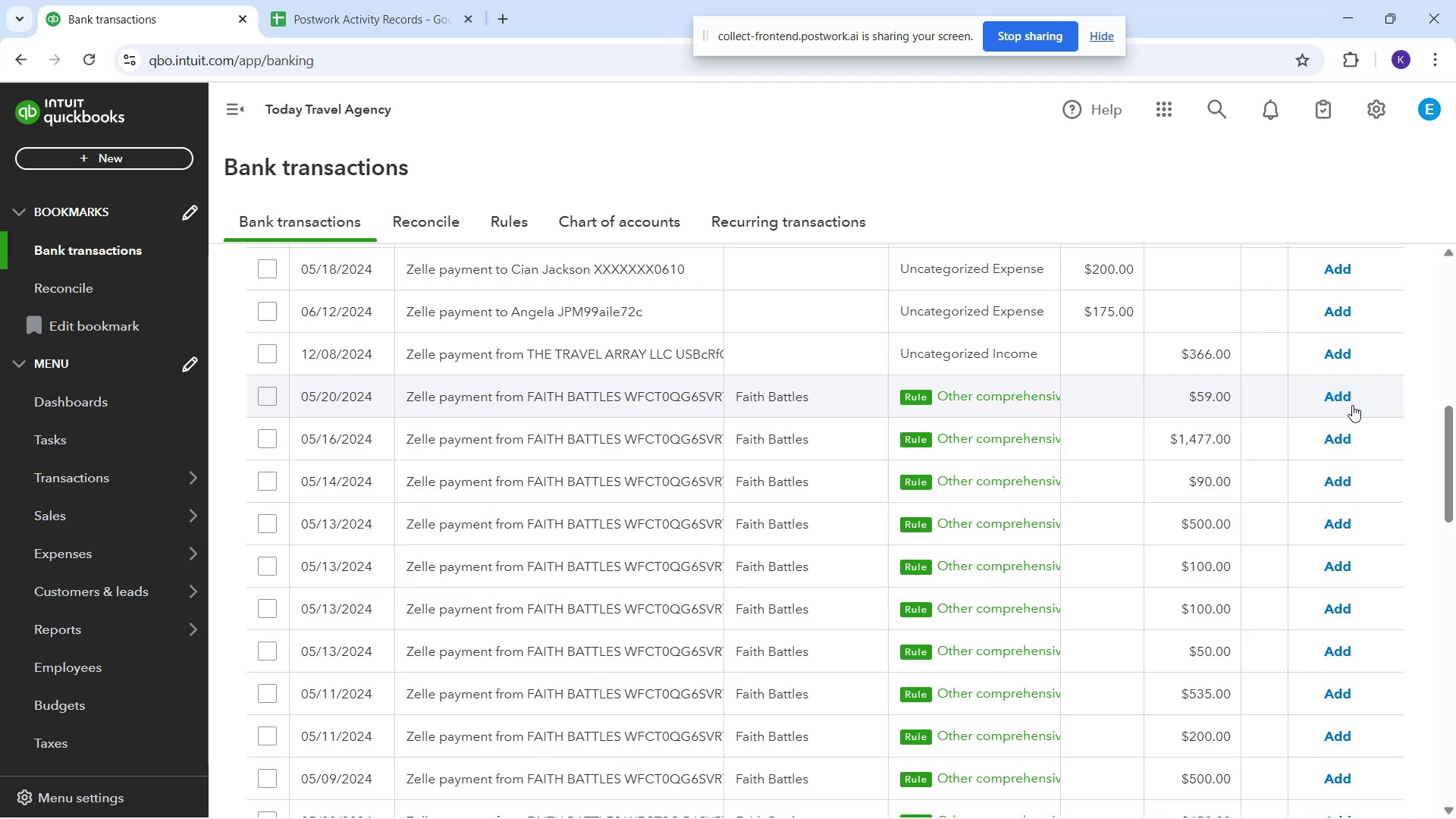 
left_click([1352, 405])
 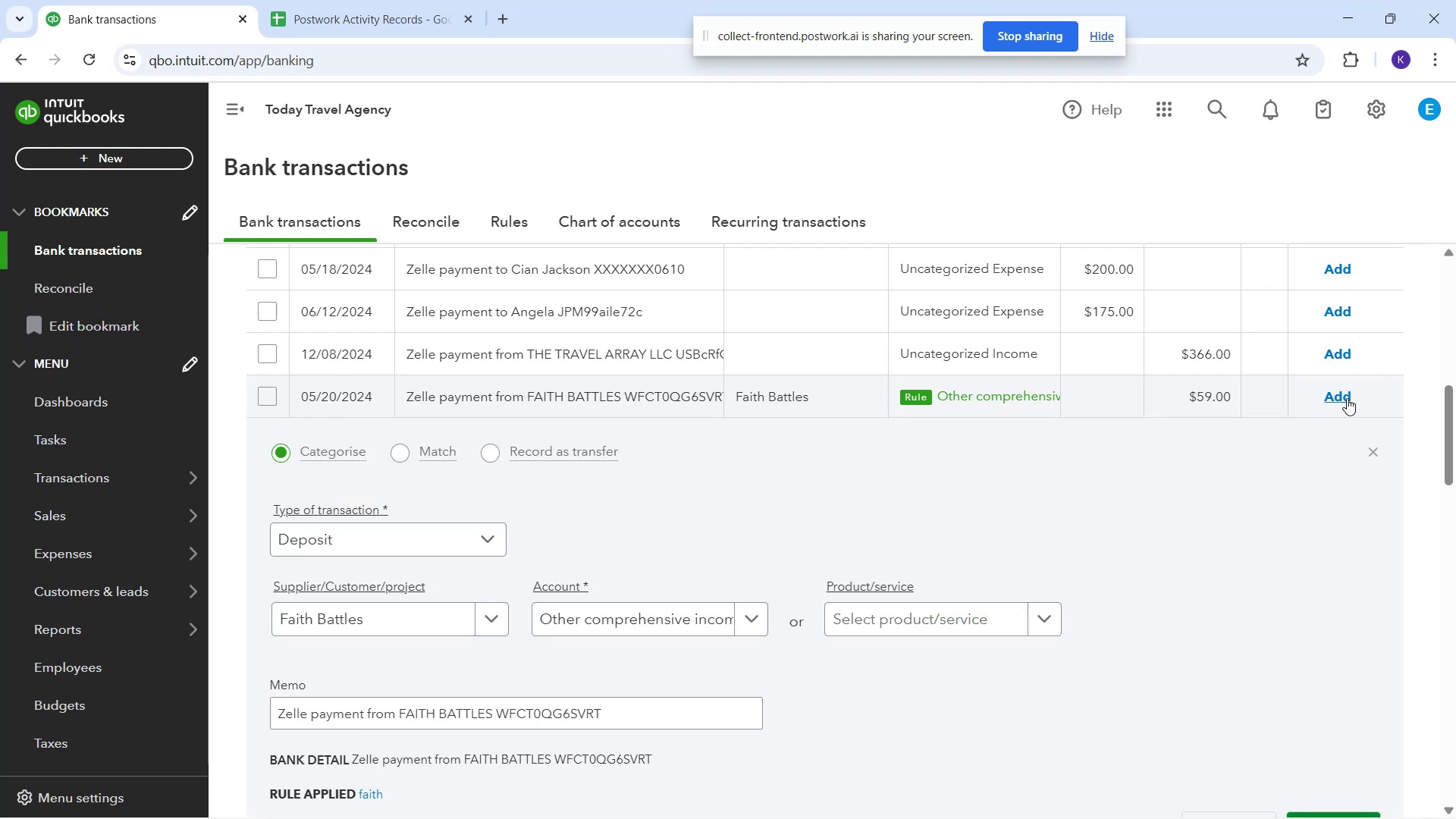 
left_click([1347, 398])
 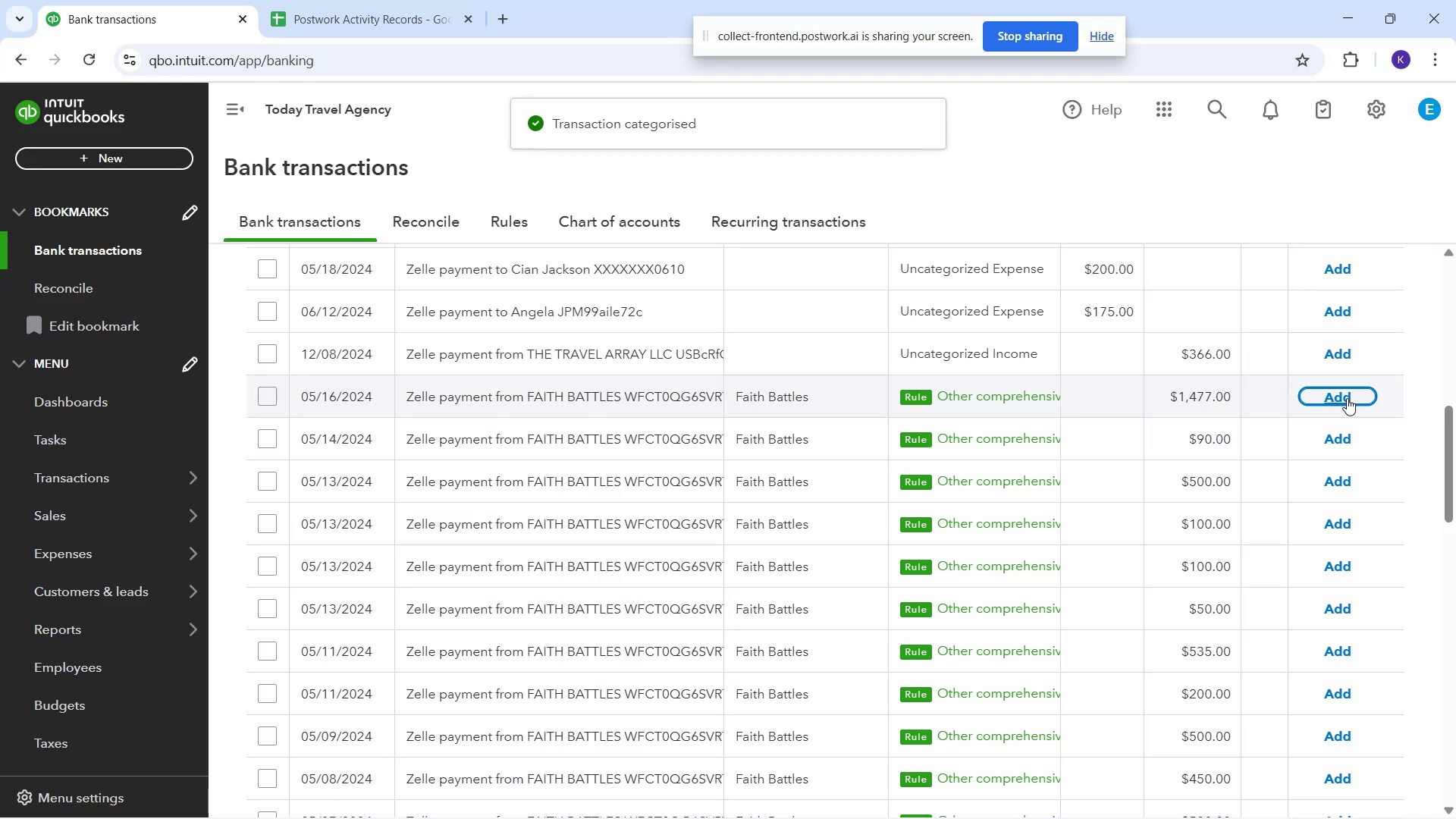 
left_click([1347, 398])
 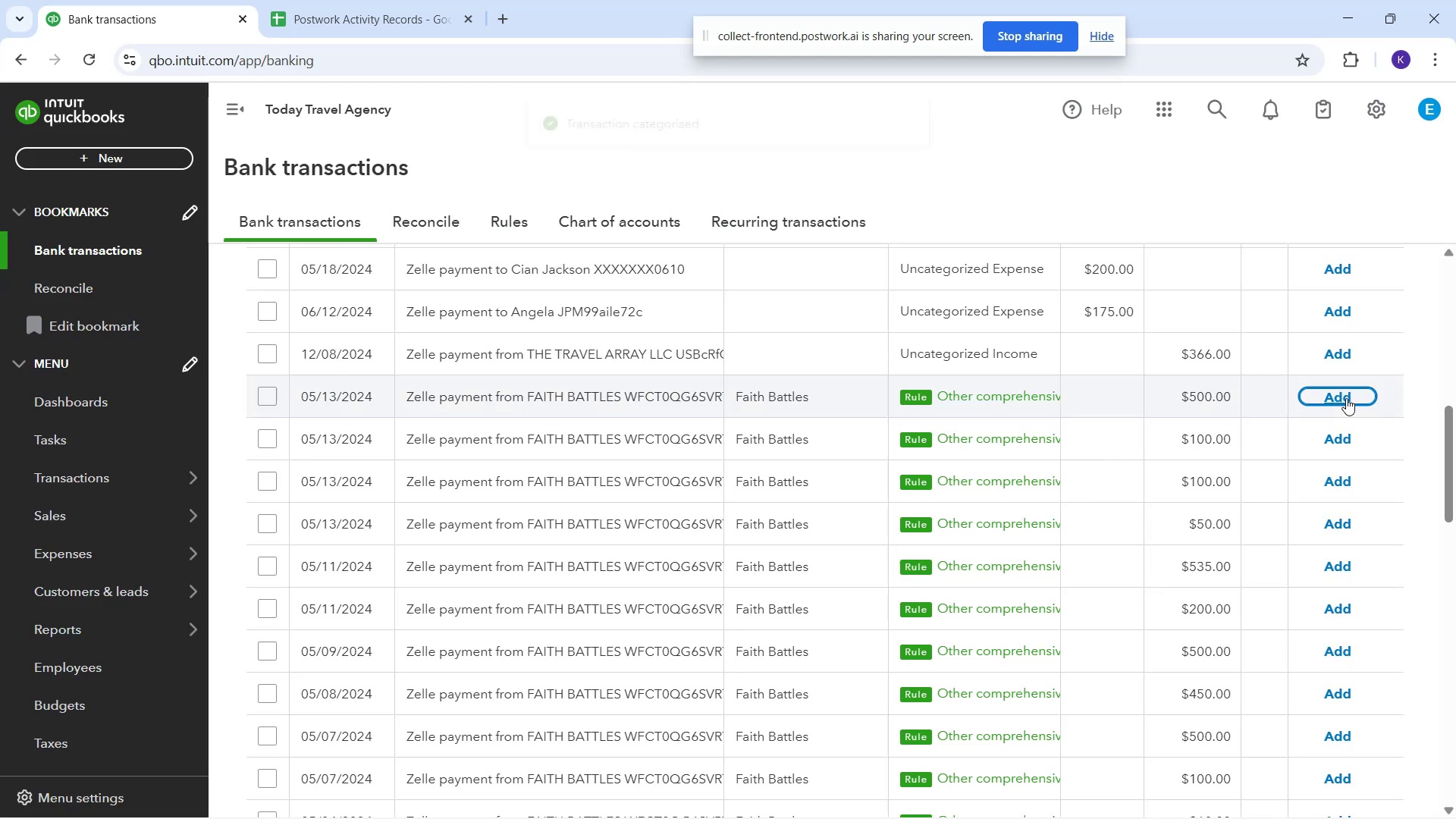 
left_click([1346, 398])
 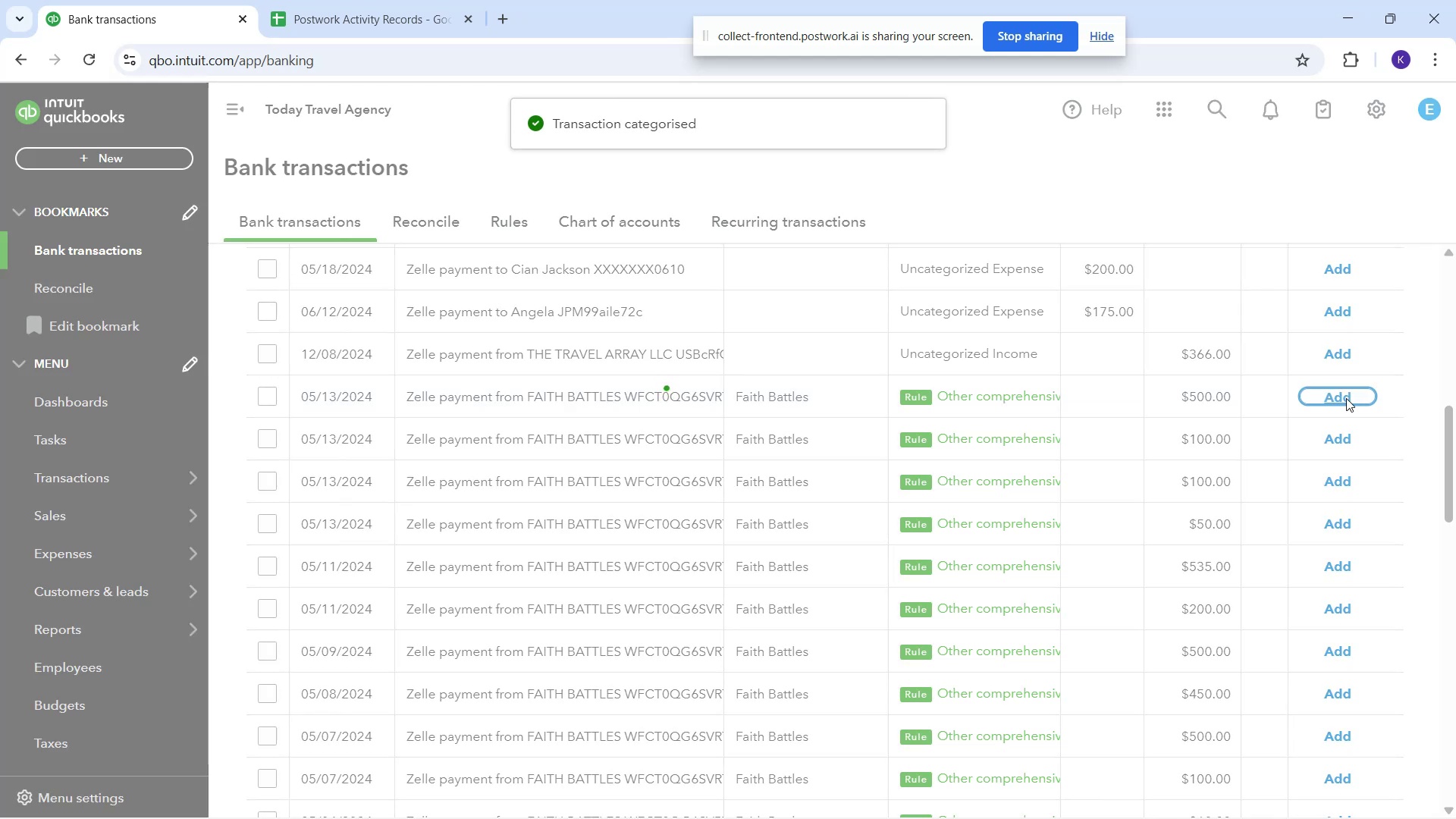 
left_click([1346, 398])
 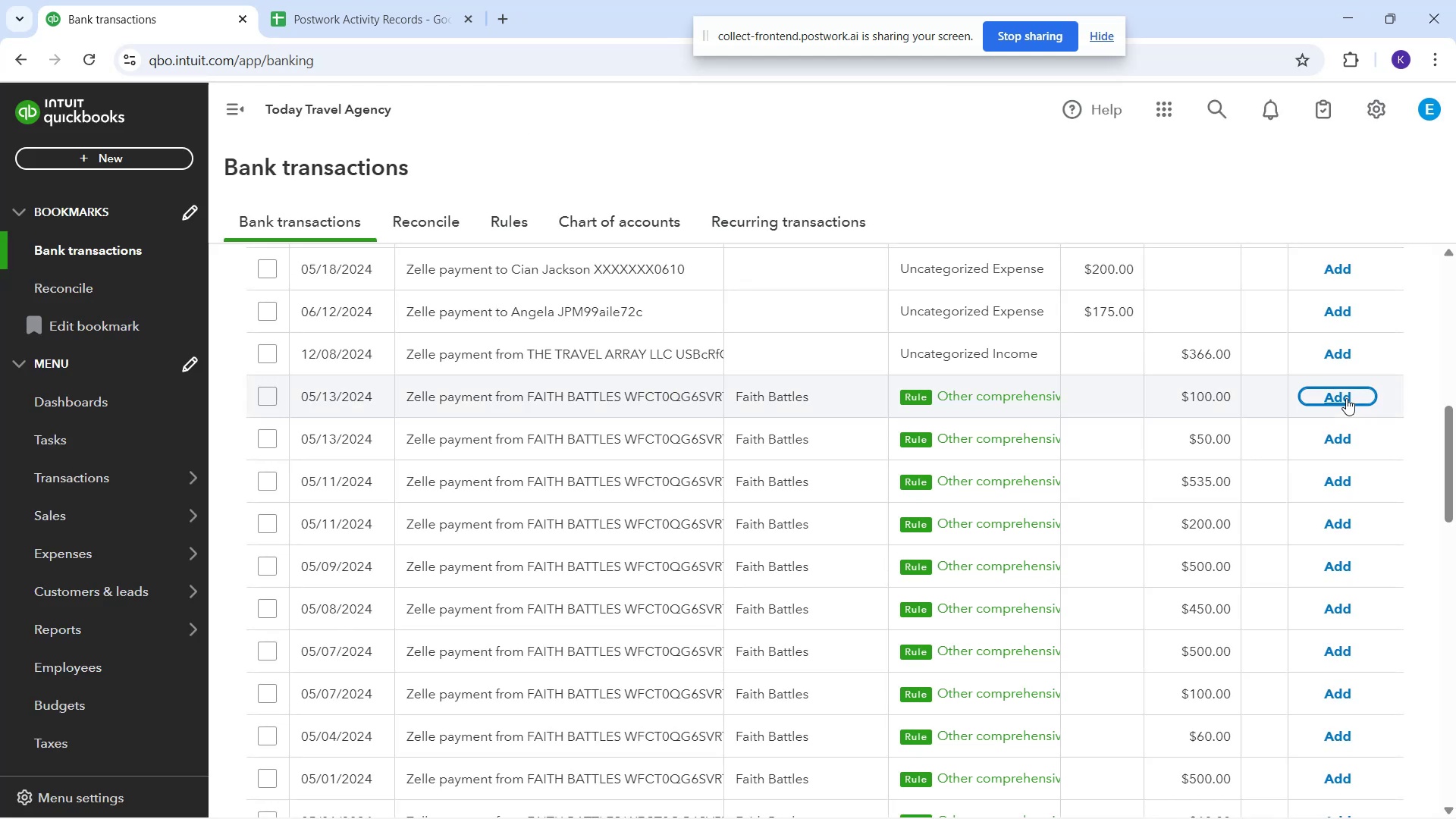 
left_click([1346, 398])
 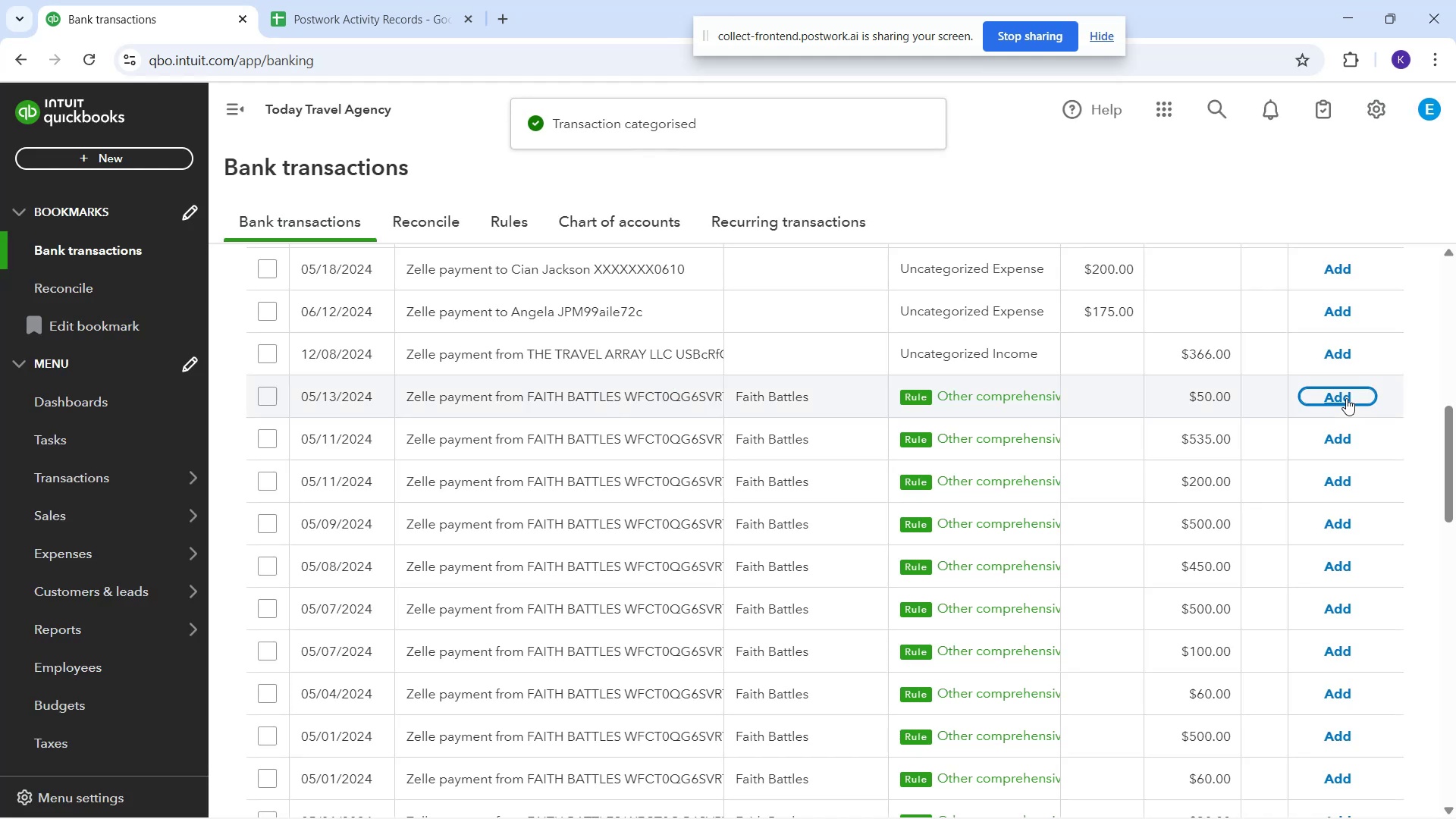 
left_click([1346, 398])
 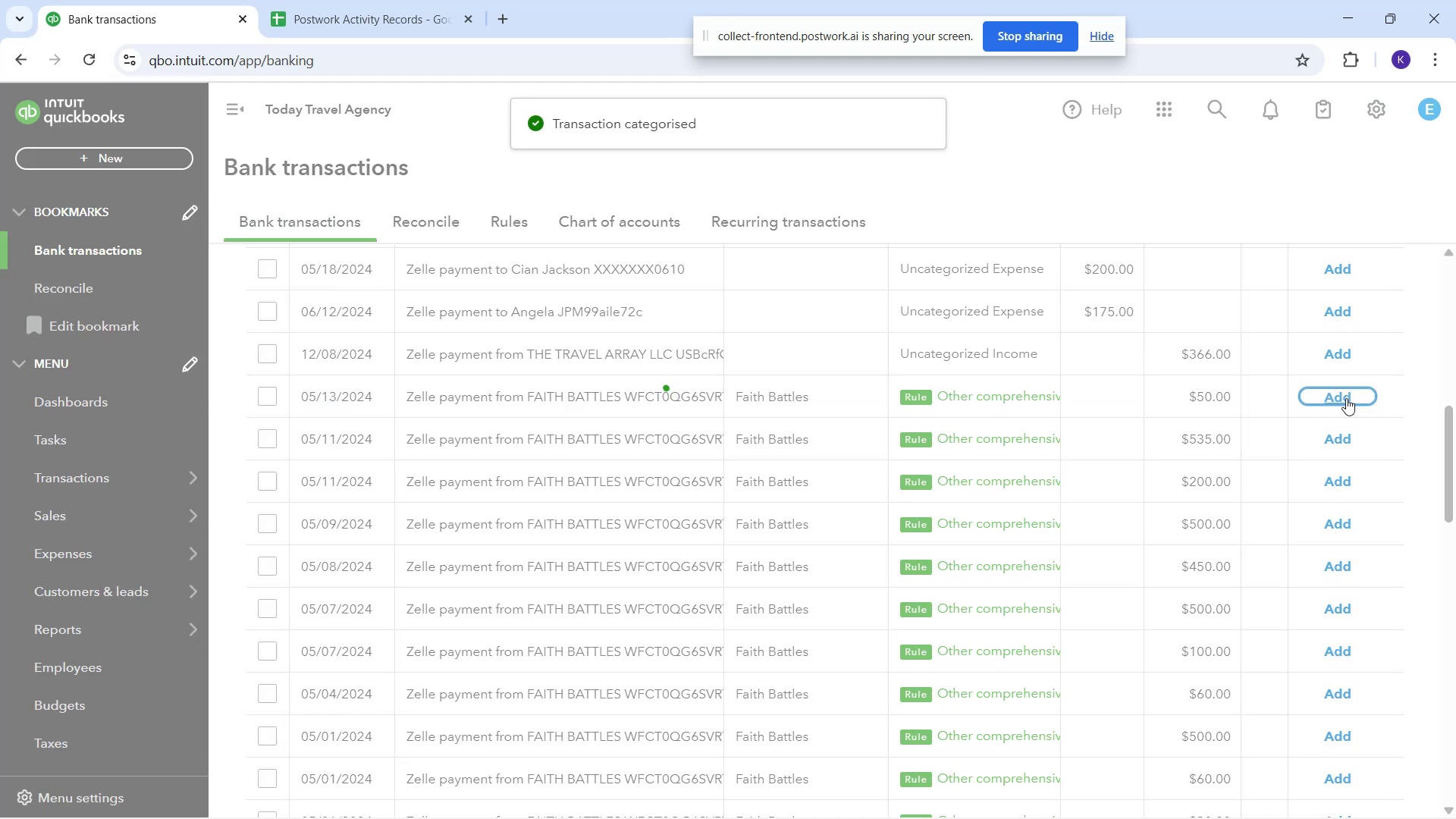 
left_click([1346, 398])
 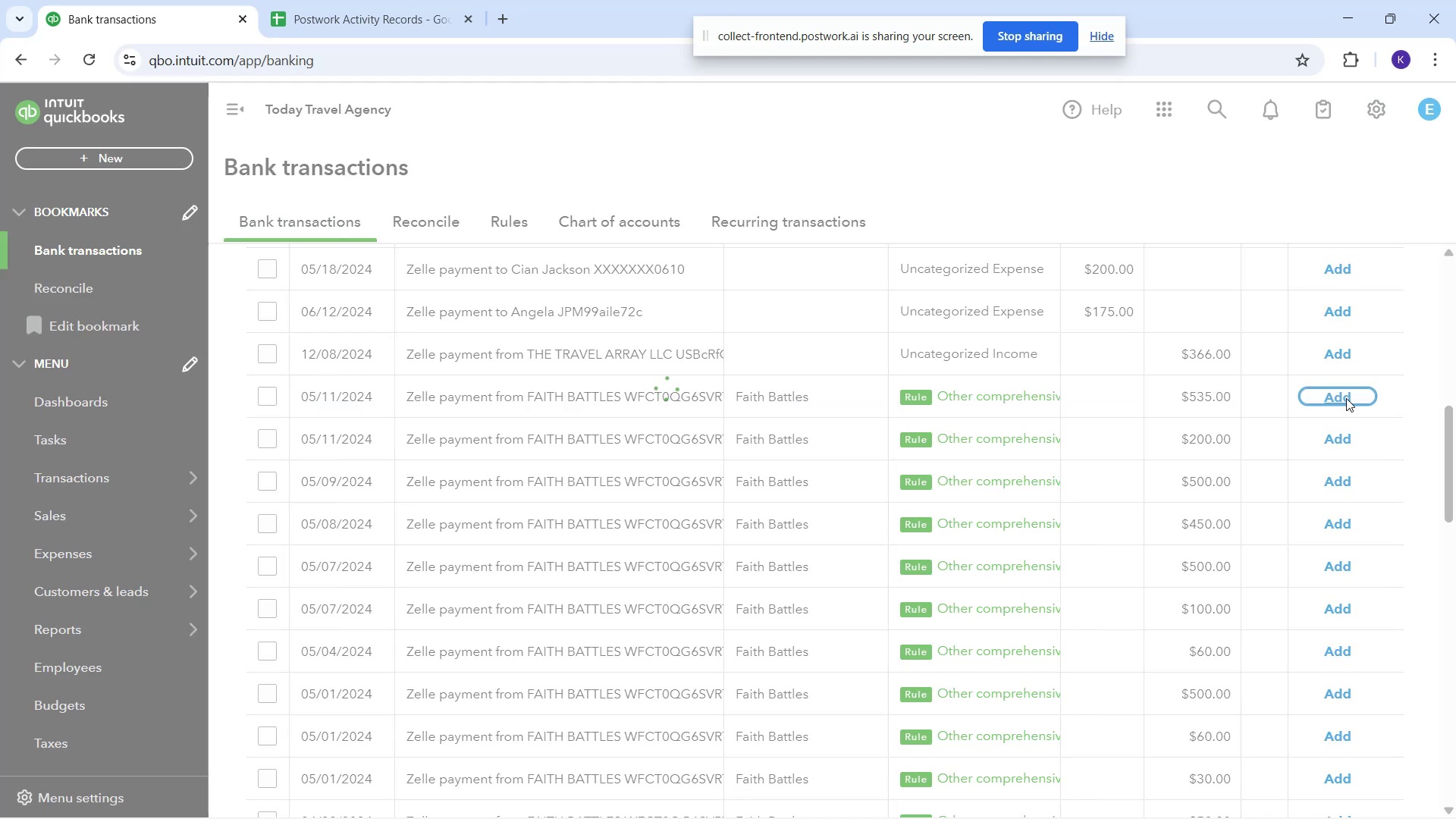 
left_click([1346, 398])
 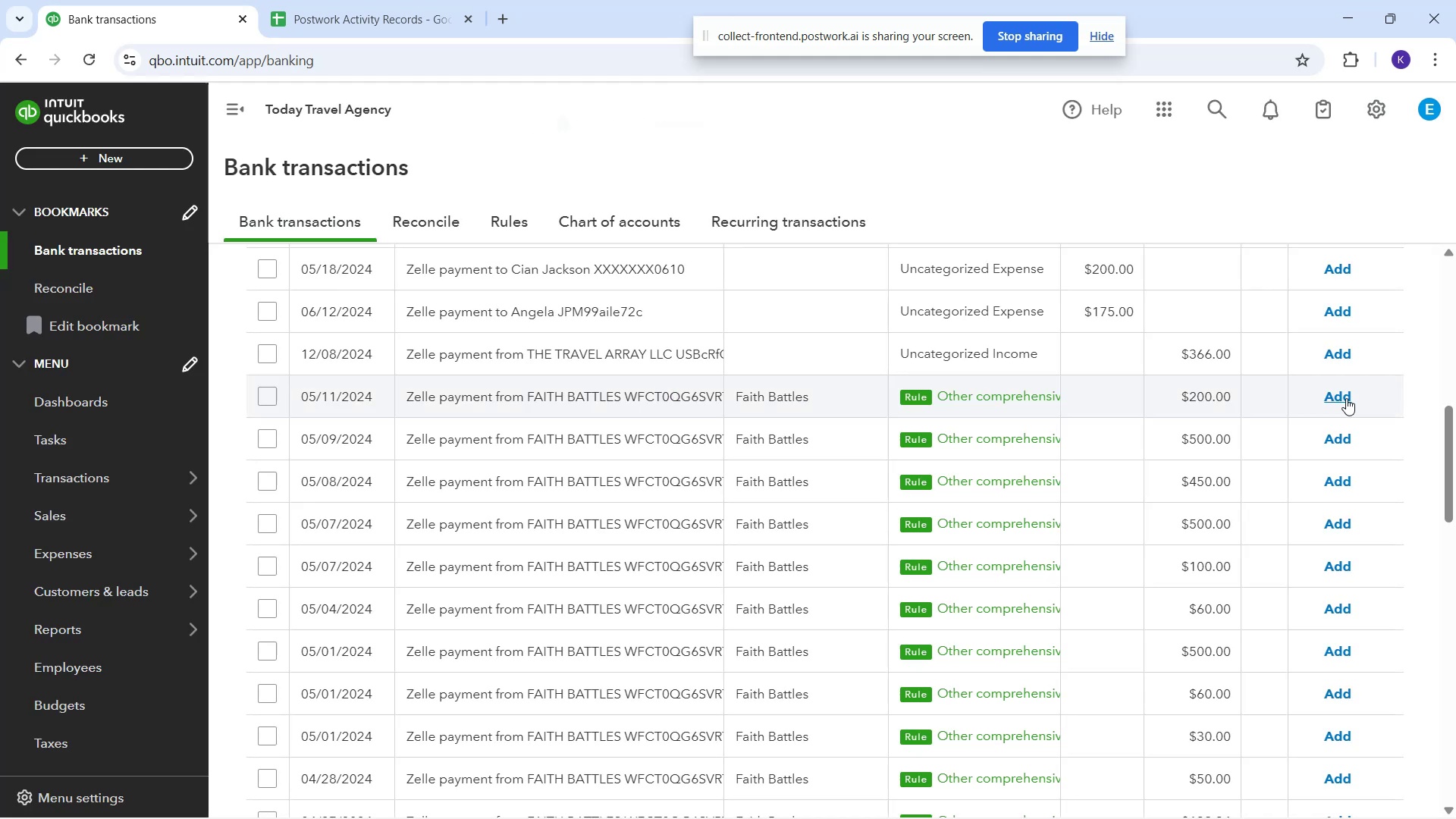 
left_click([1346, 398])
 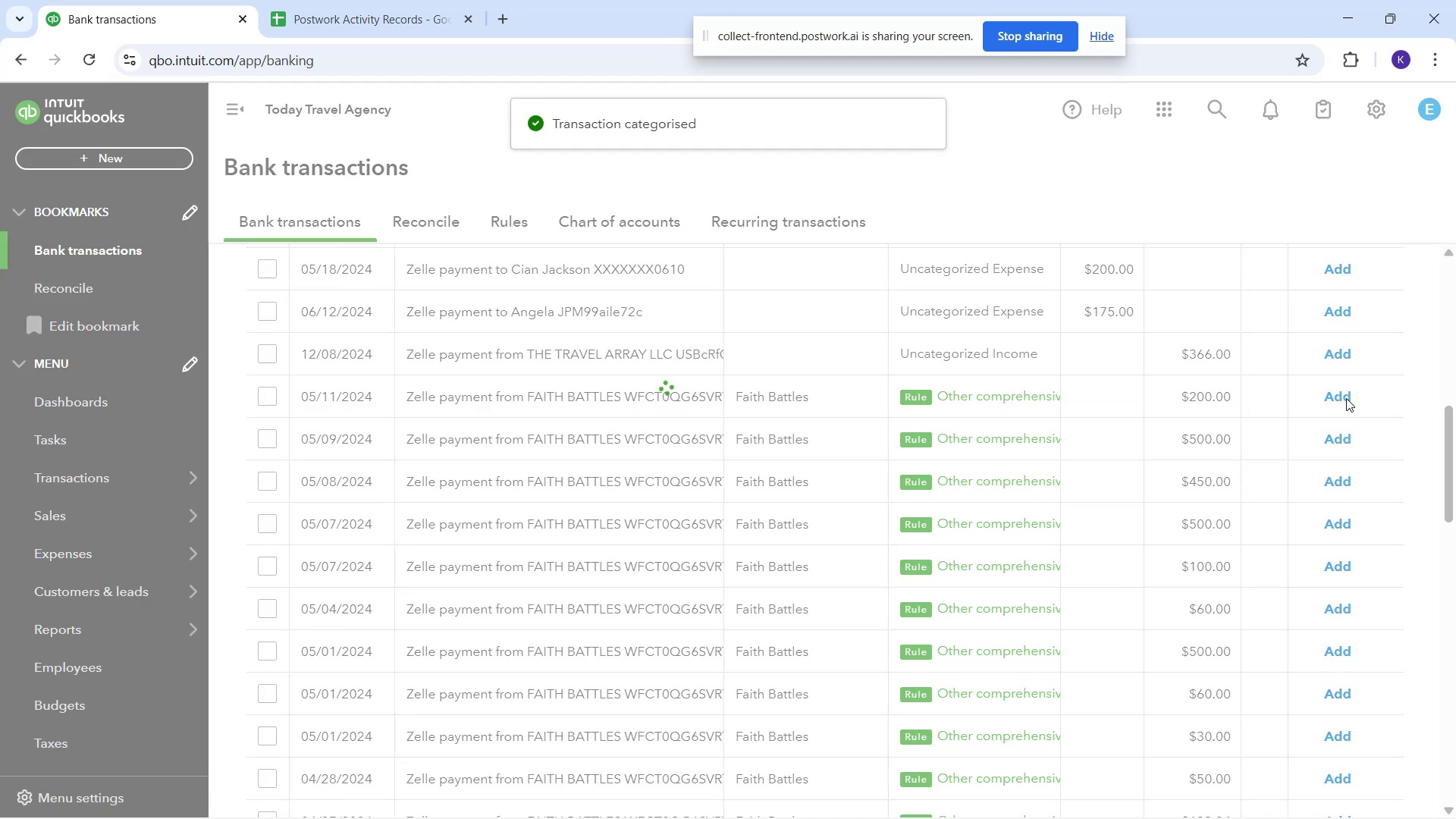 
left_click([1346, 398])
 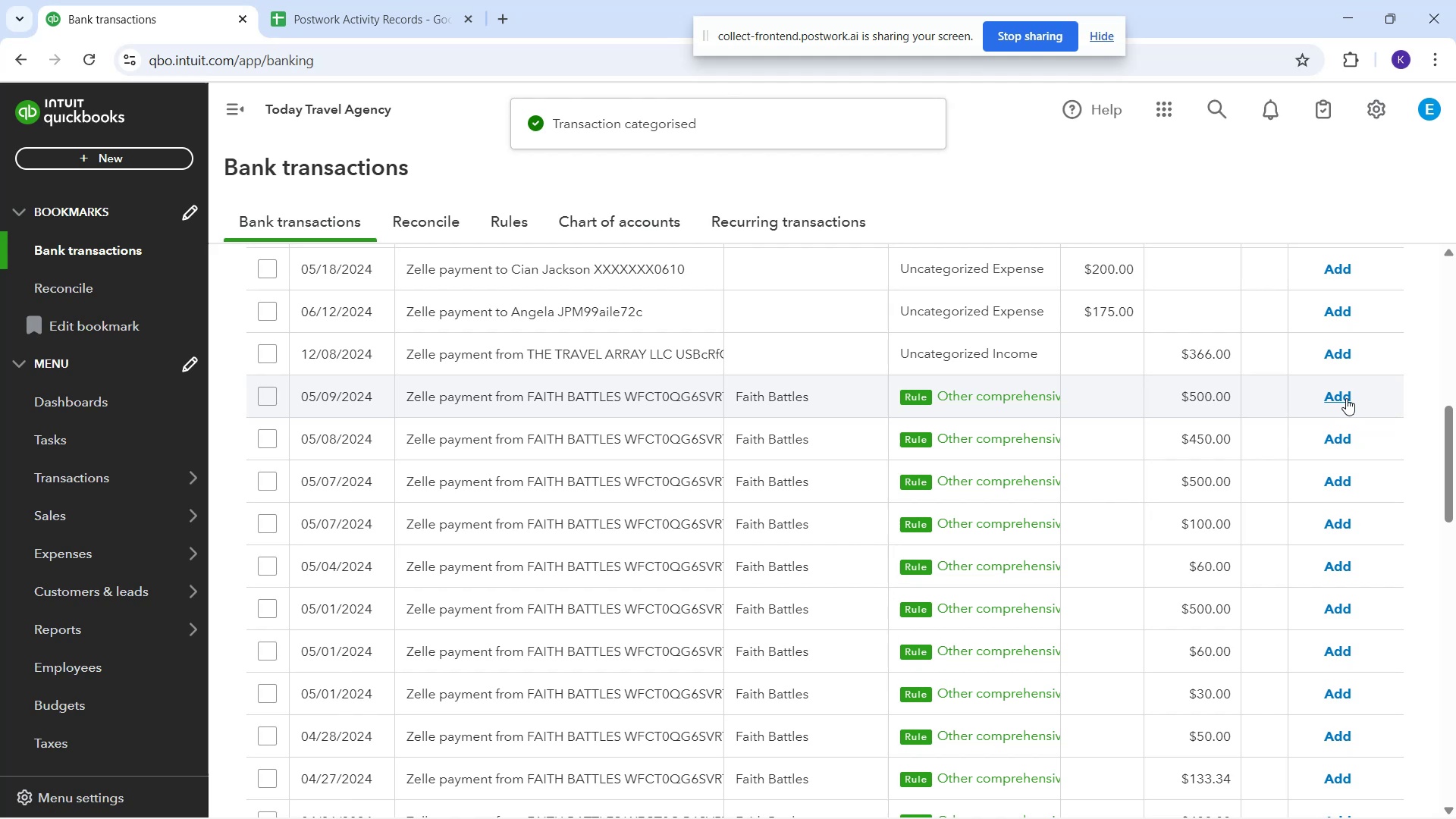 
left_click([1346, 398])
 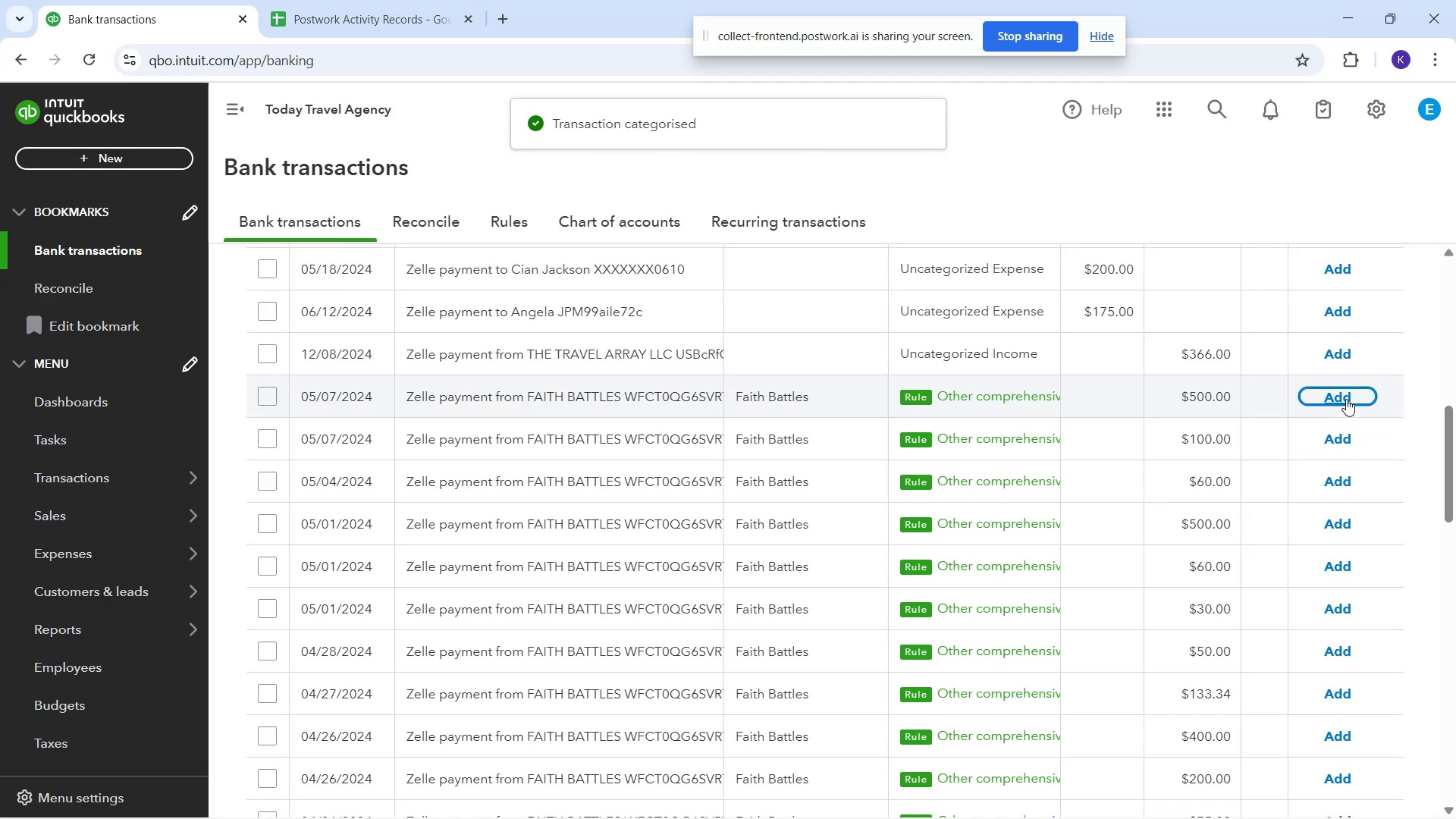 
wait(7.2)
 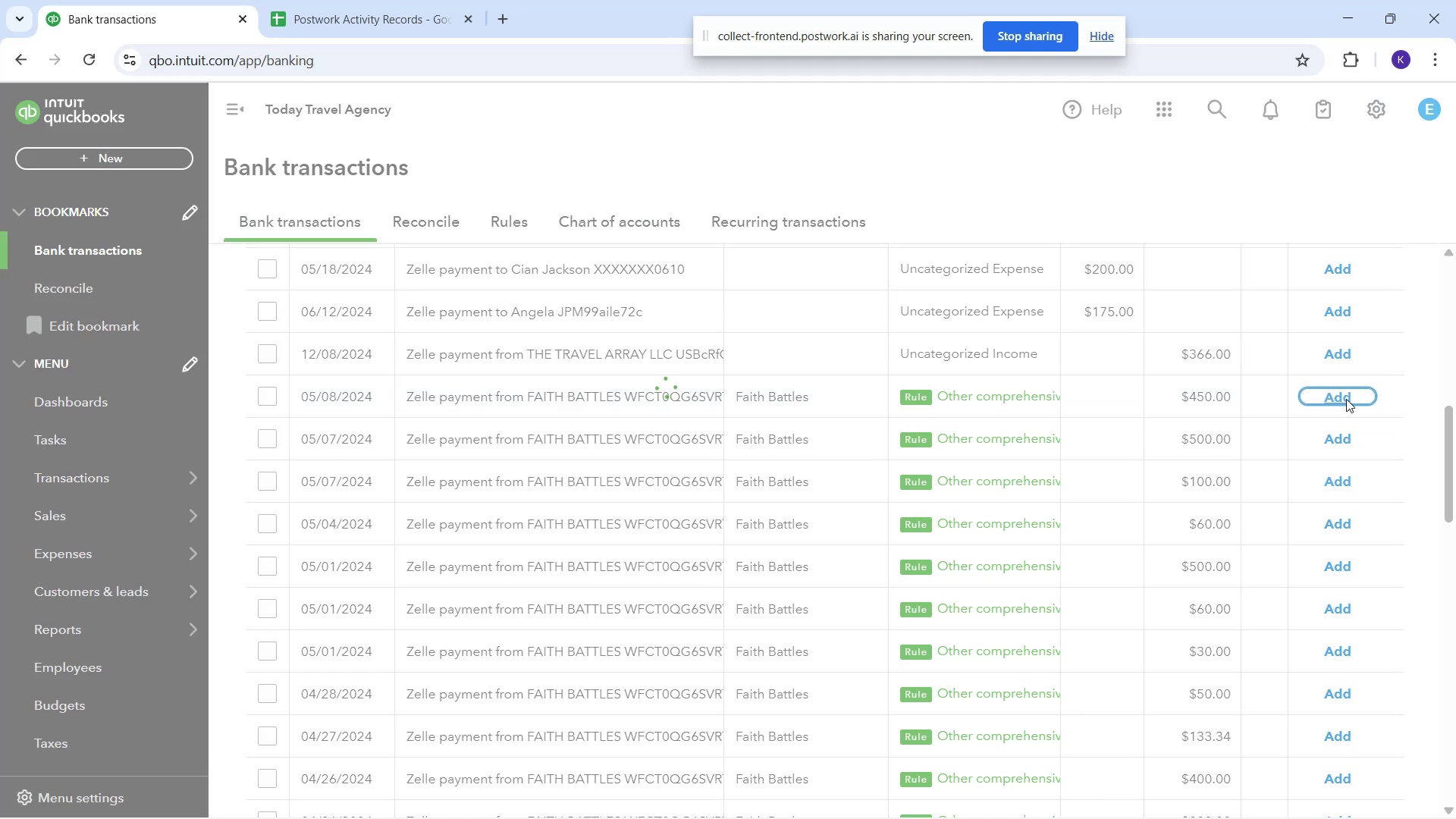 
left_click([1345, 399])
 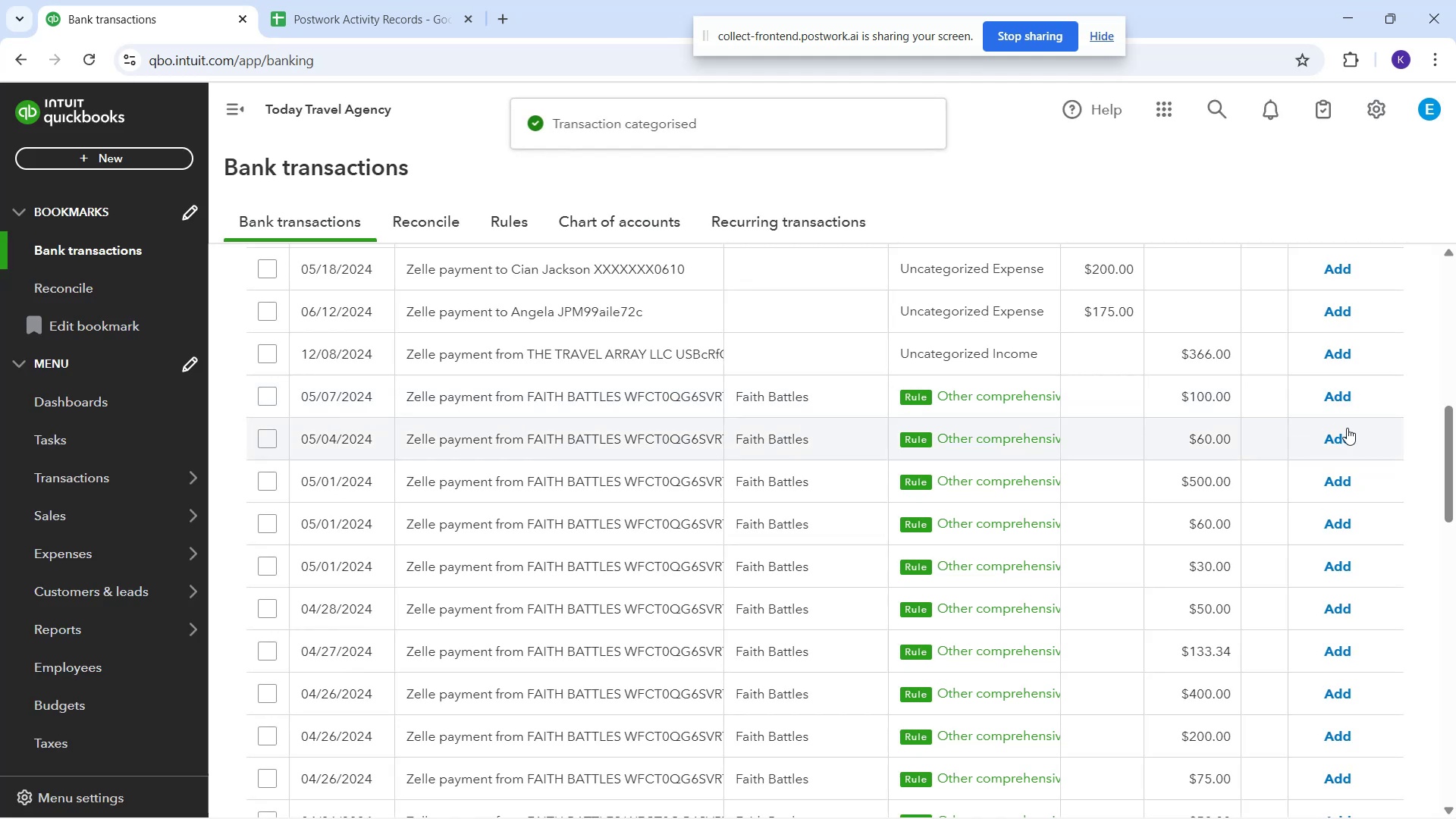 
left_click([1336, 406])
 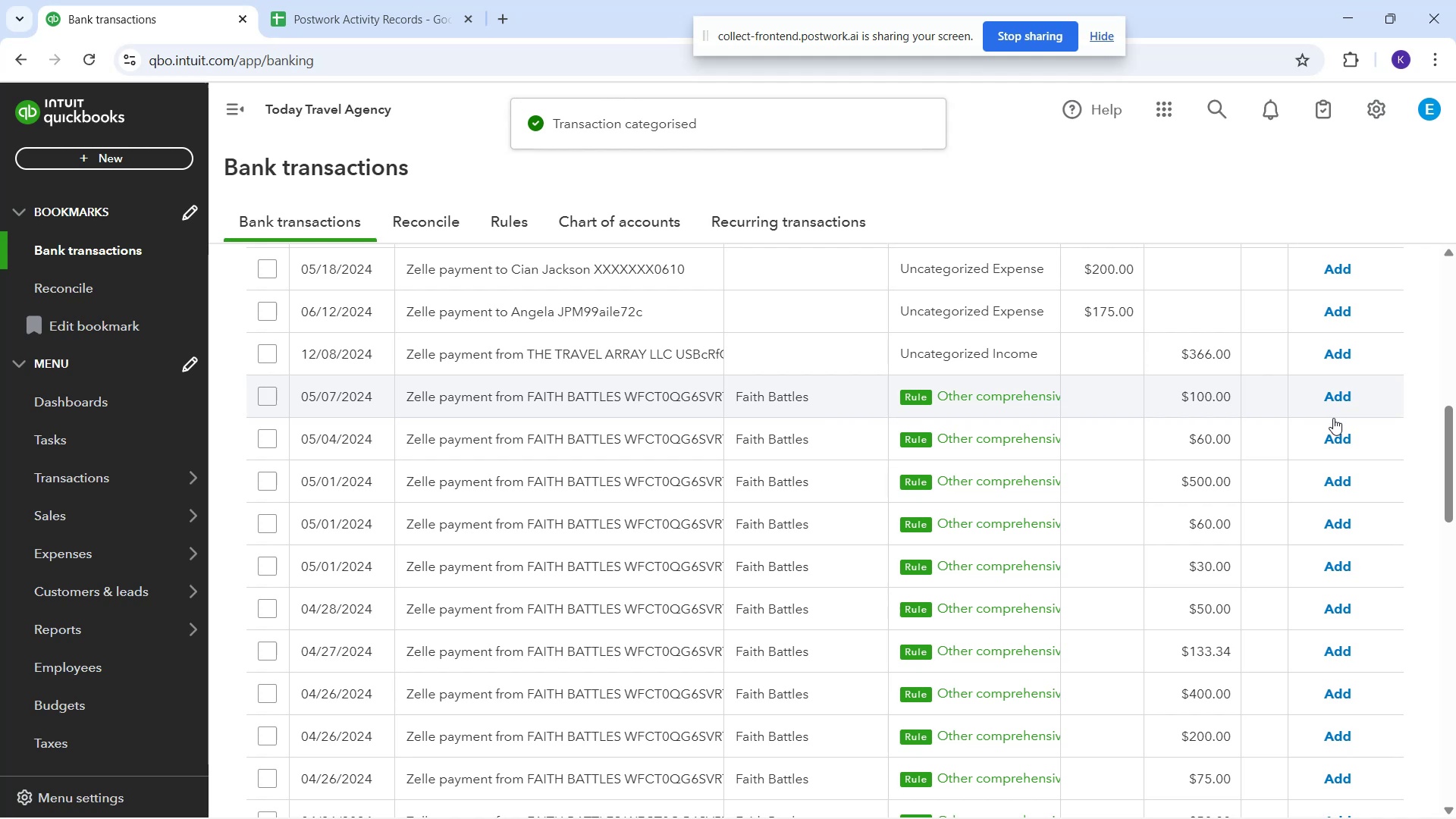 
mouse_move([1366, 511])
 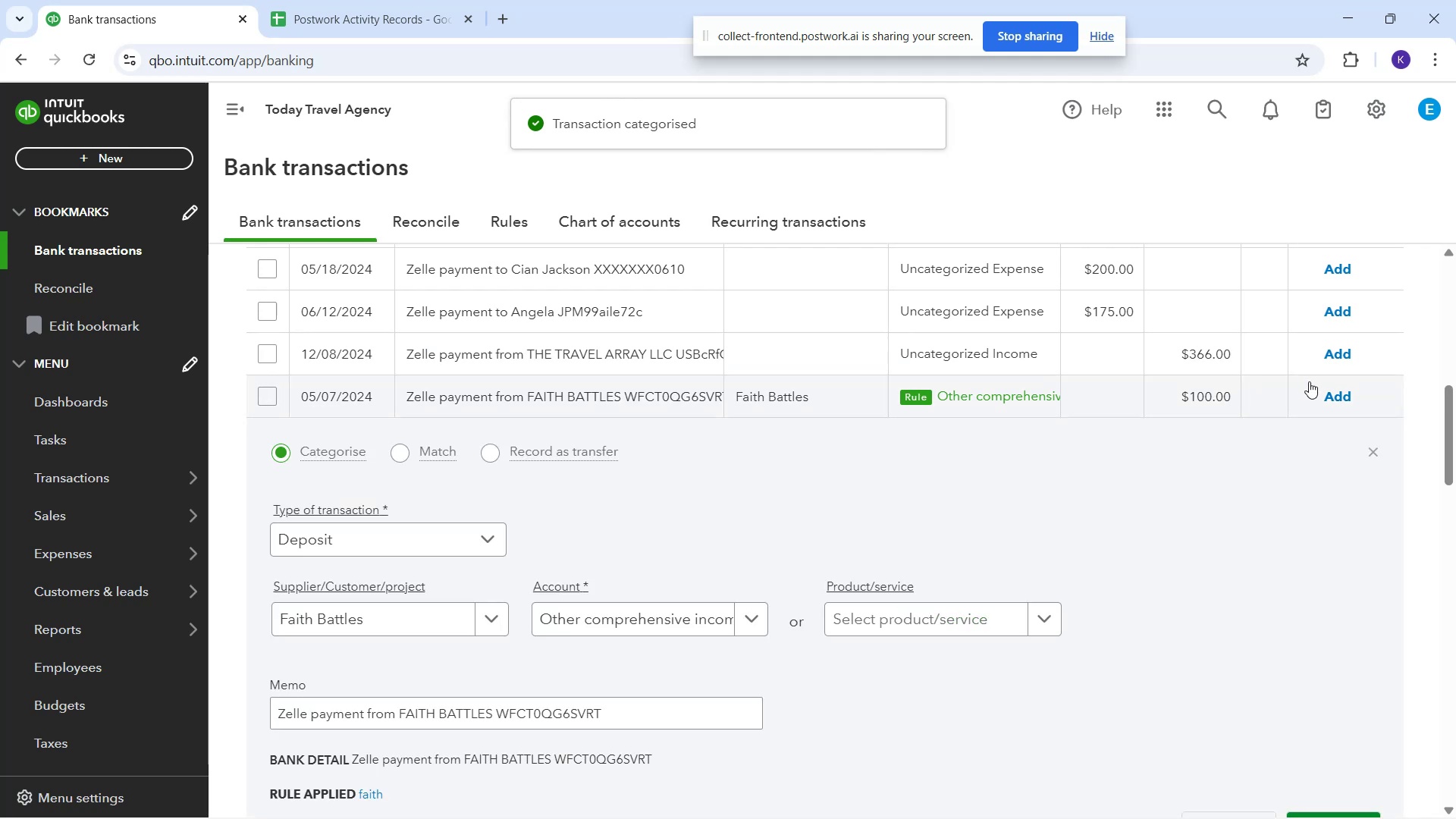 
left_click_drag(start_coordinate=[1320, 391], to_coordinate=[1331, 397])
 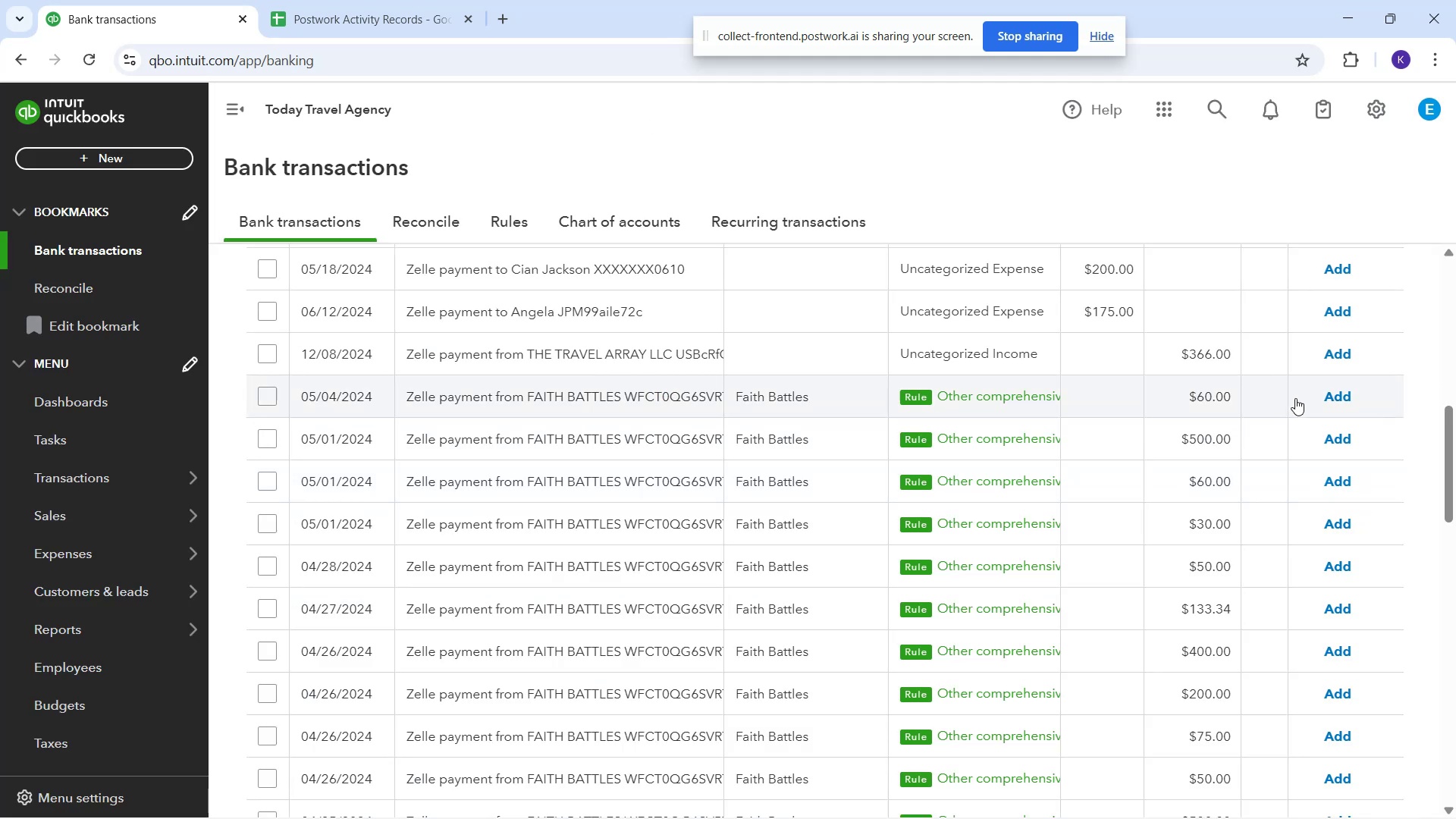 
left_click([1333, 398])
 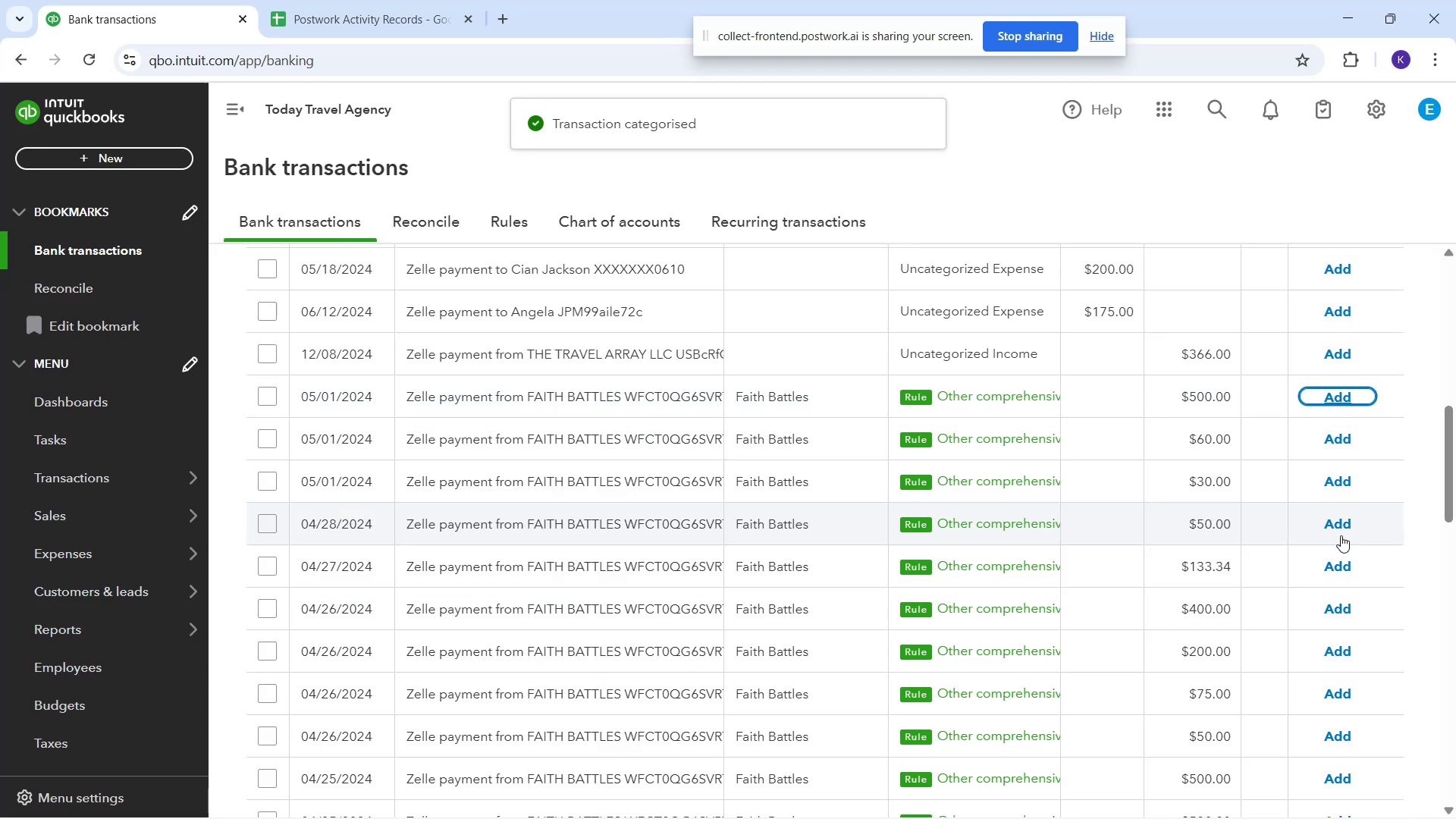 
wait(8.38)
 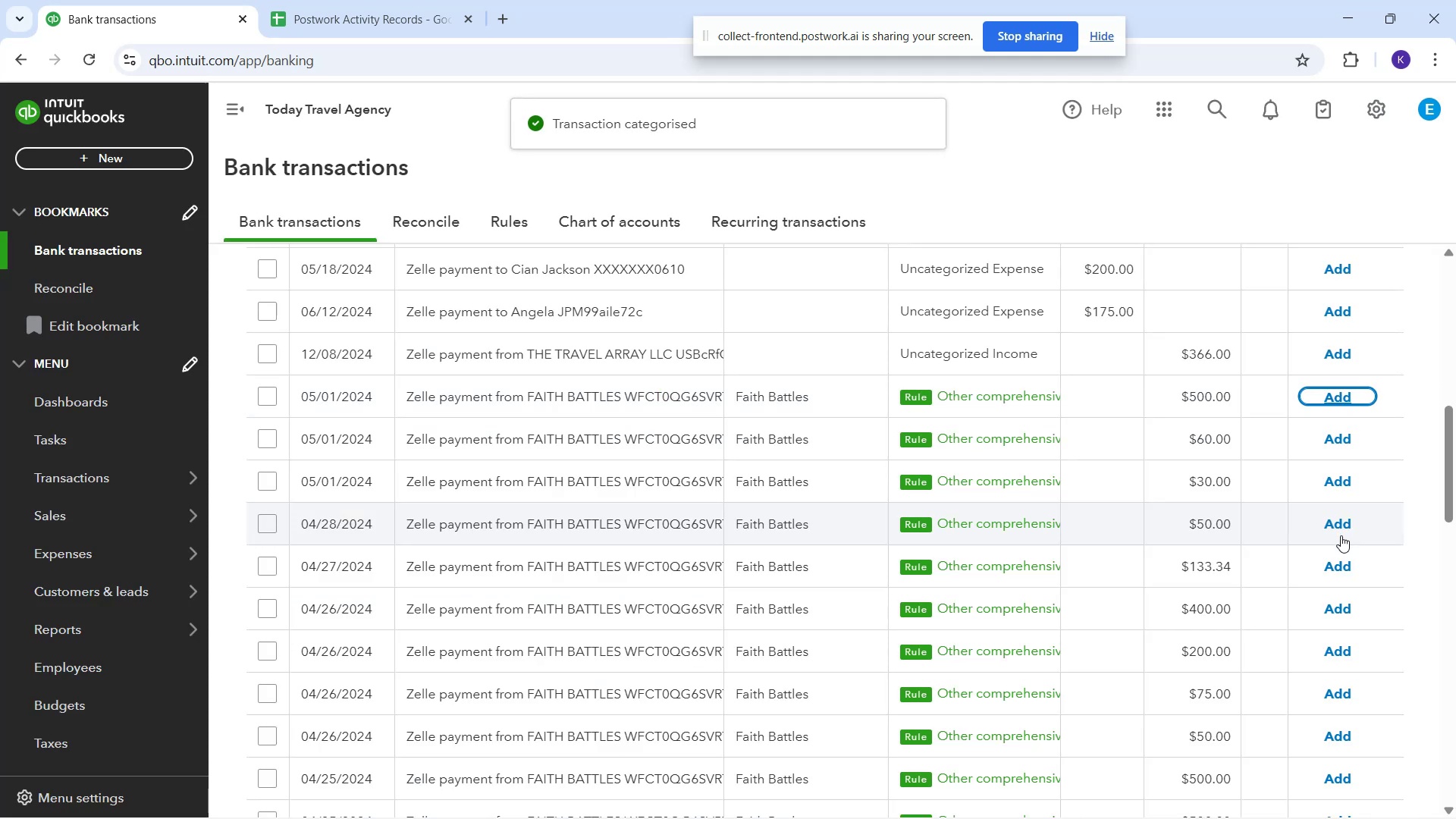 
left_click([1343, 439])
 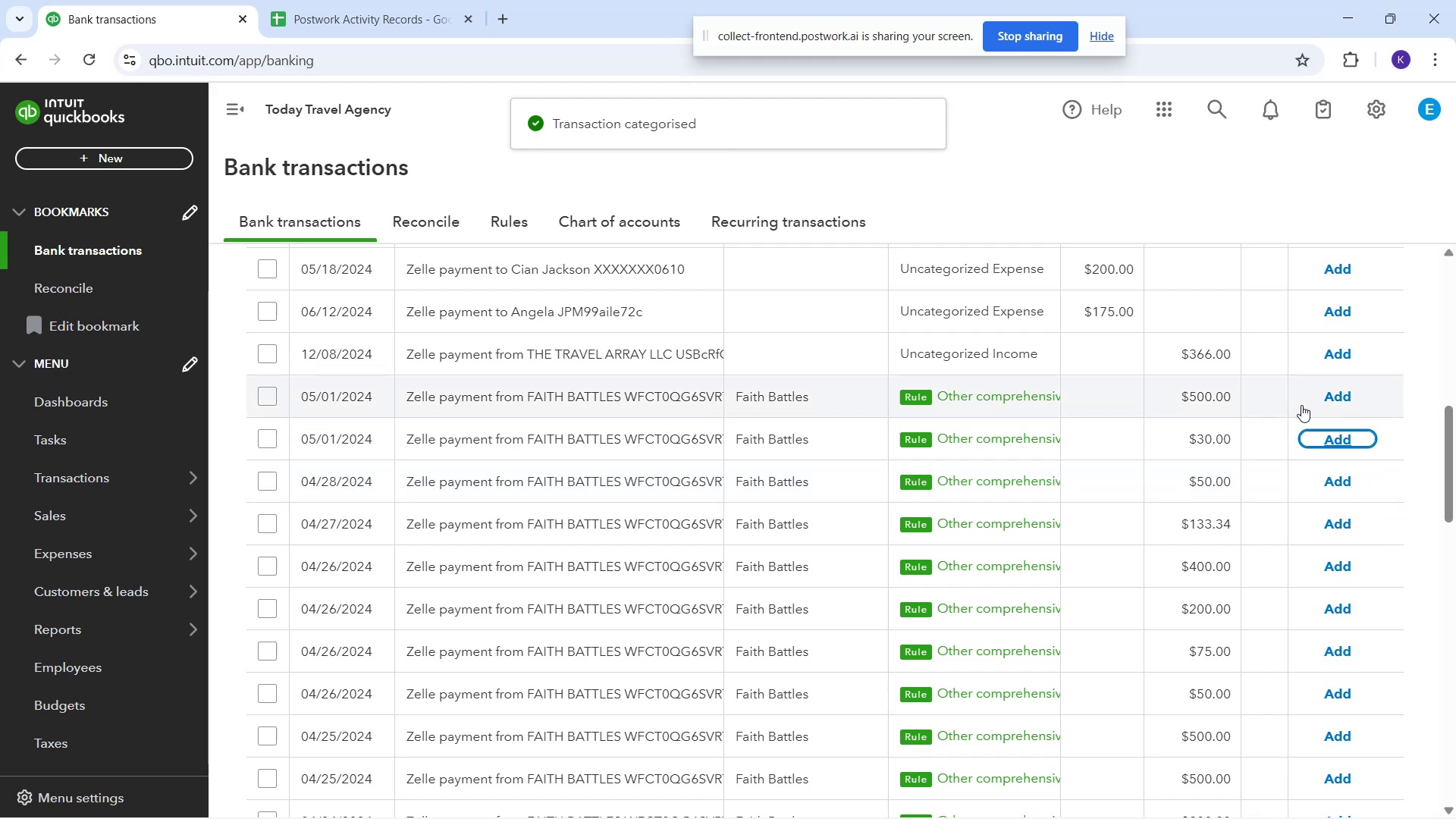 
wait(10.51)
 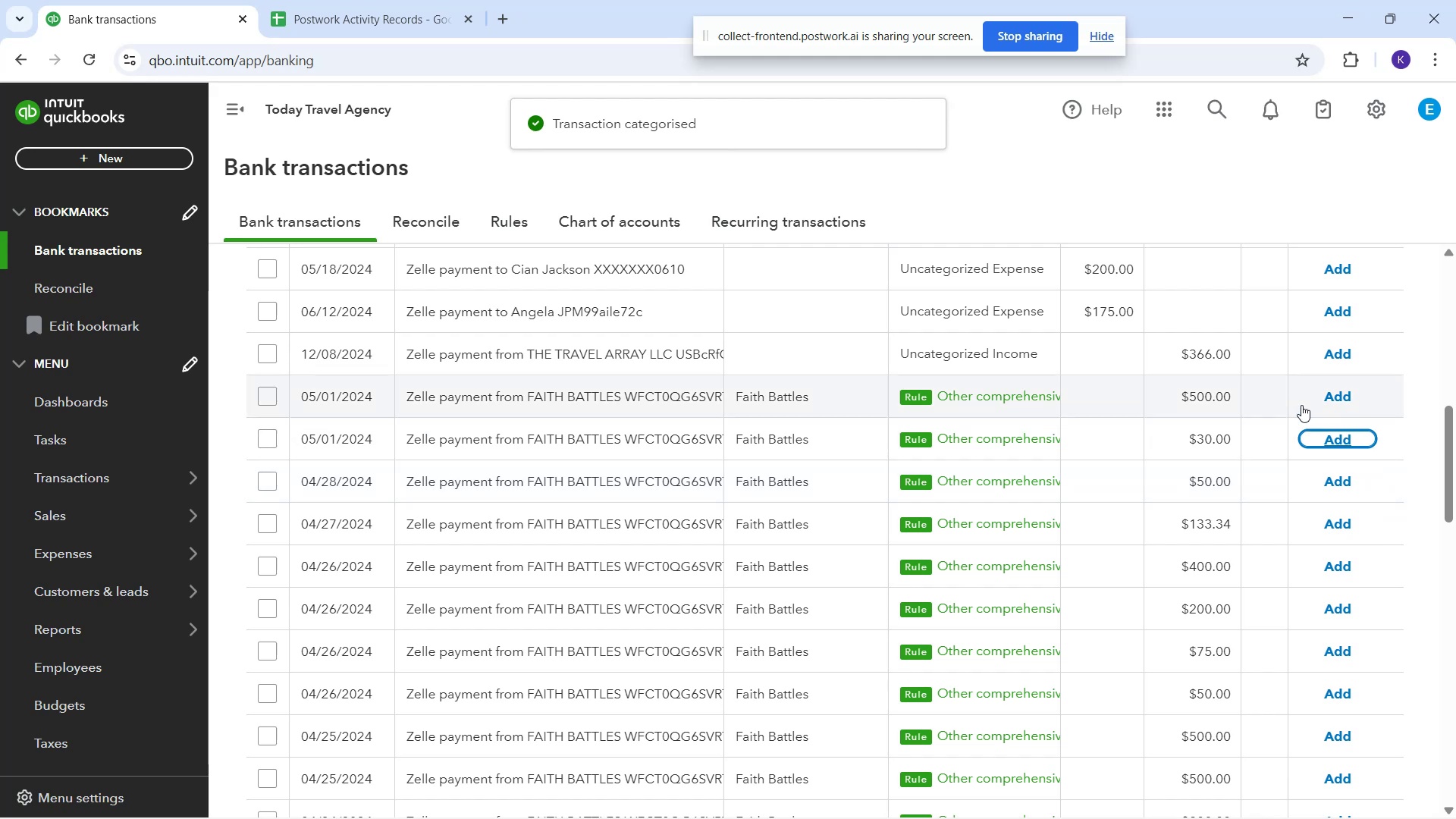 
left_click_drag(start_coordinate=[1335, 406], to_coordinate=[1338, 411])
 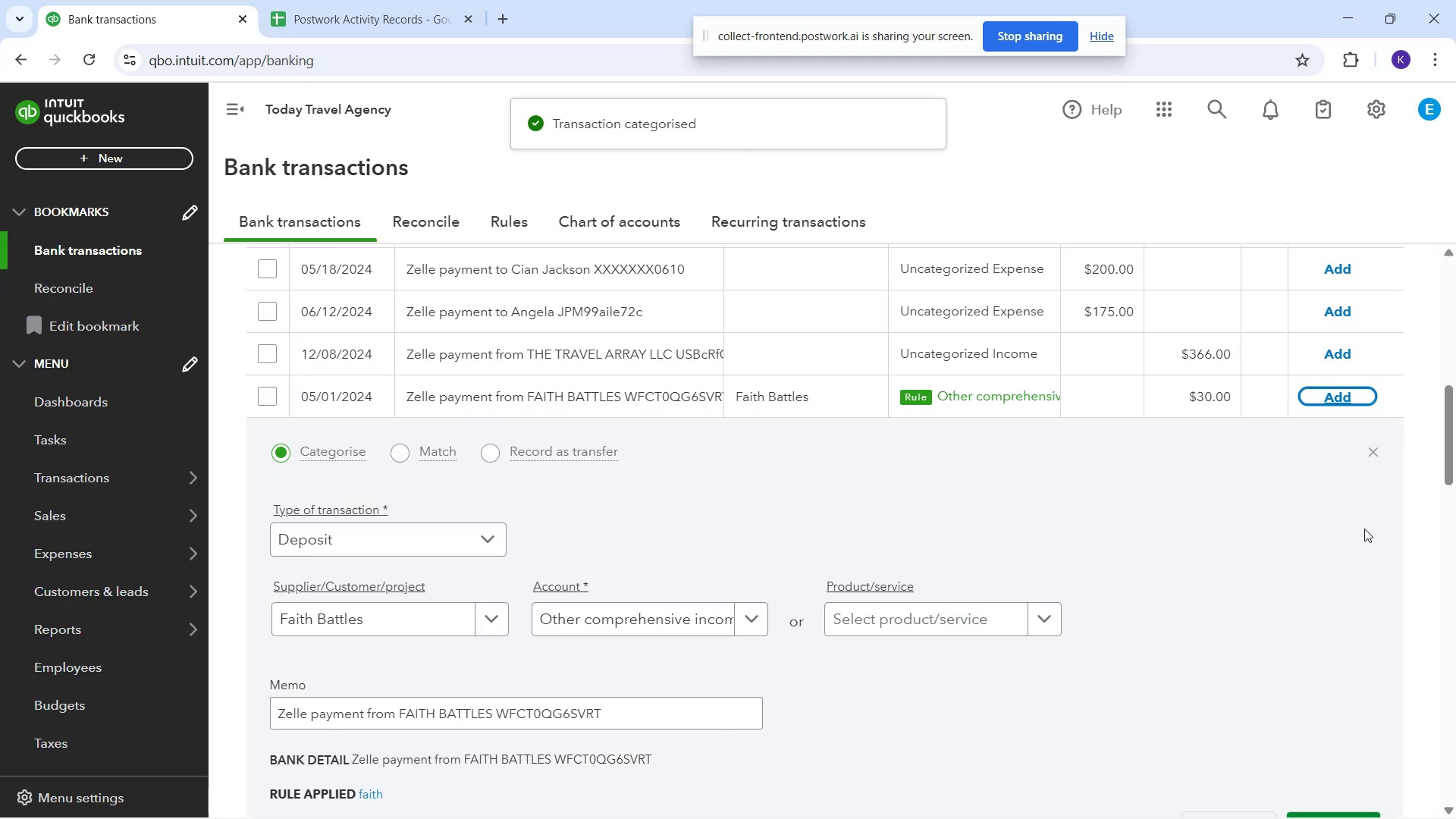 
left_click_drag(start_coordinate=[1338, 388], to_coordinate=[1342, 396])
 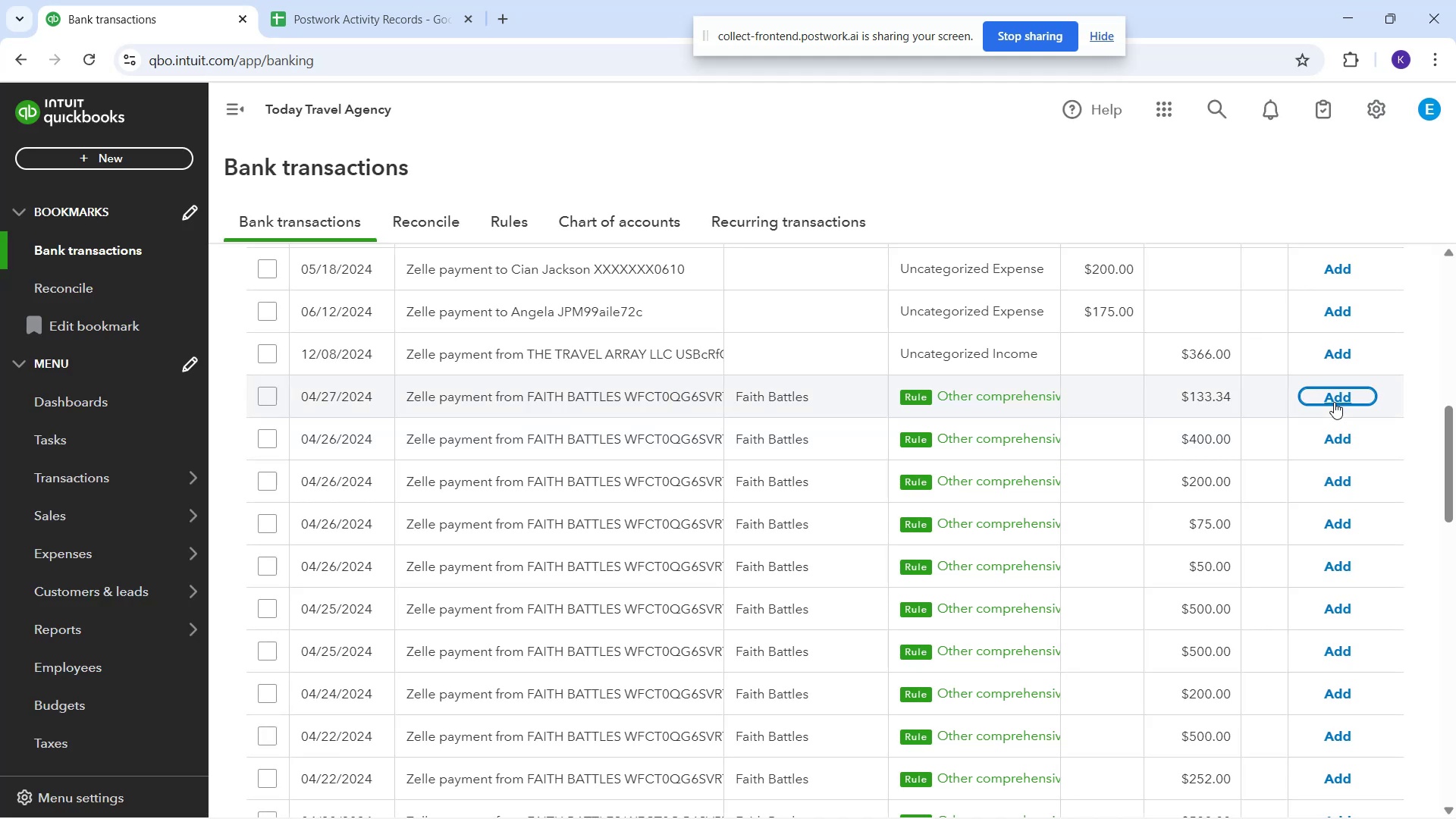 
wait(11.92)
 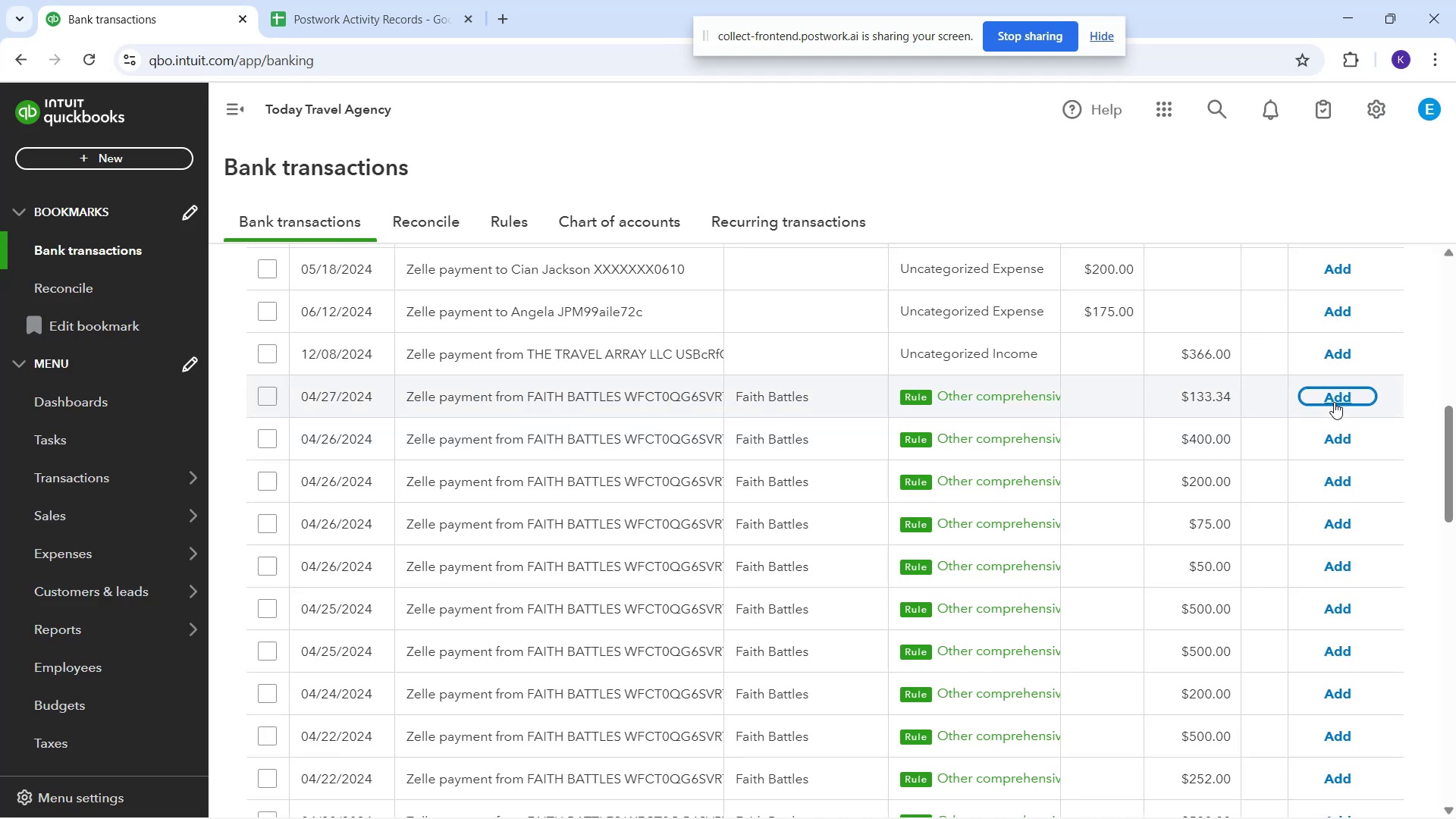 
left_click([1332, 394])
 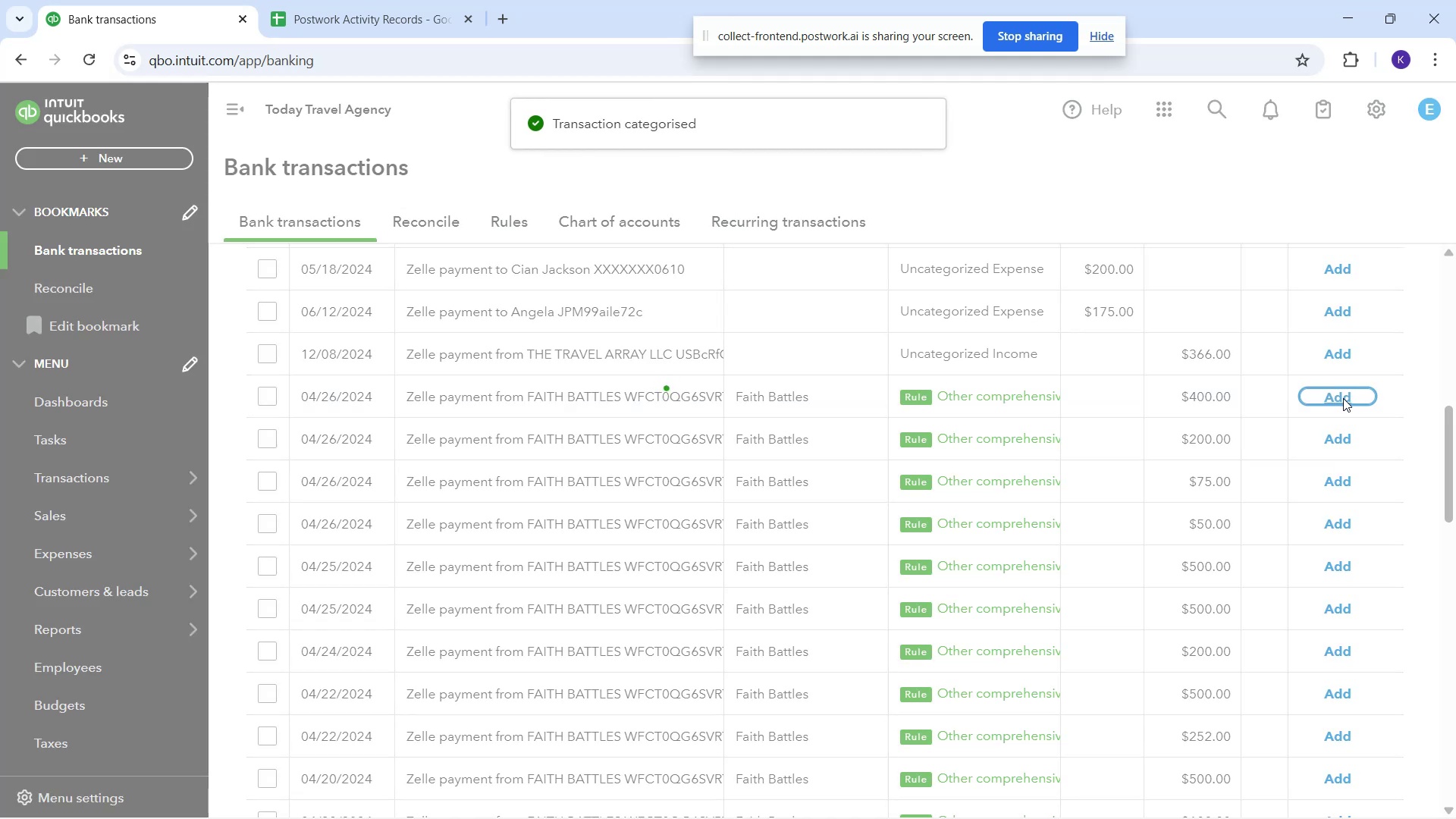 
wait(6.09)
 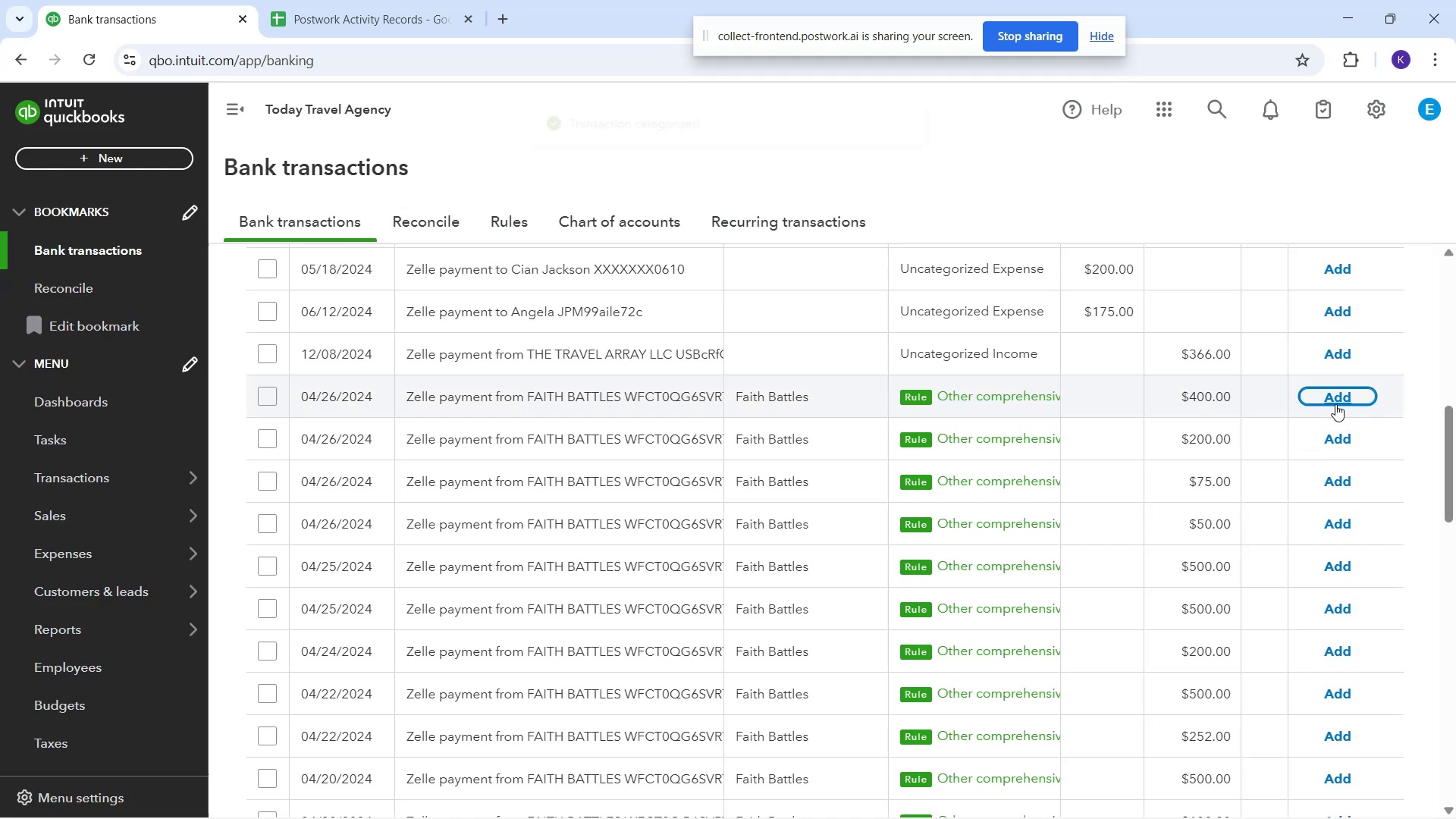 
left_click([1343, 399])
 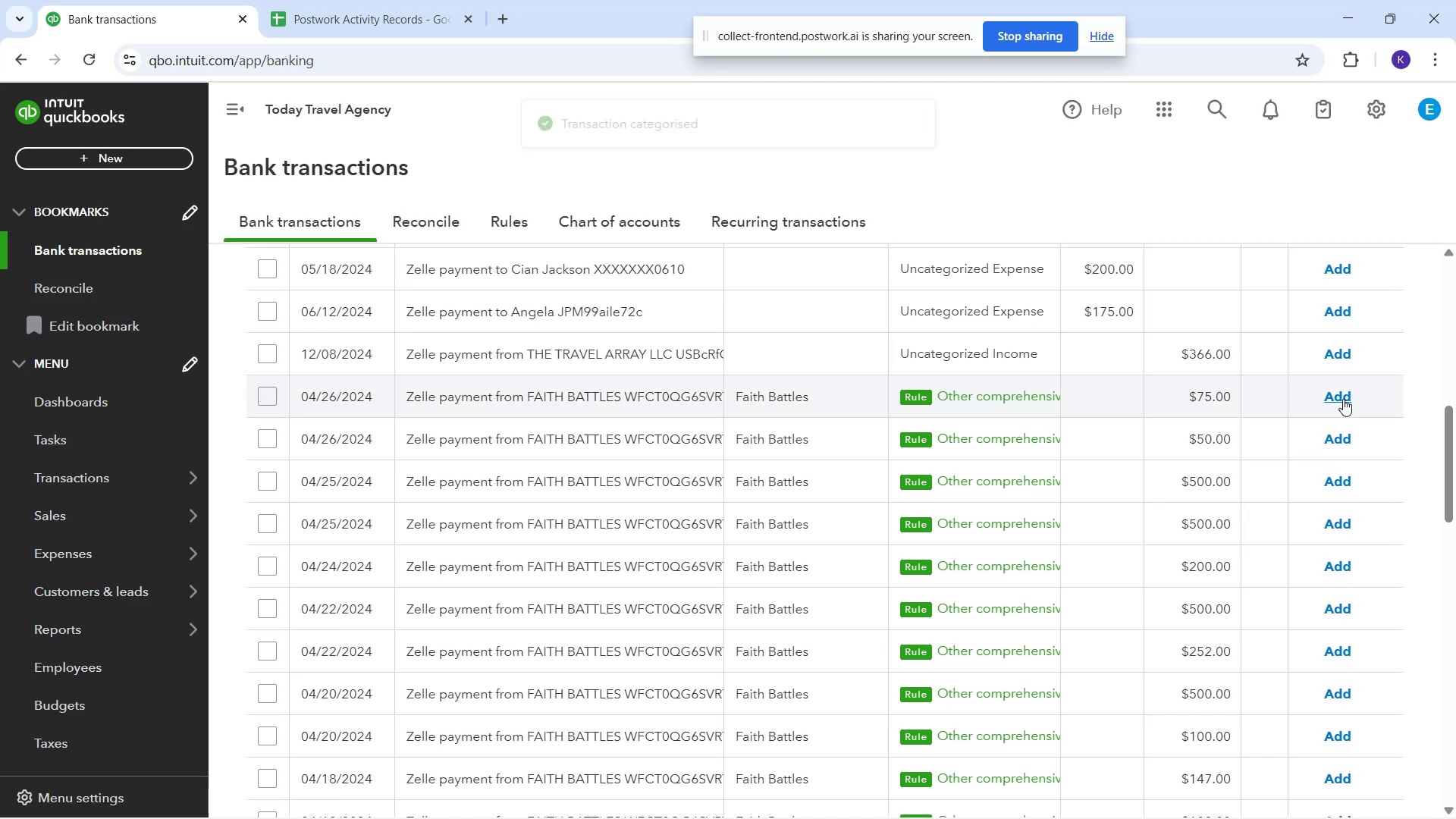 
left_click([1343, 399])
 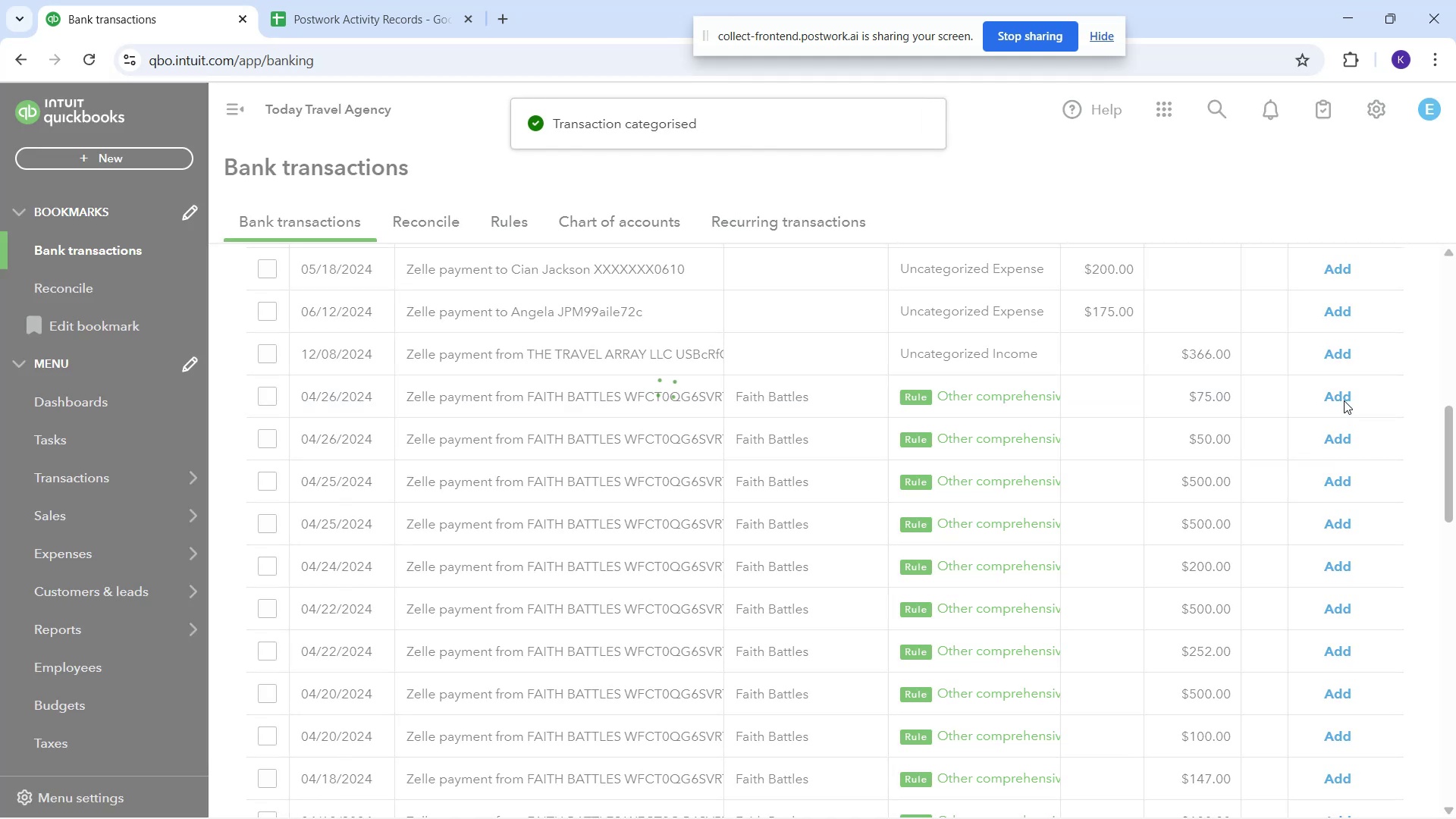 
left_click([1344, 400])
 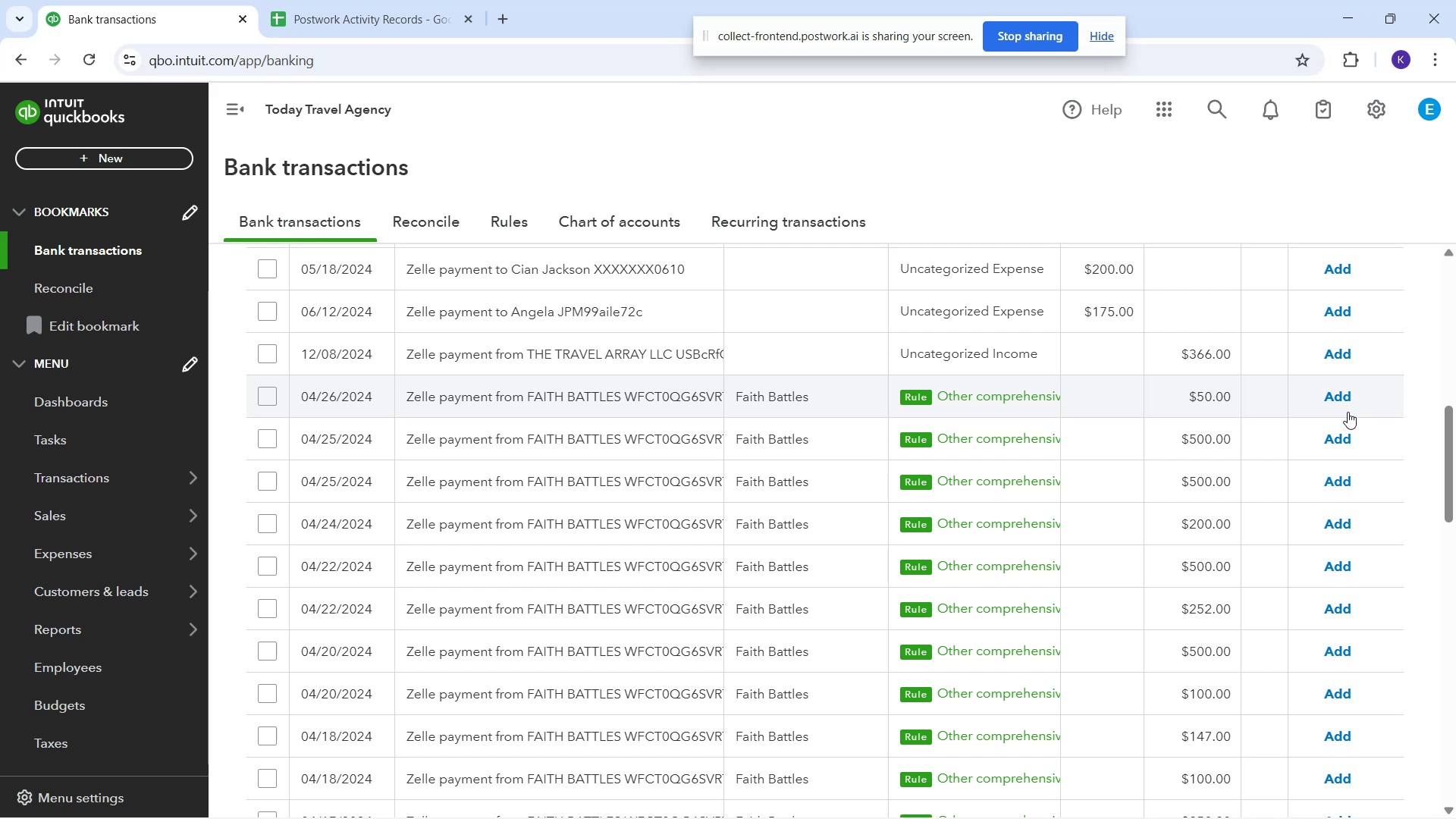 
wait(5.39)
 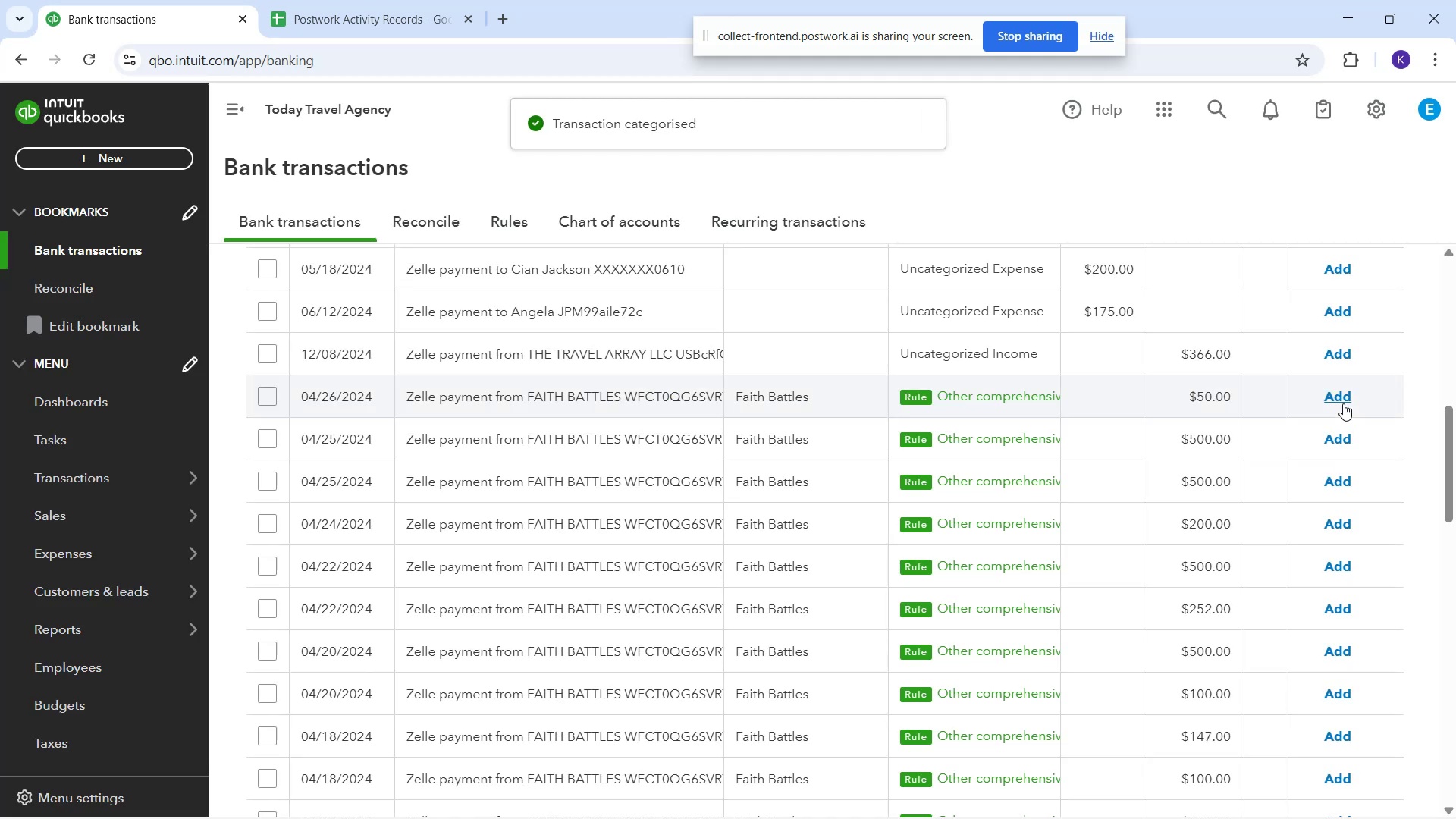 
left_click([1348, 413])
 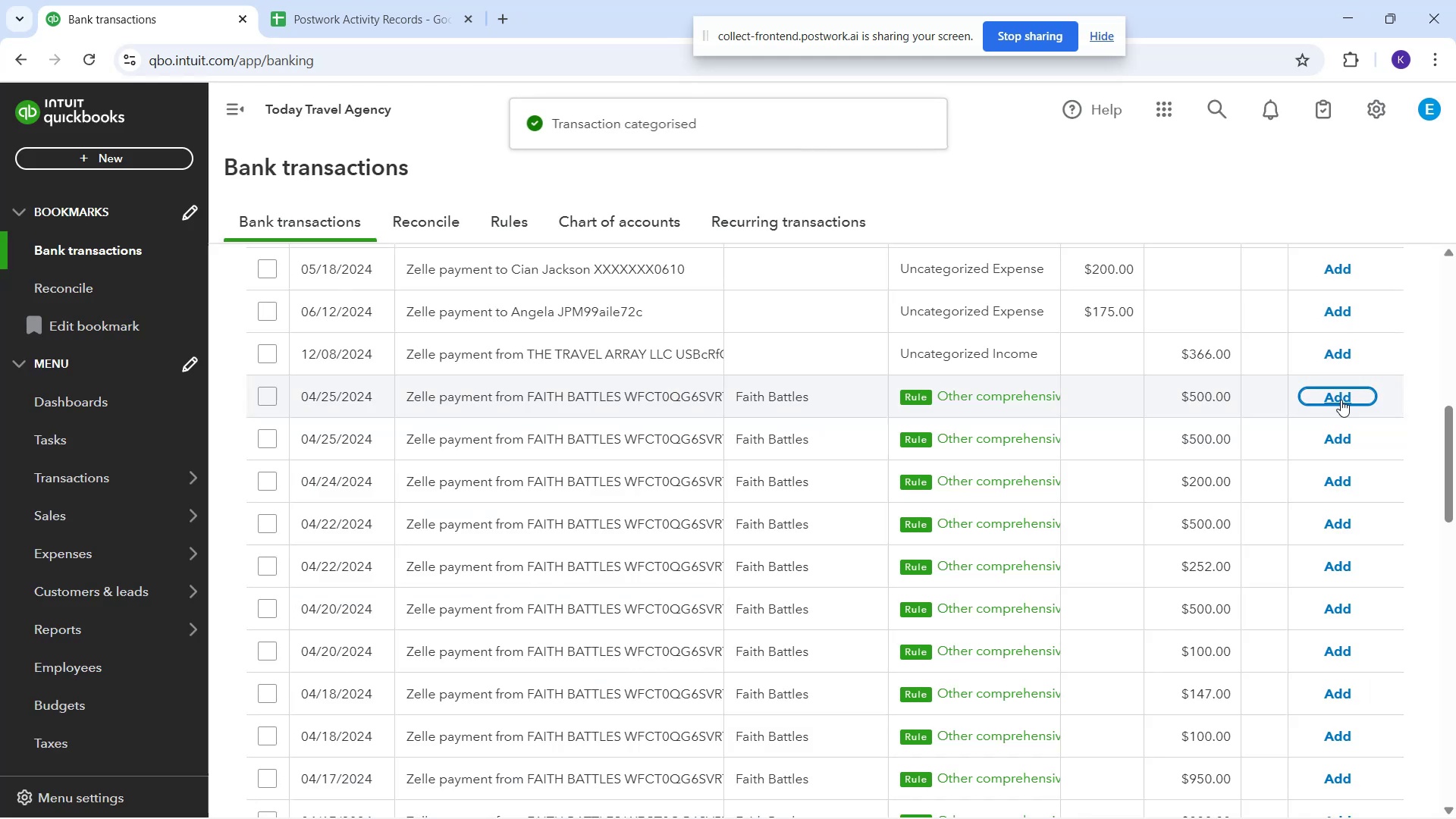 
left_click([1341, 400])
 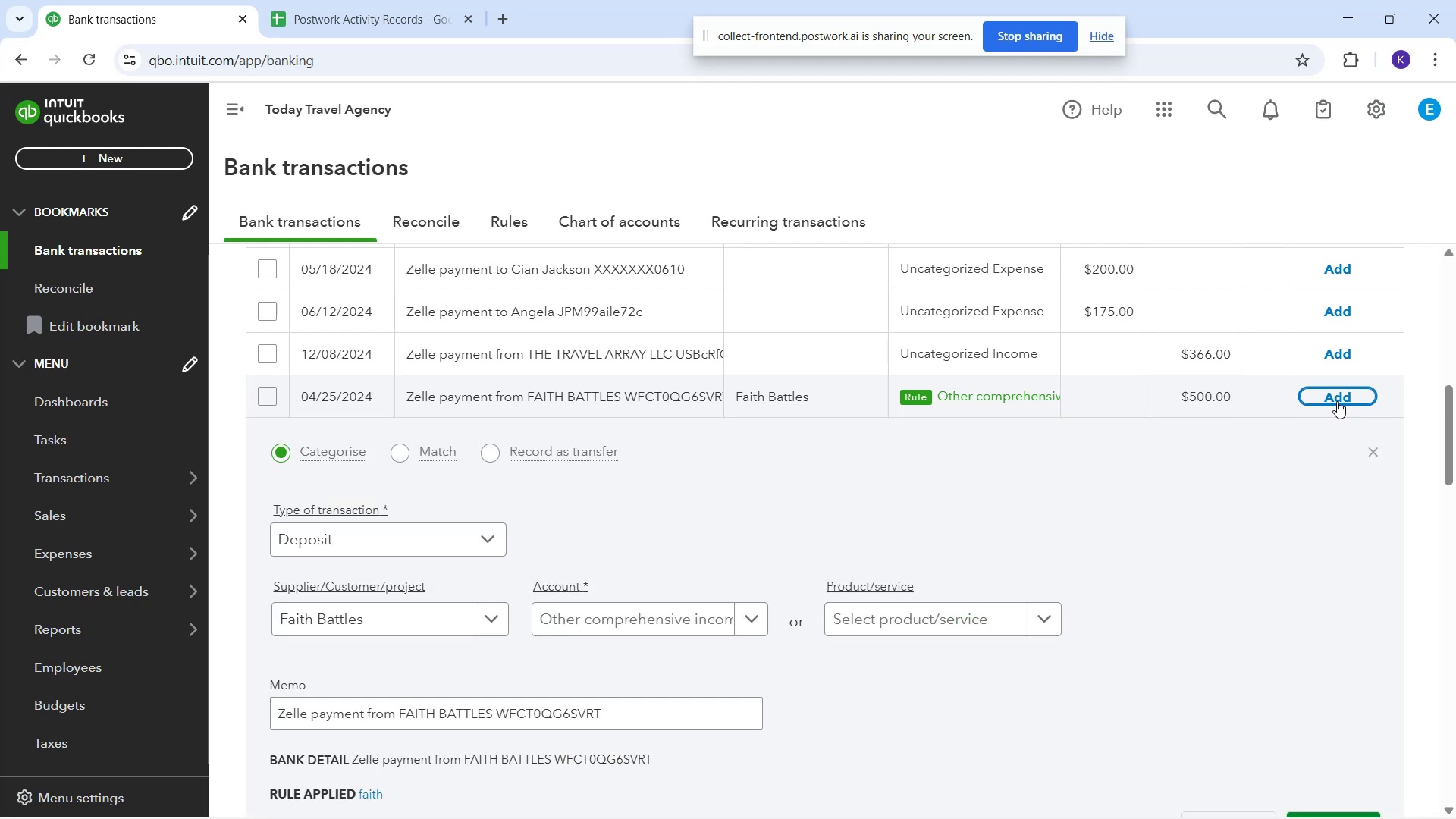 
wait(7.19)
 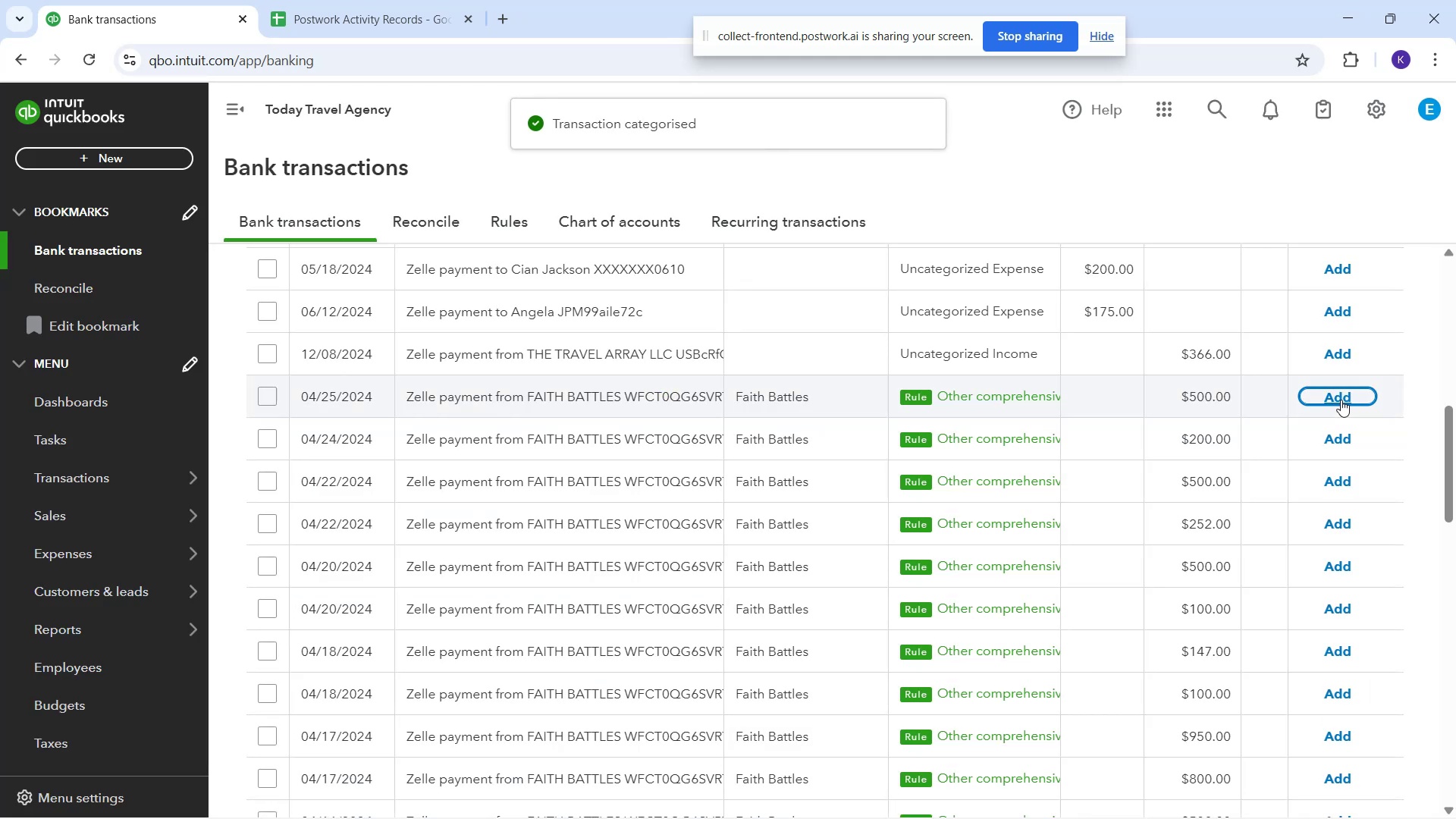 
left_click([1335, 400])
 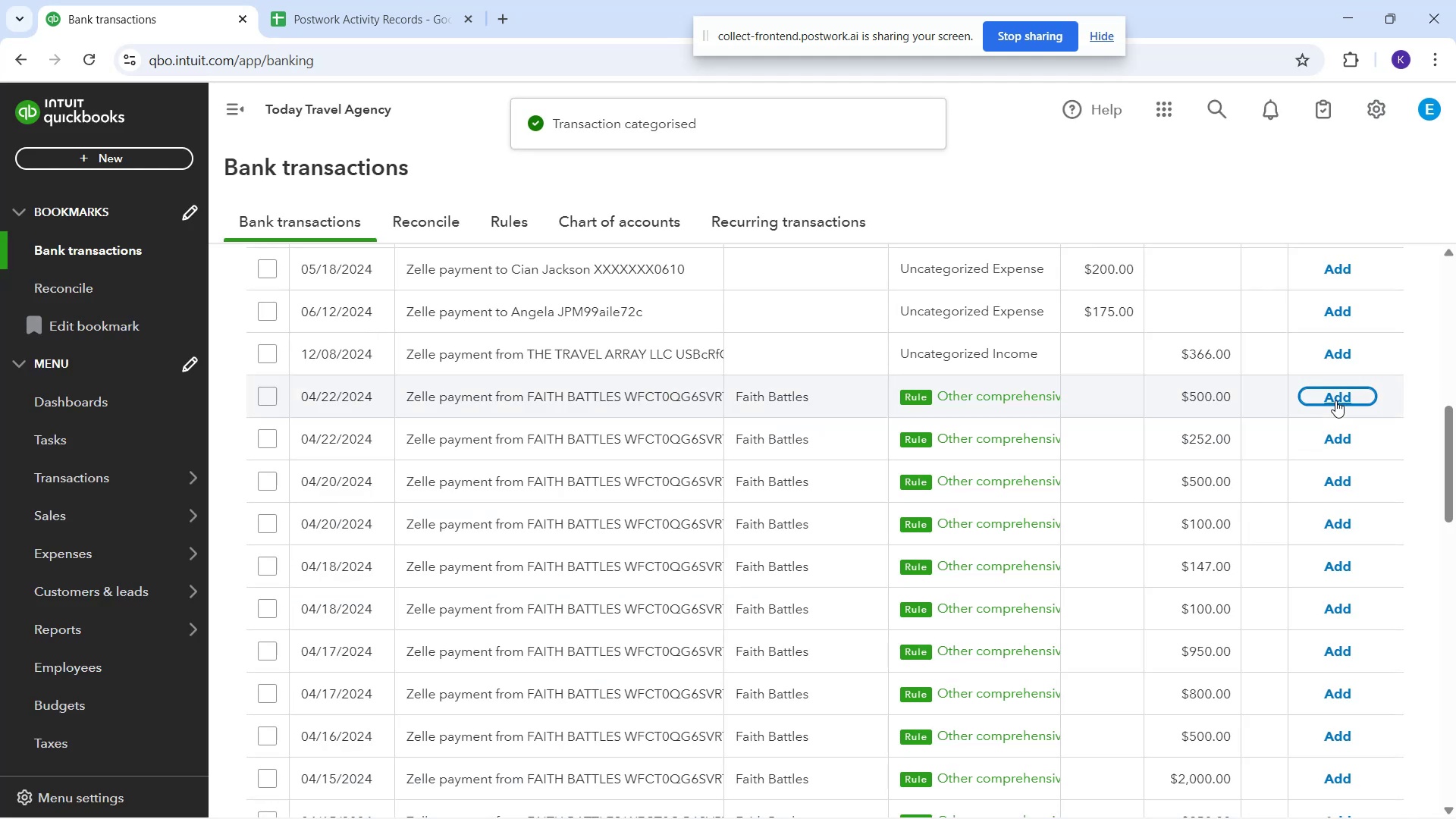 
left_click([1335, 400])
 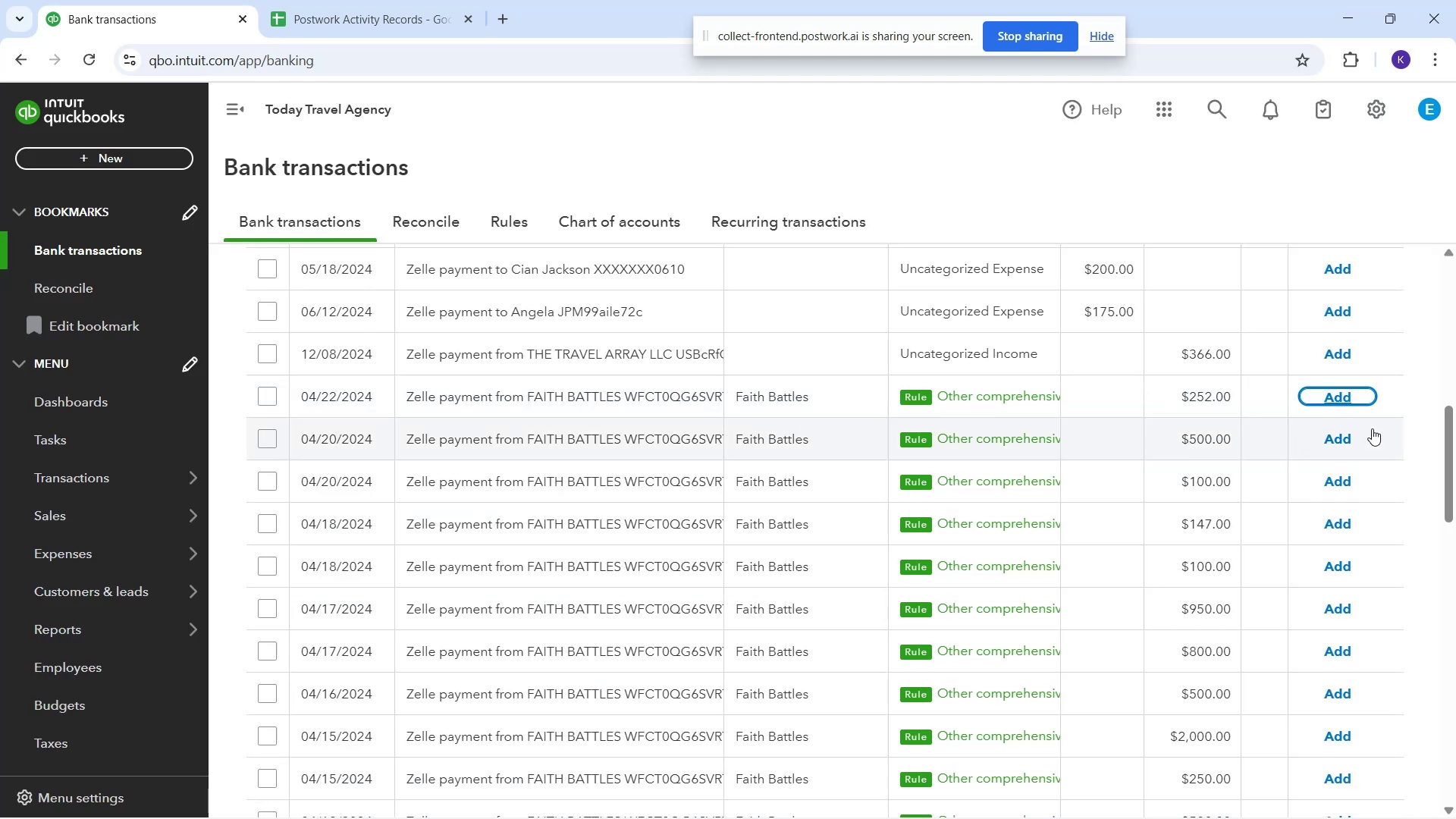 
left_click([1344, 394])
 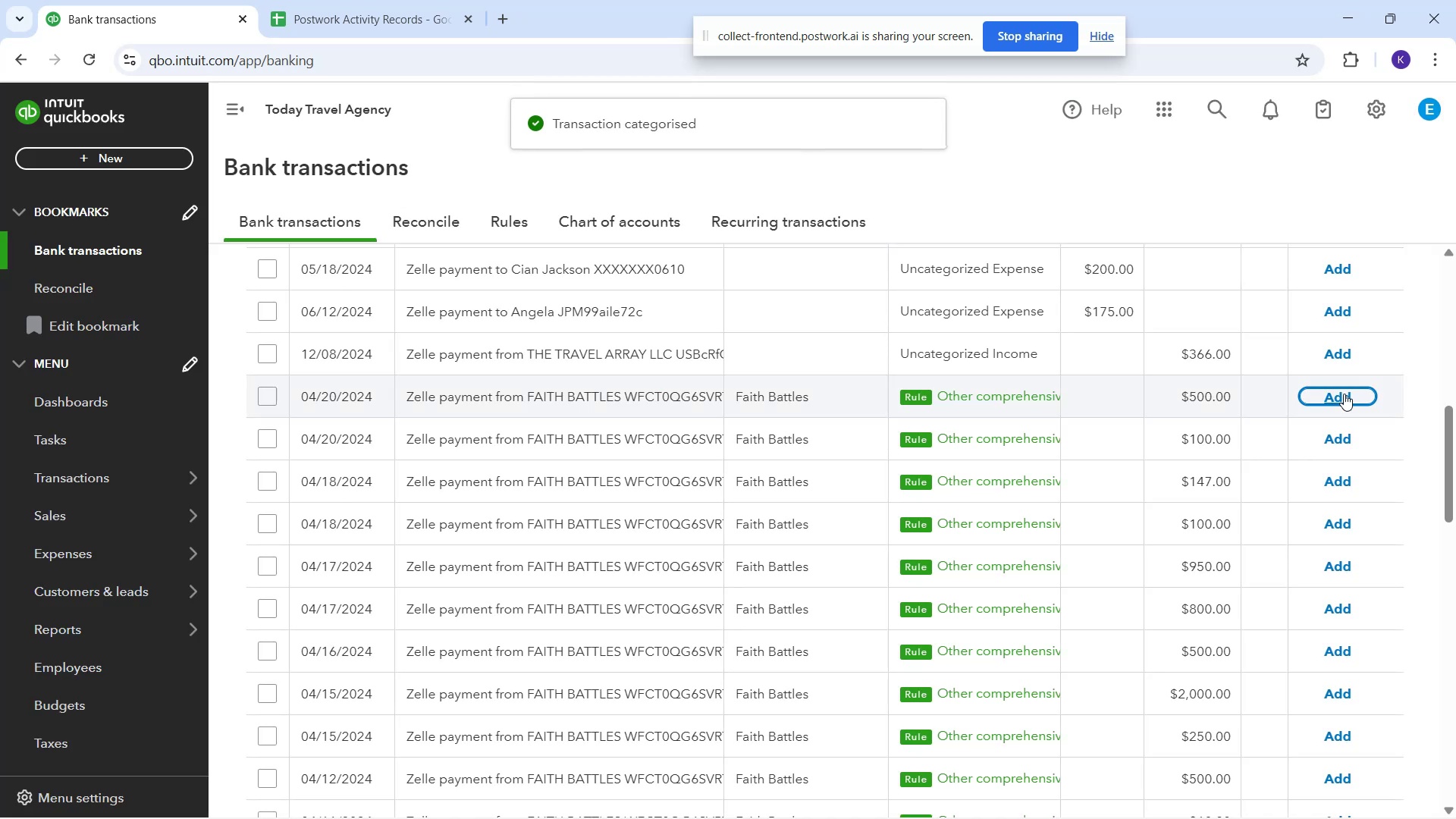 
wait(6.28)
 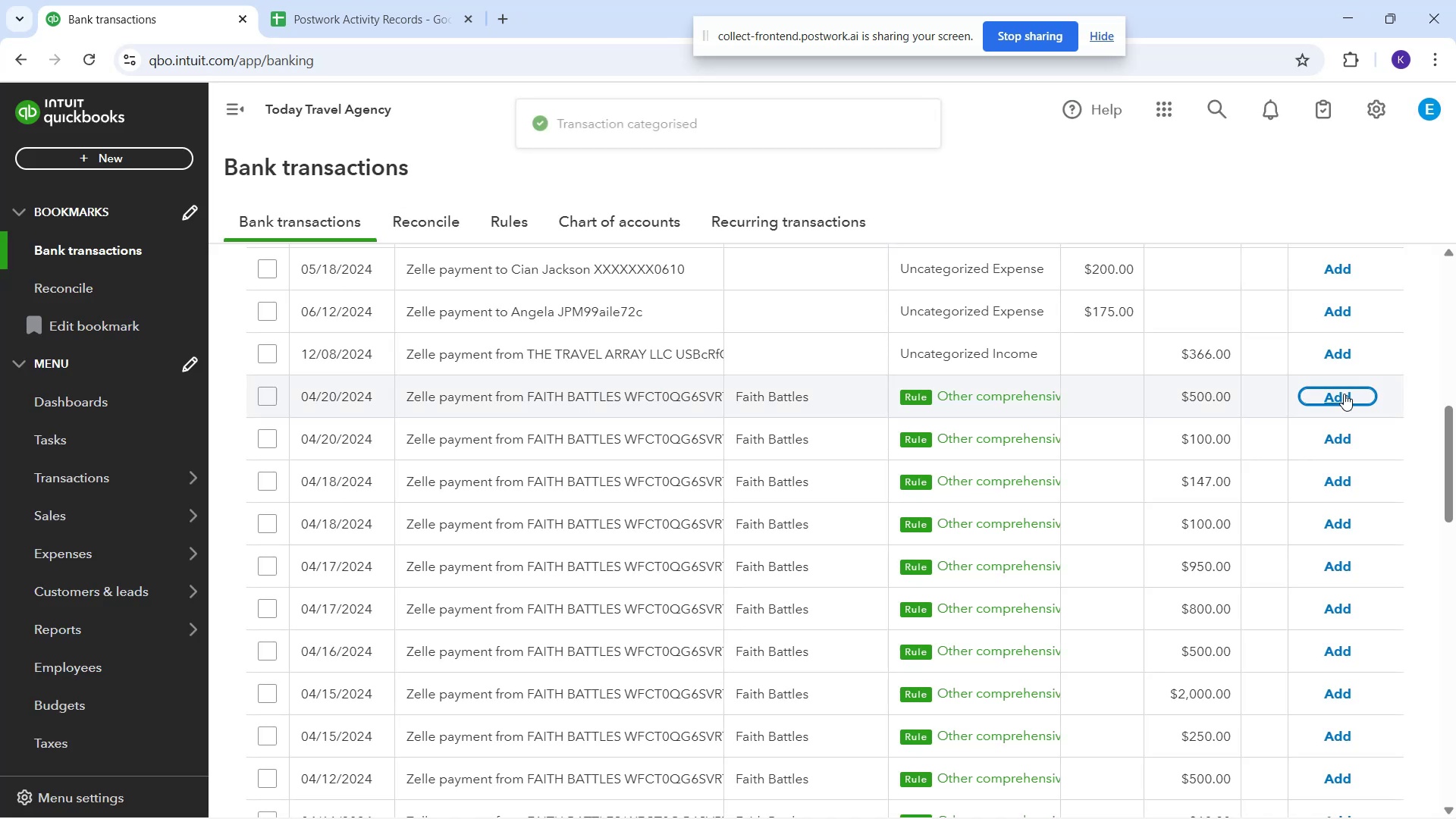 
left_click([1342, 393])
 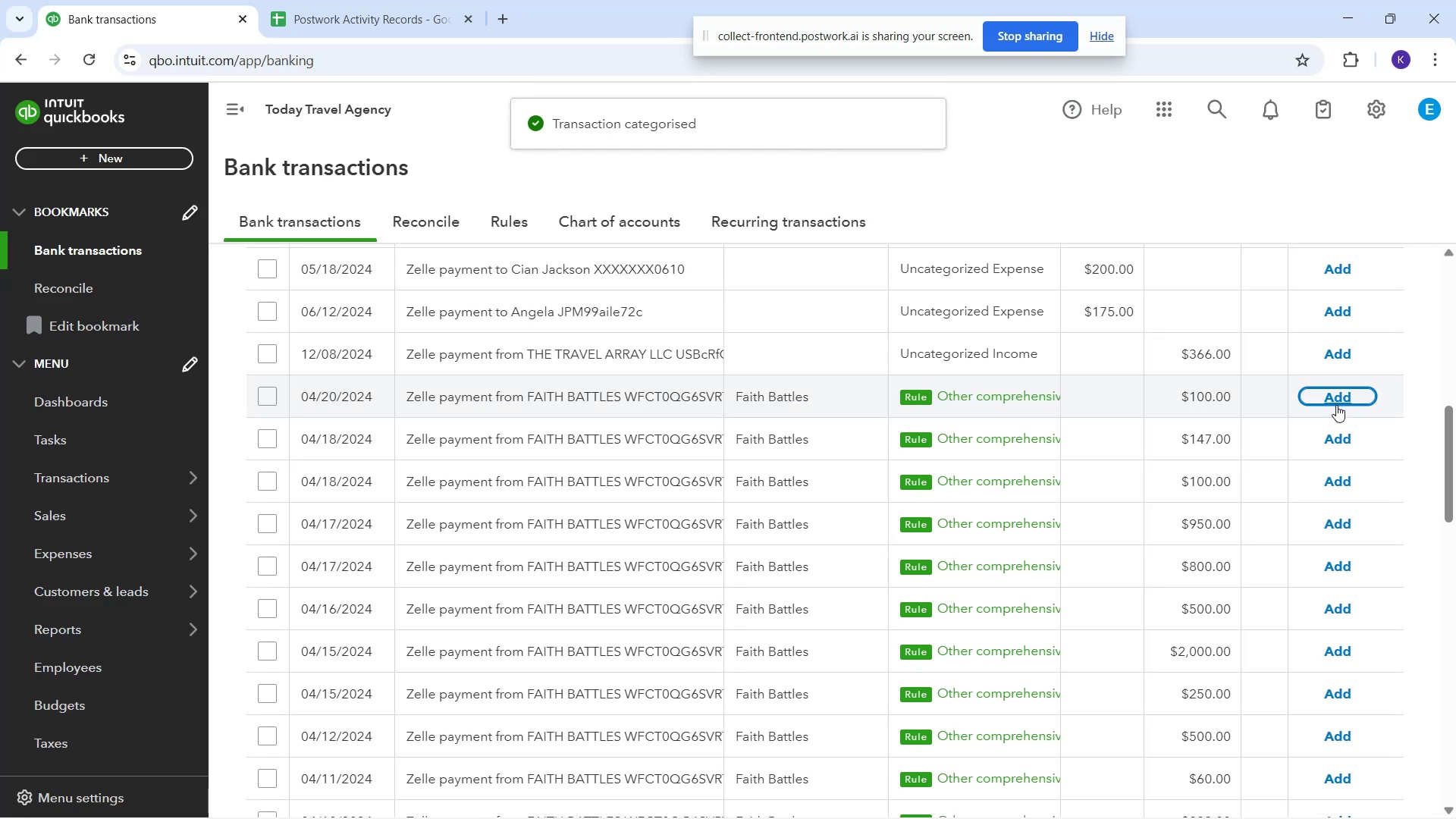 
left_click([1330, 397])
 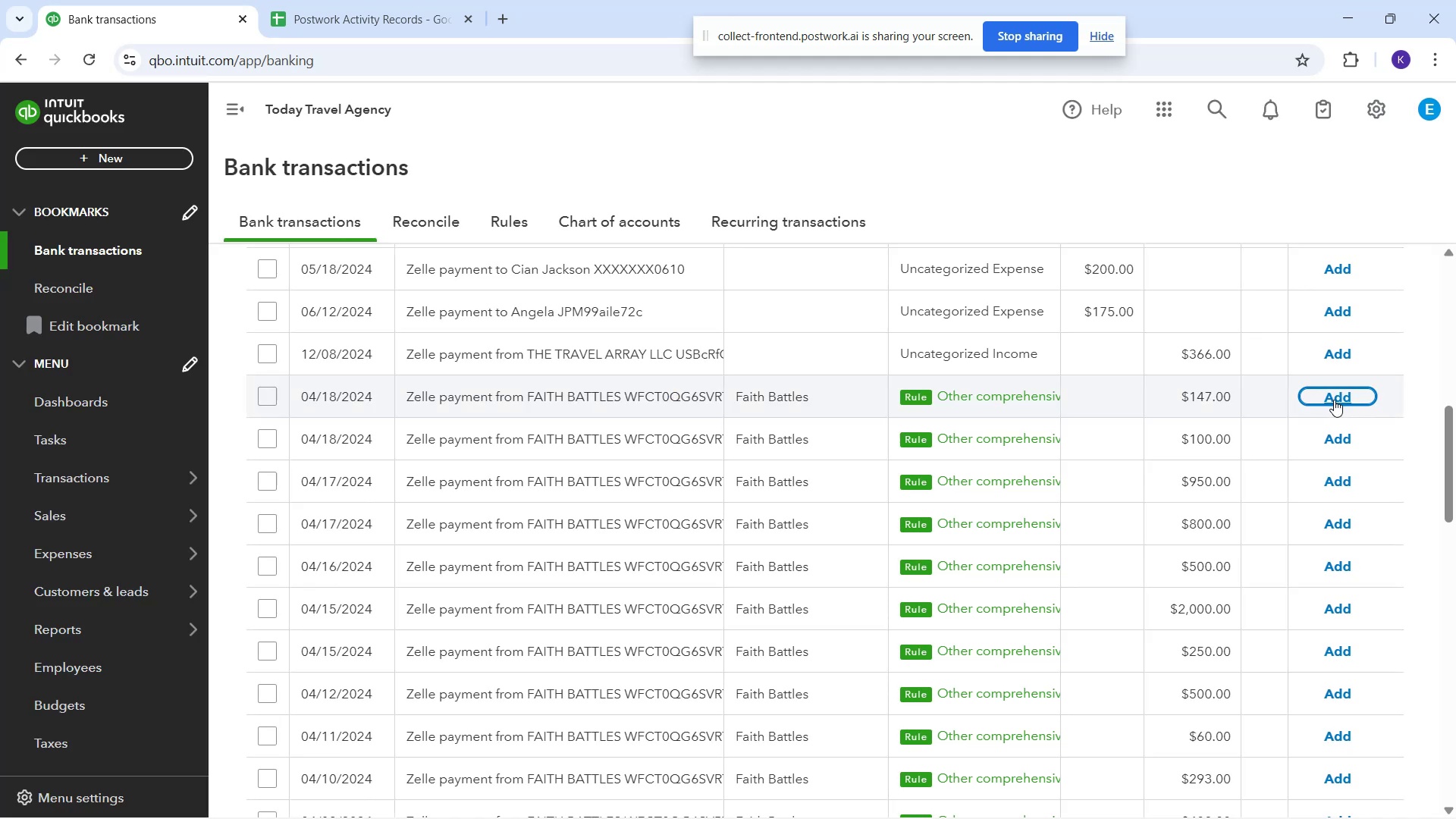 
left_click([1334, 400])
 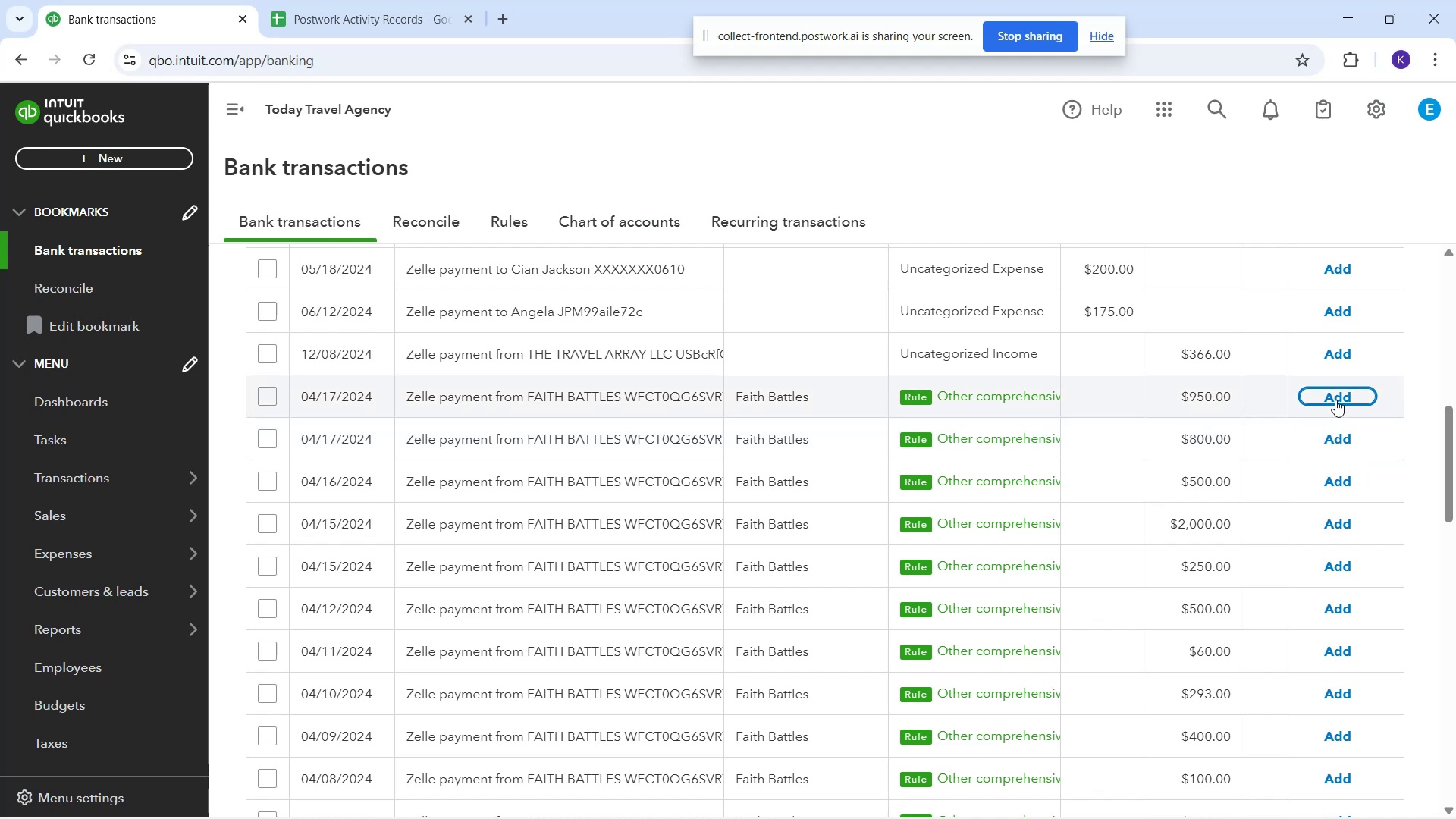 
wait(11.61)
 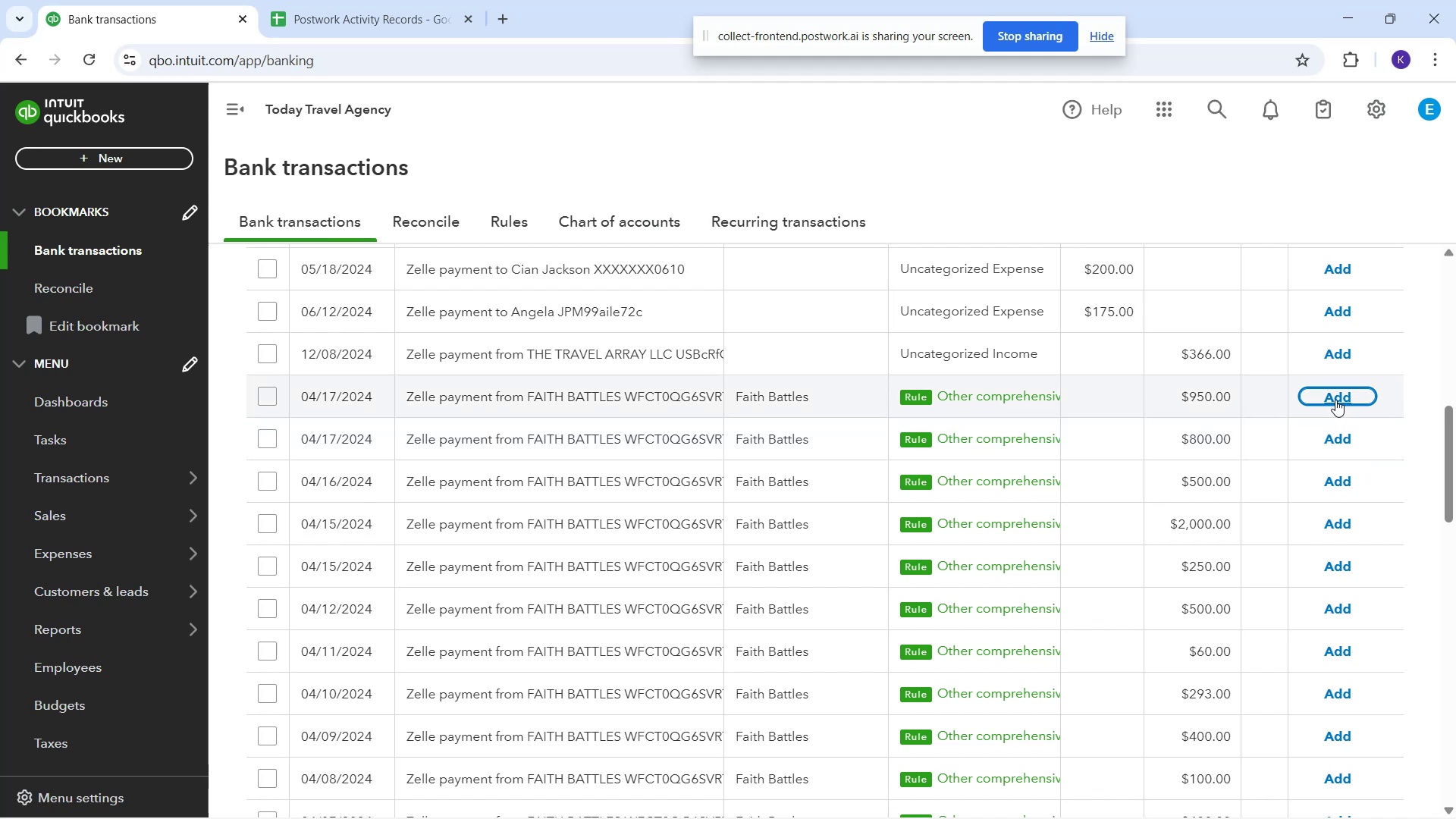 
left_click([1332, 404])
 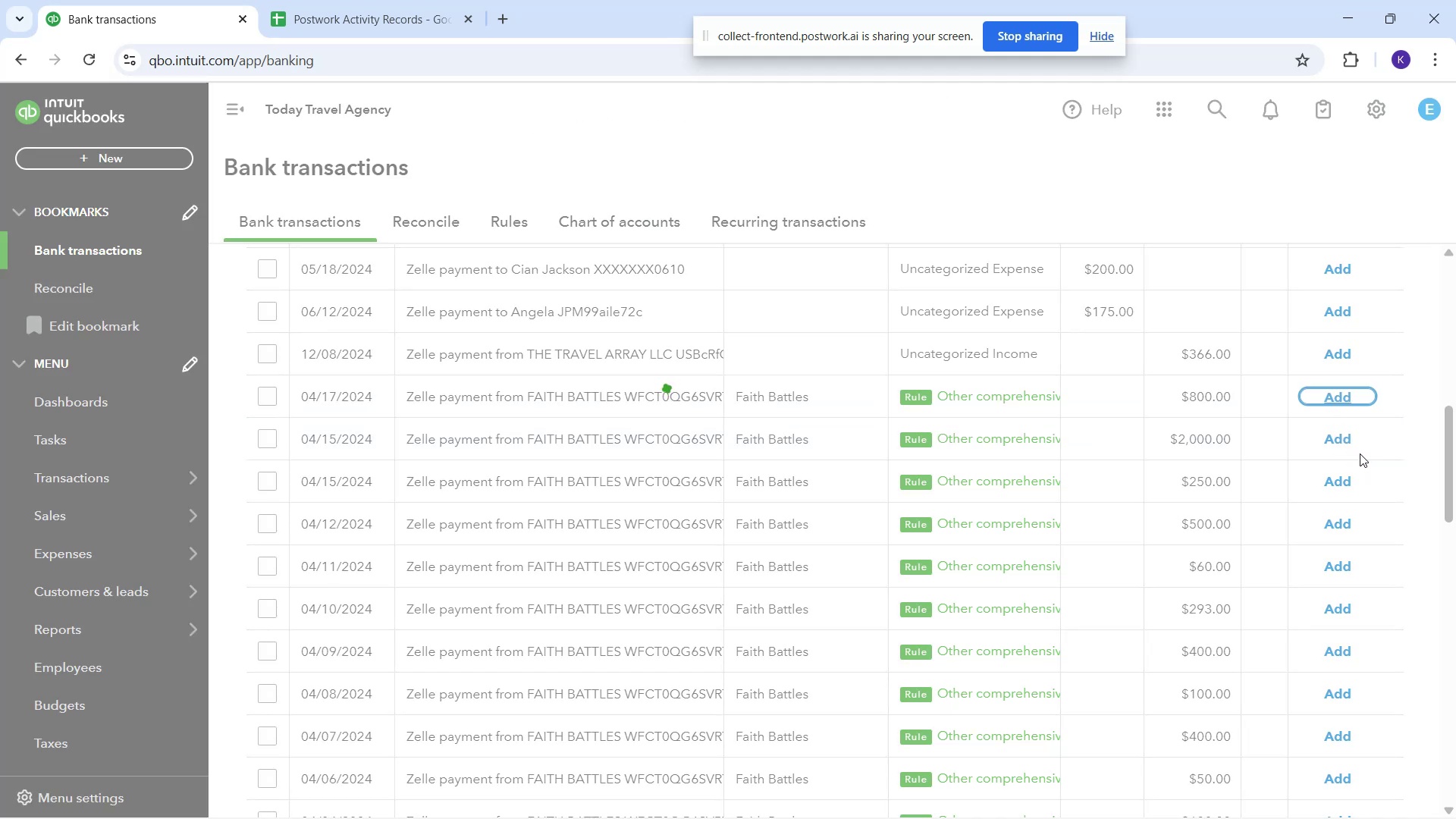 
left_click([1346, 443])
 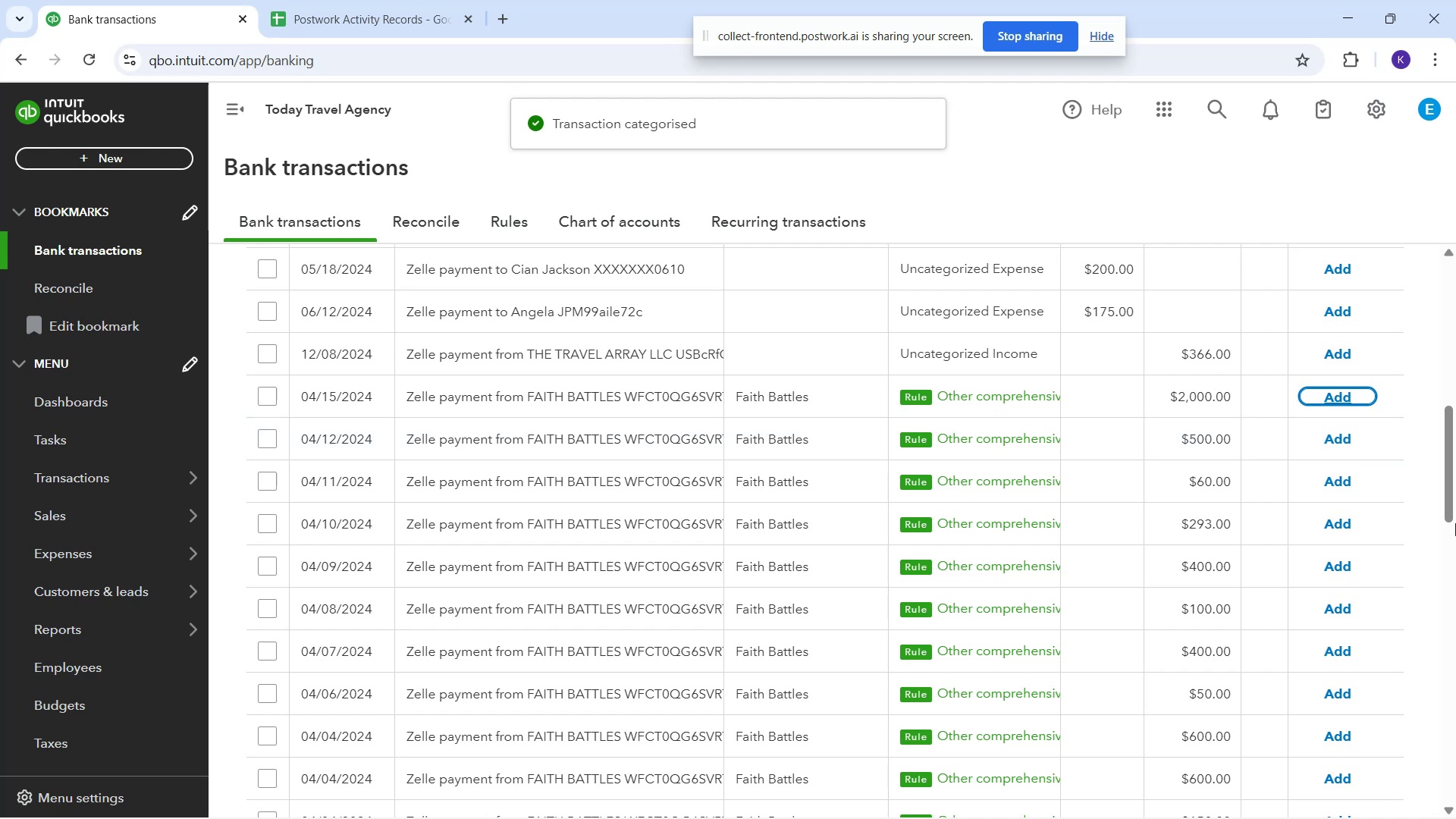 
scroll: coordinate [1341, 476], scroll_direction: down, amount: 20.0
 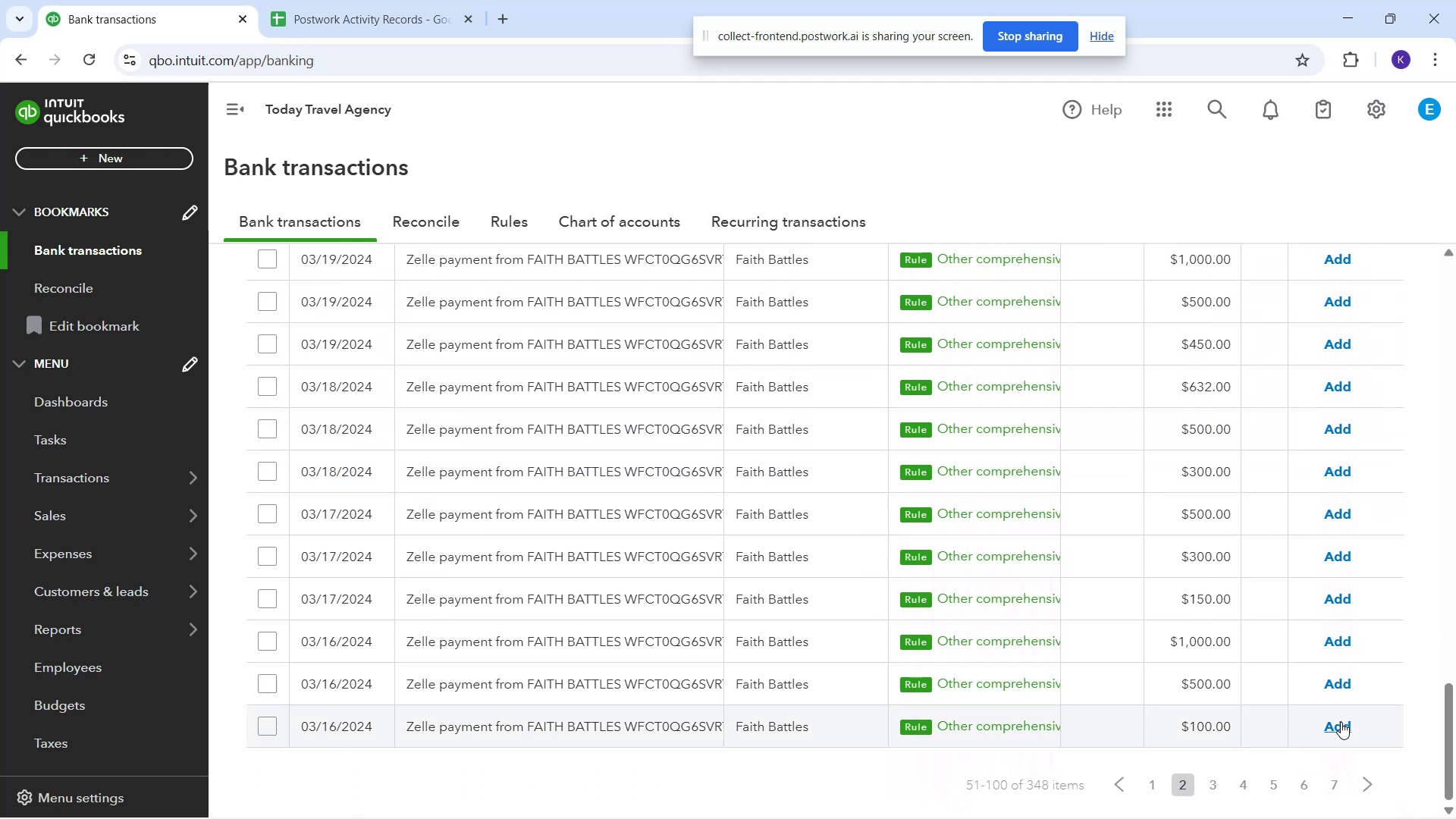 
scroll: coordinate [1342, 369], scroll_direction: up, amount: 14.0
 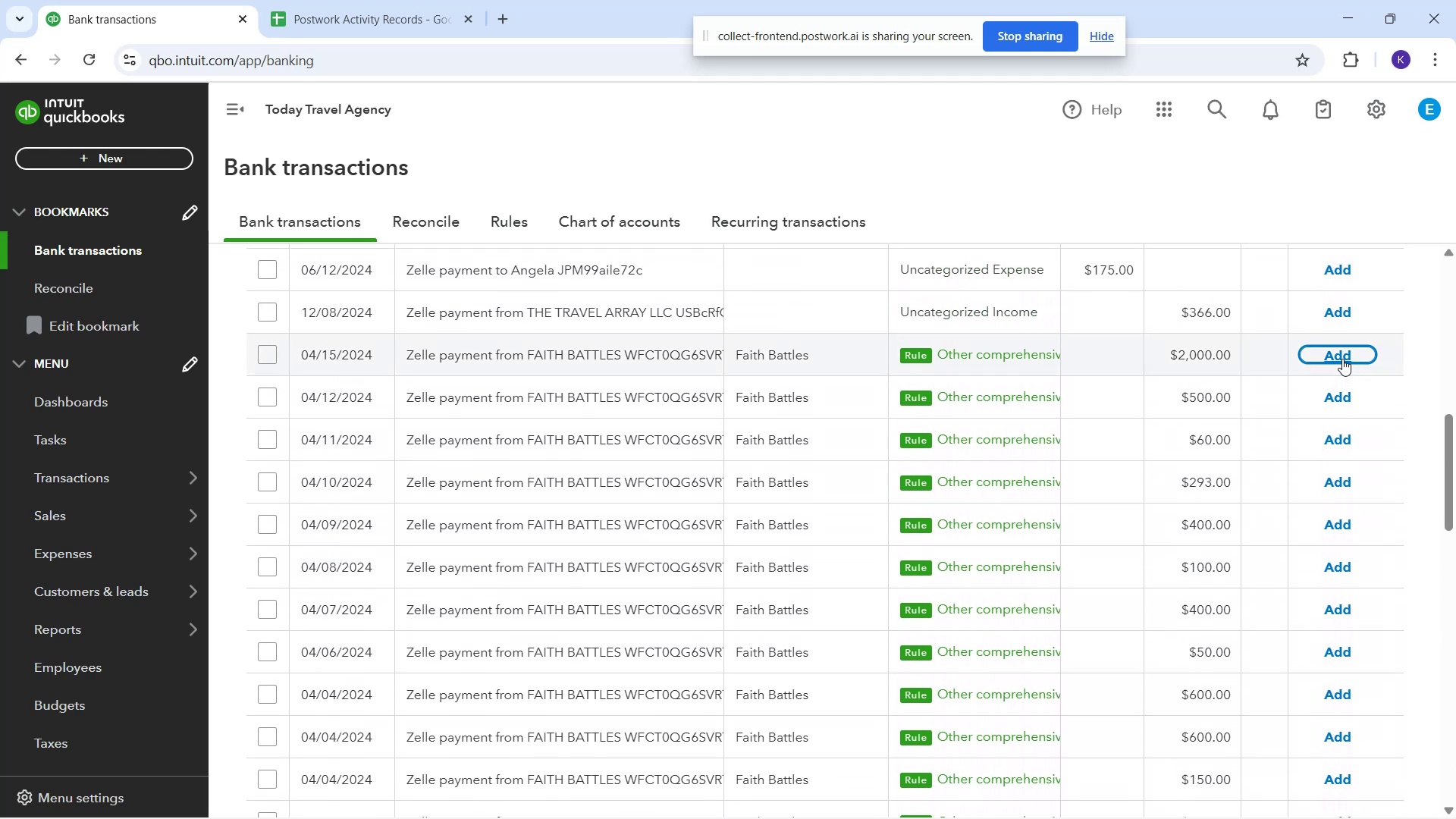 
left_click([1340, 353])
 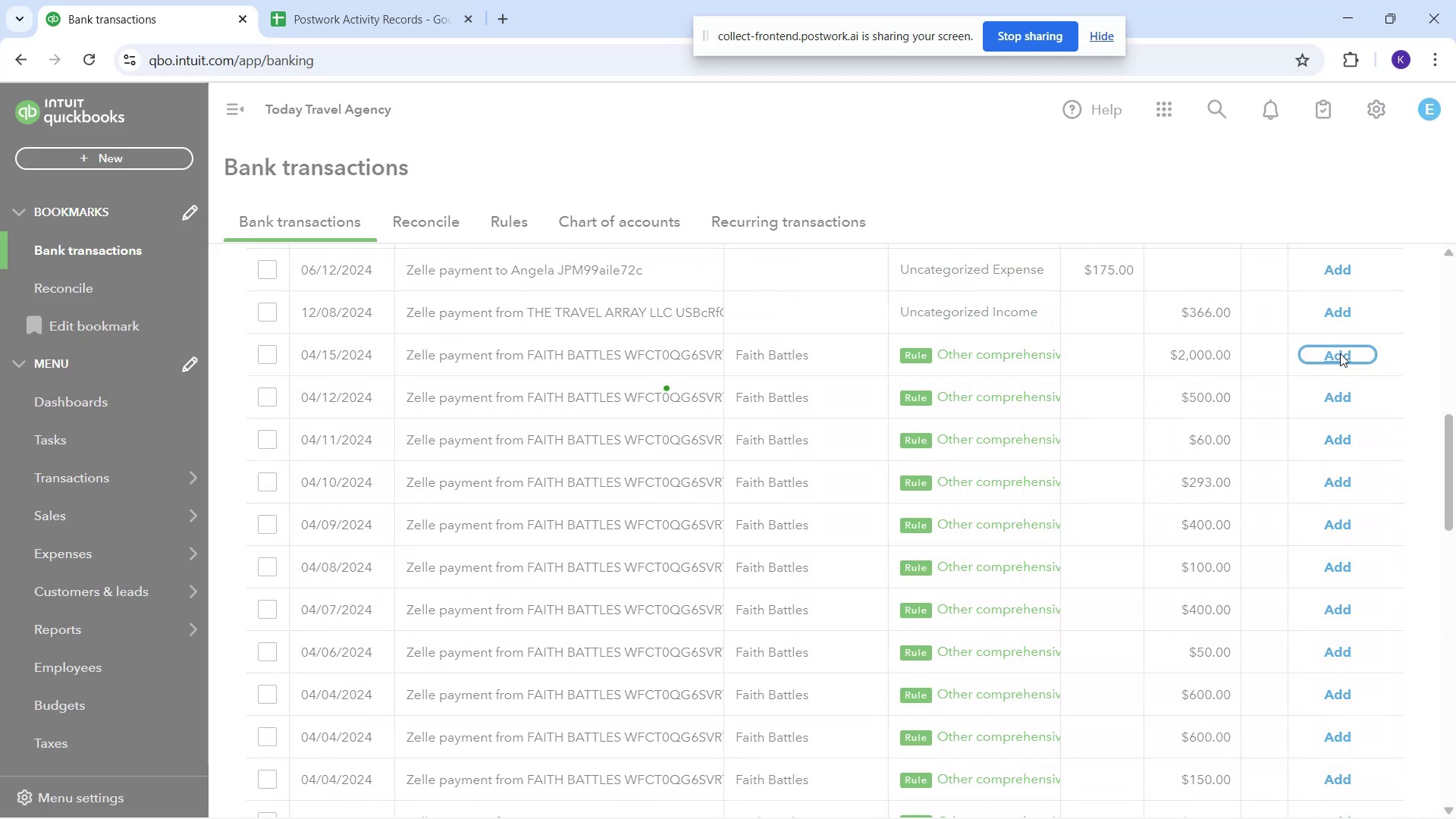 
left_click([1340, 353])
 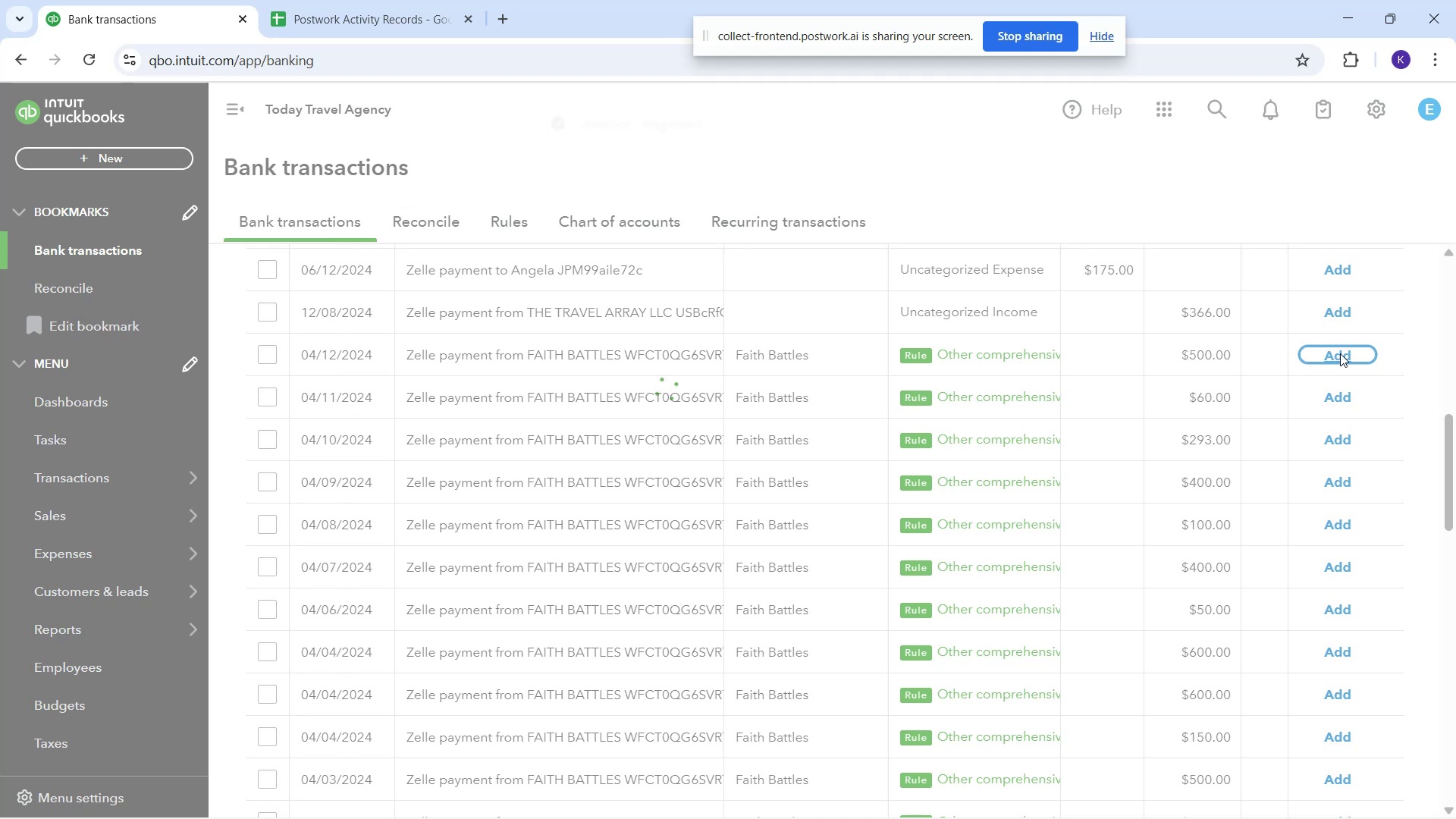 
left_click([1340, 353])
 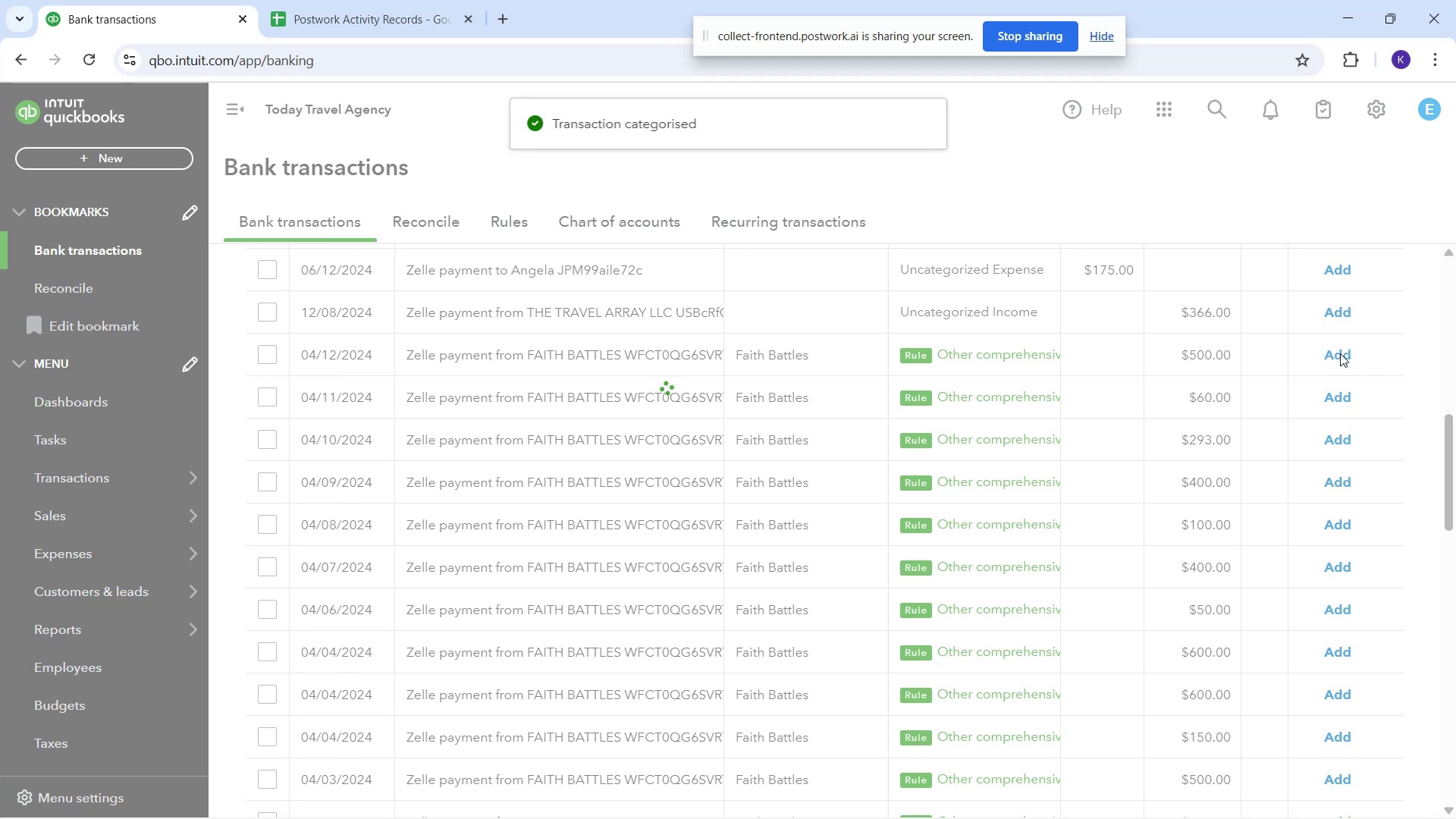 
scroll: coordinate [1123, 512], scroll_direction: up, amount: 14.0
 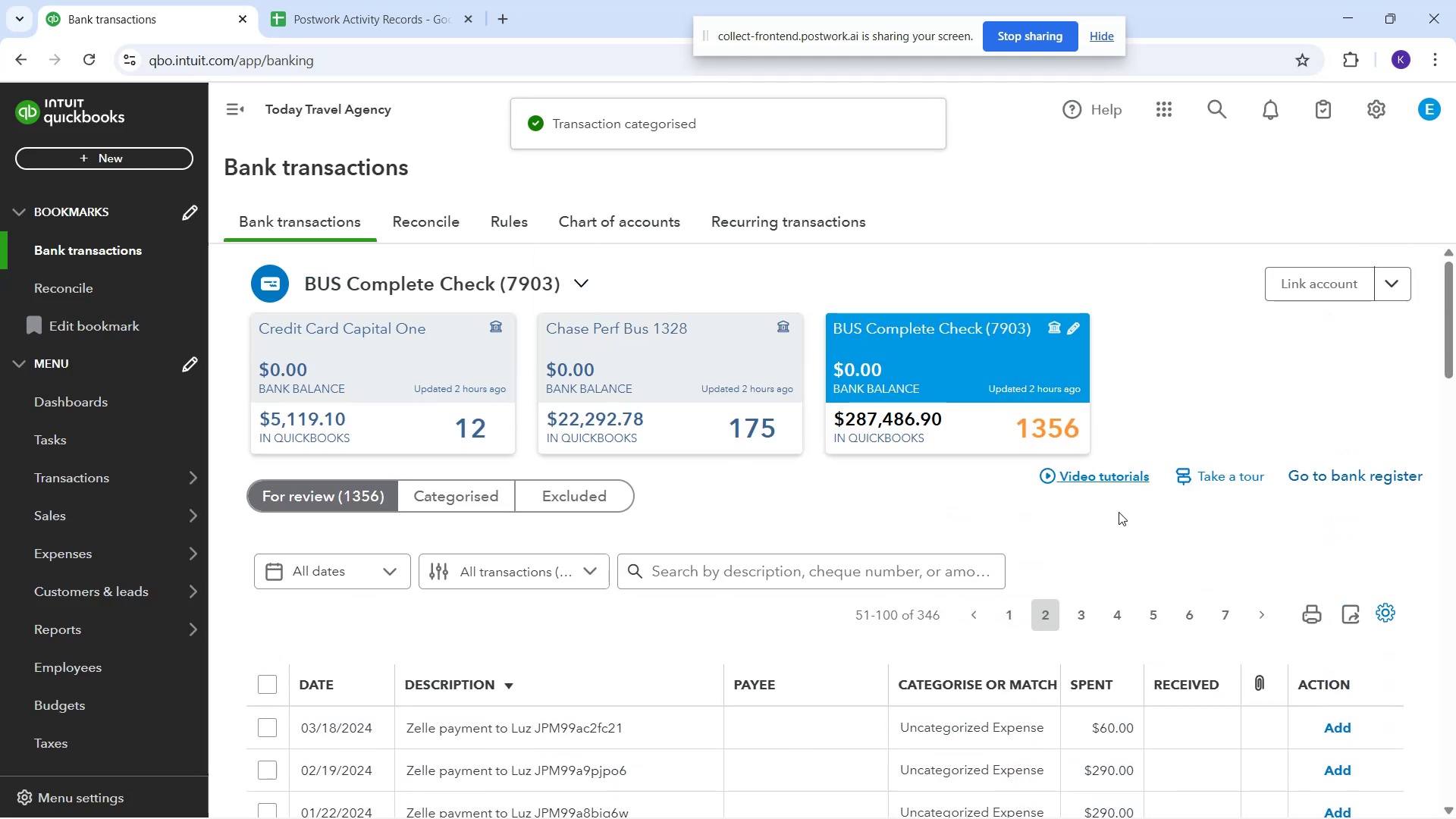 
scroll: coordinate [1150, 507], scroll_direction: down, amount: 6.0
 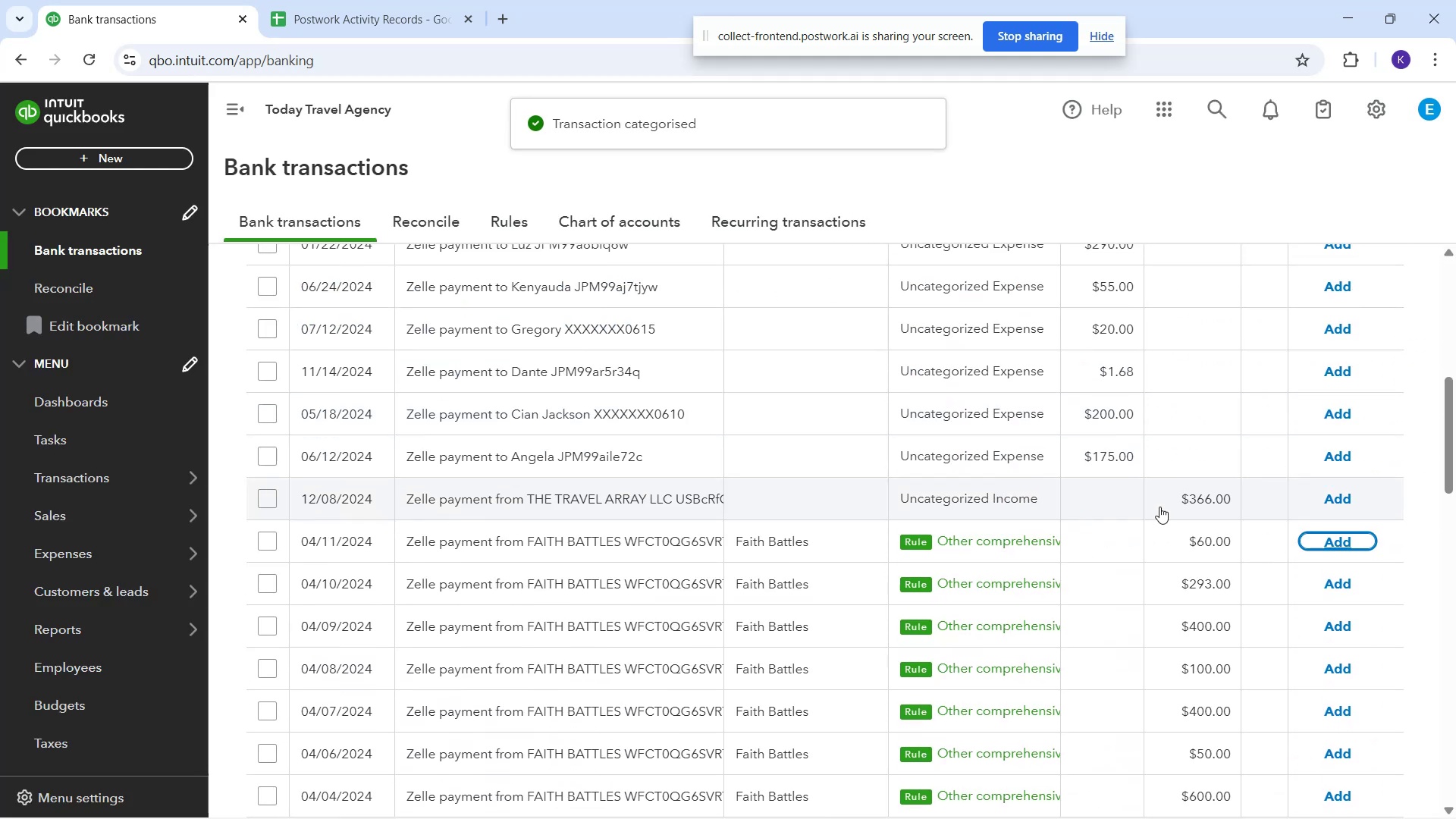 
scroll: coordinate [1297, 482], scroll_direction: none, amount: 0.0
 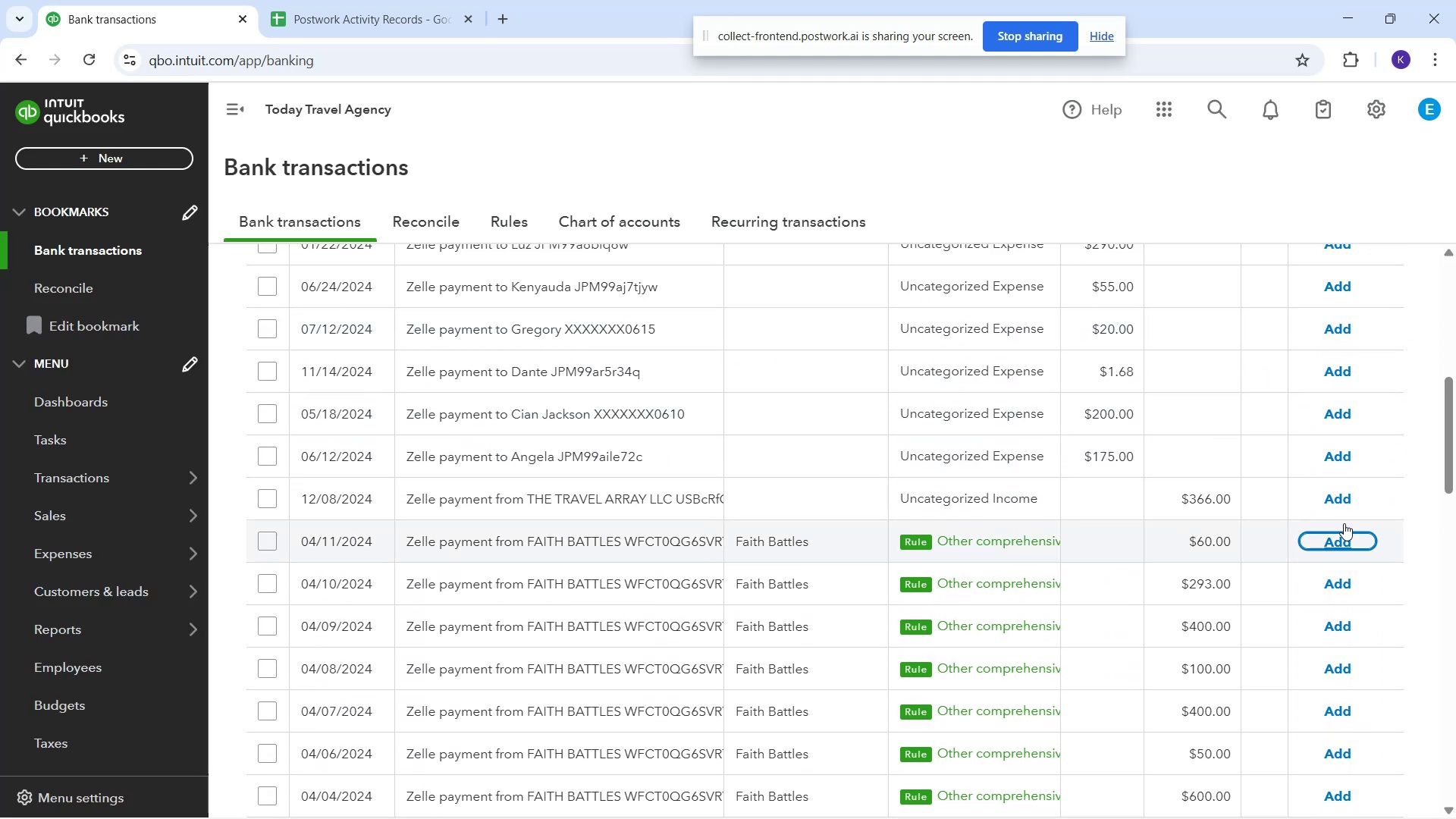 
left_click([1345, 529])
 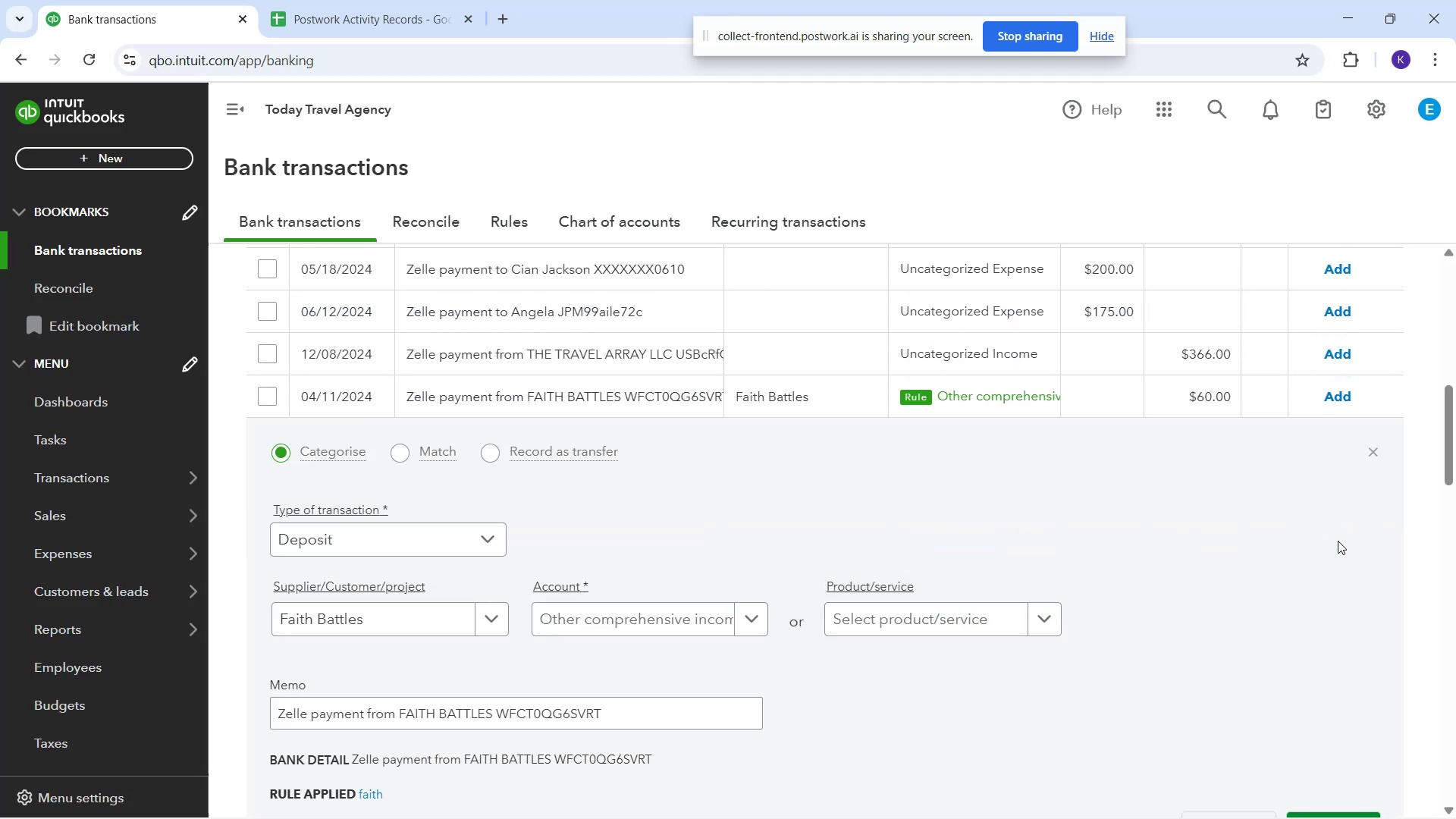 
left_click([1338, 541])
 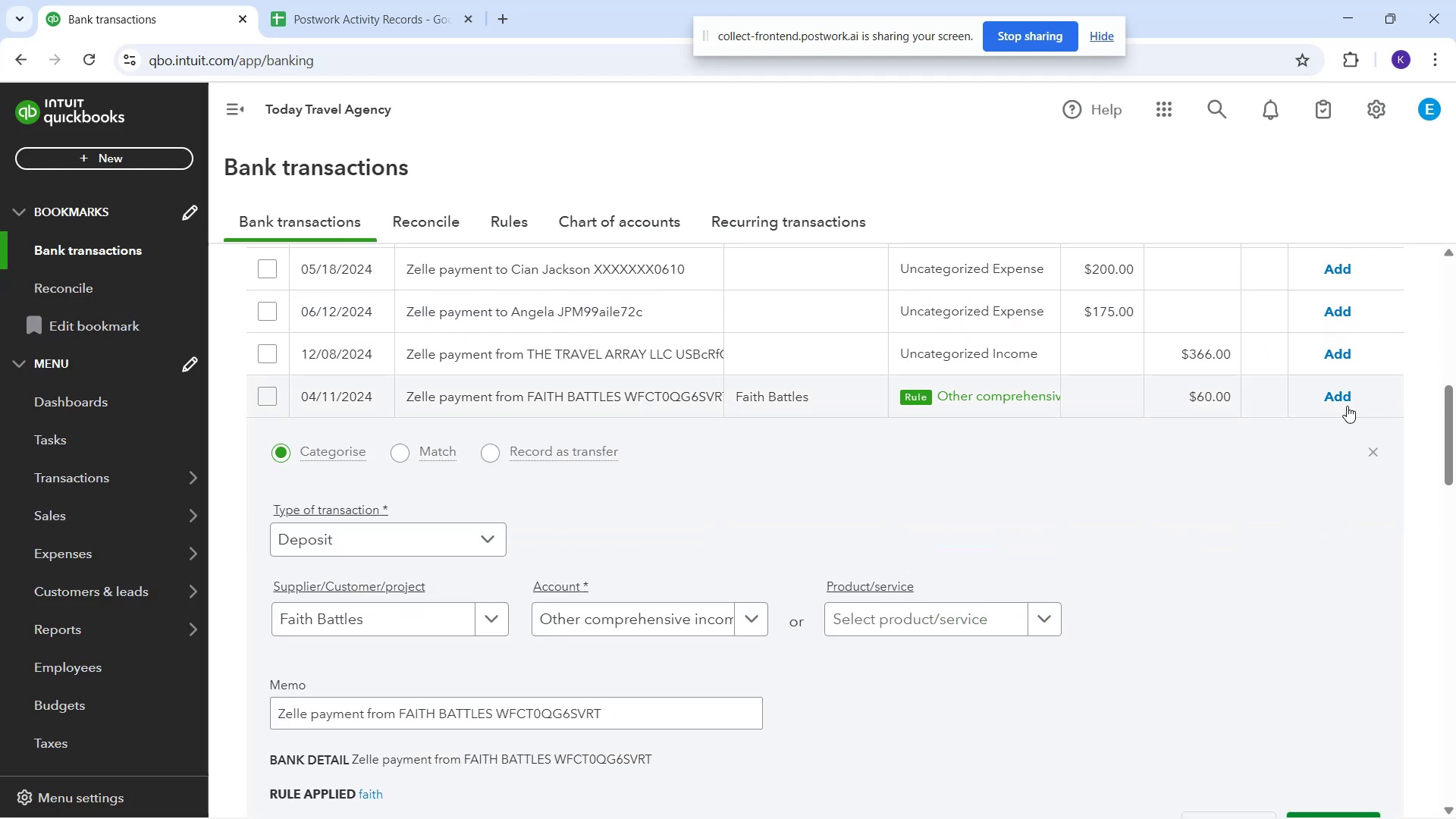 
left_click([1341, 400])
 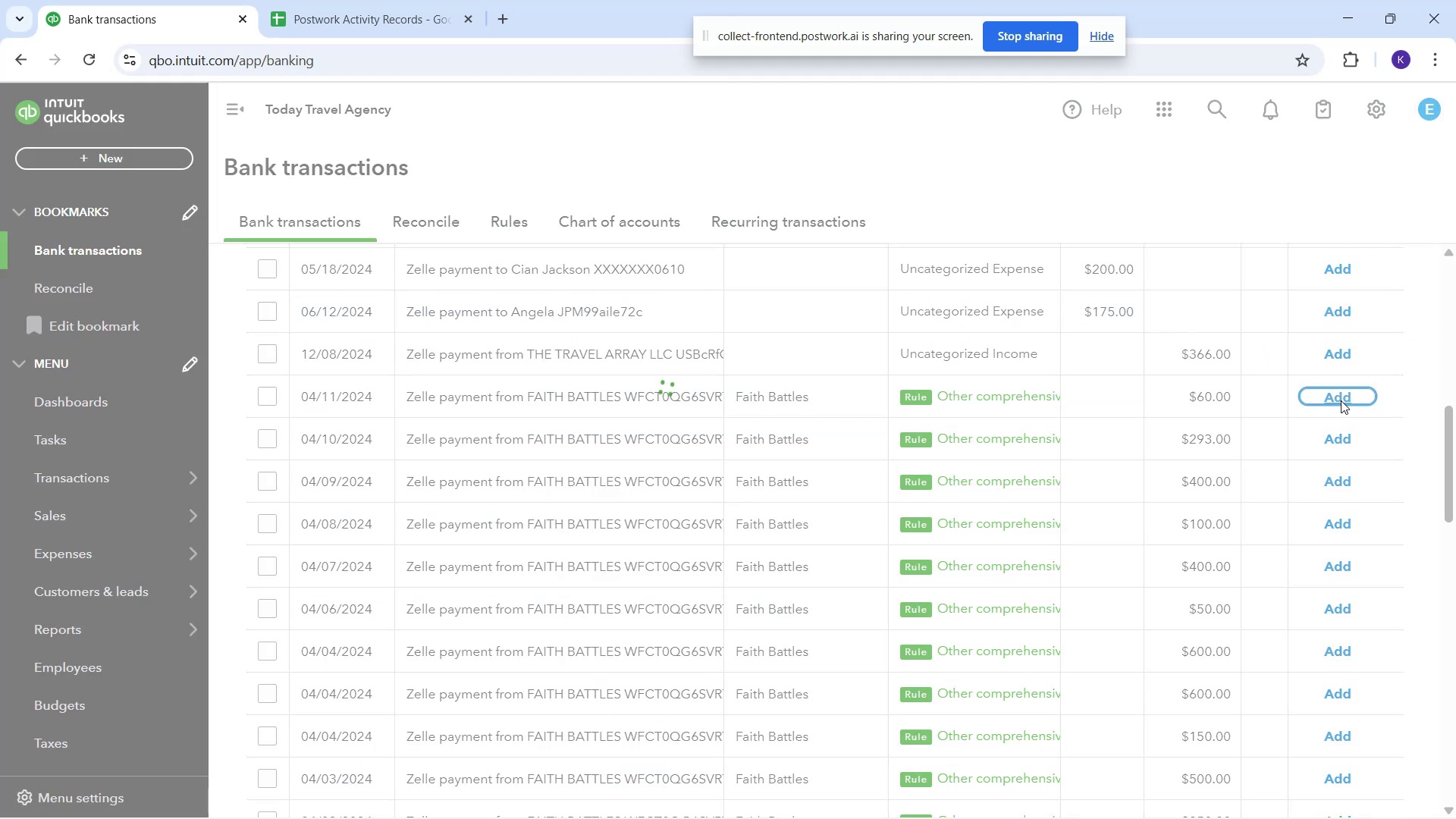 
left_click([1341, 400])
 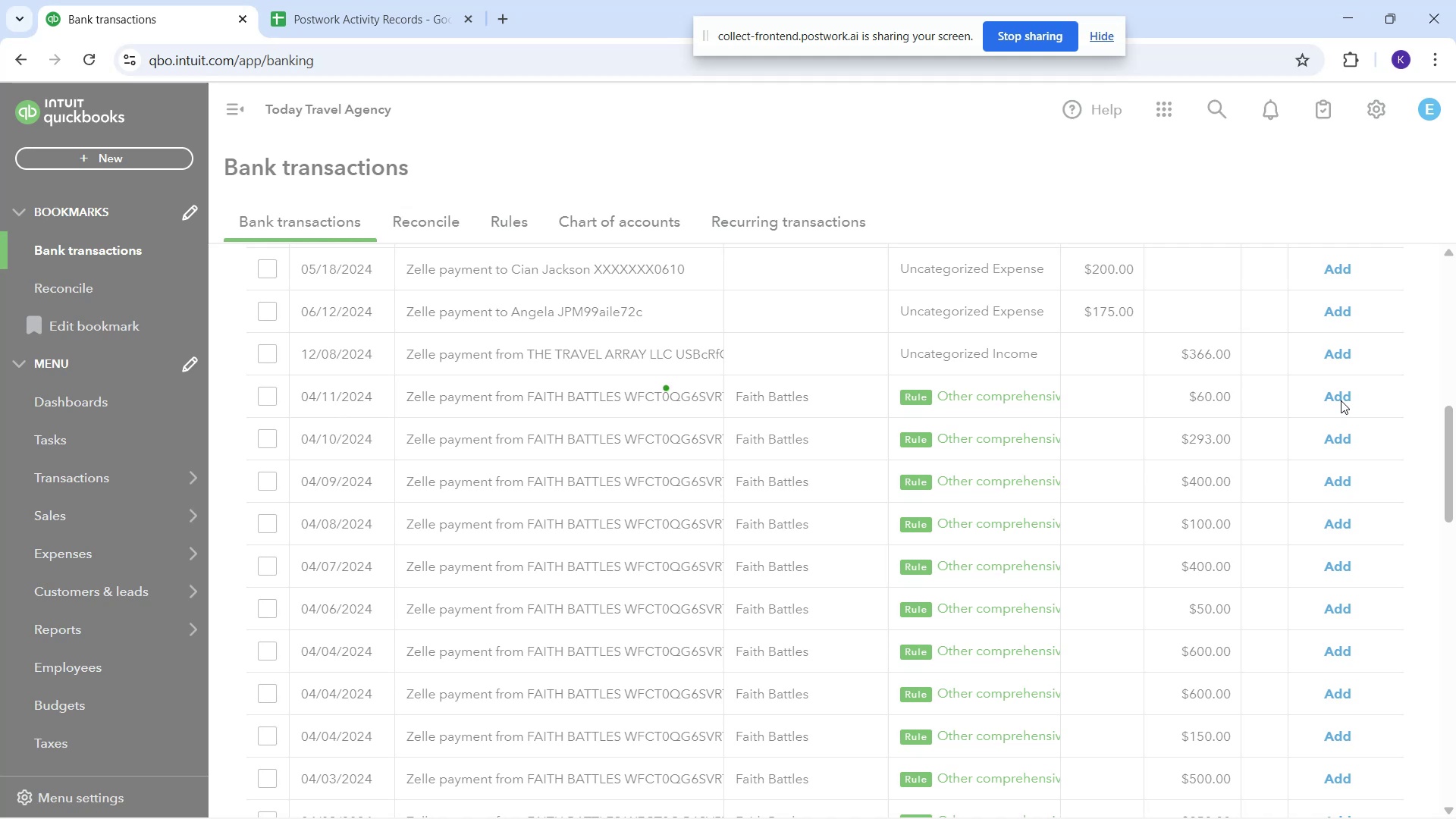 
double_click([1341, 400])
 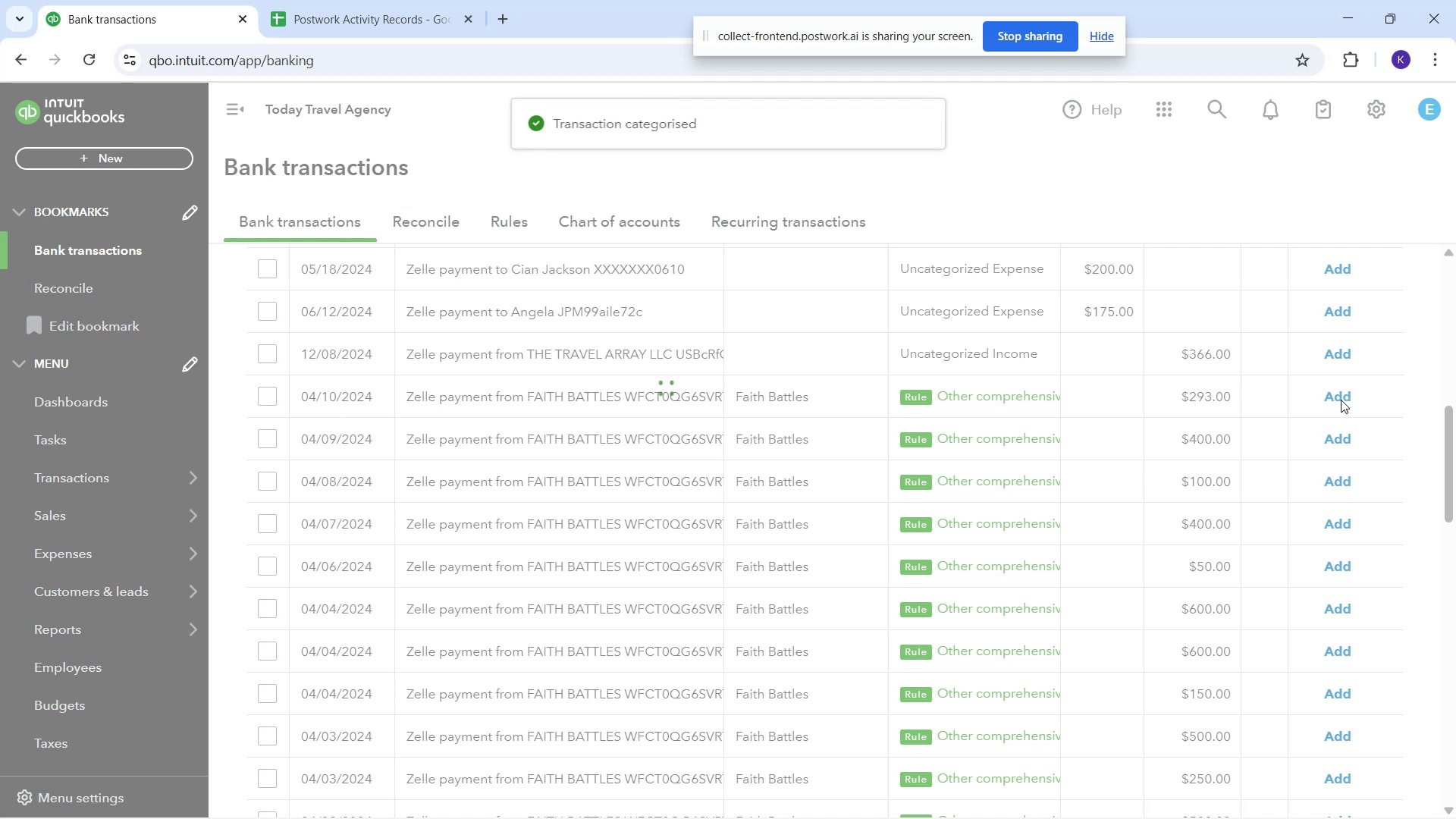 
triple_click([1341, 400])
 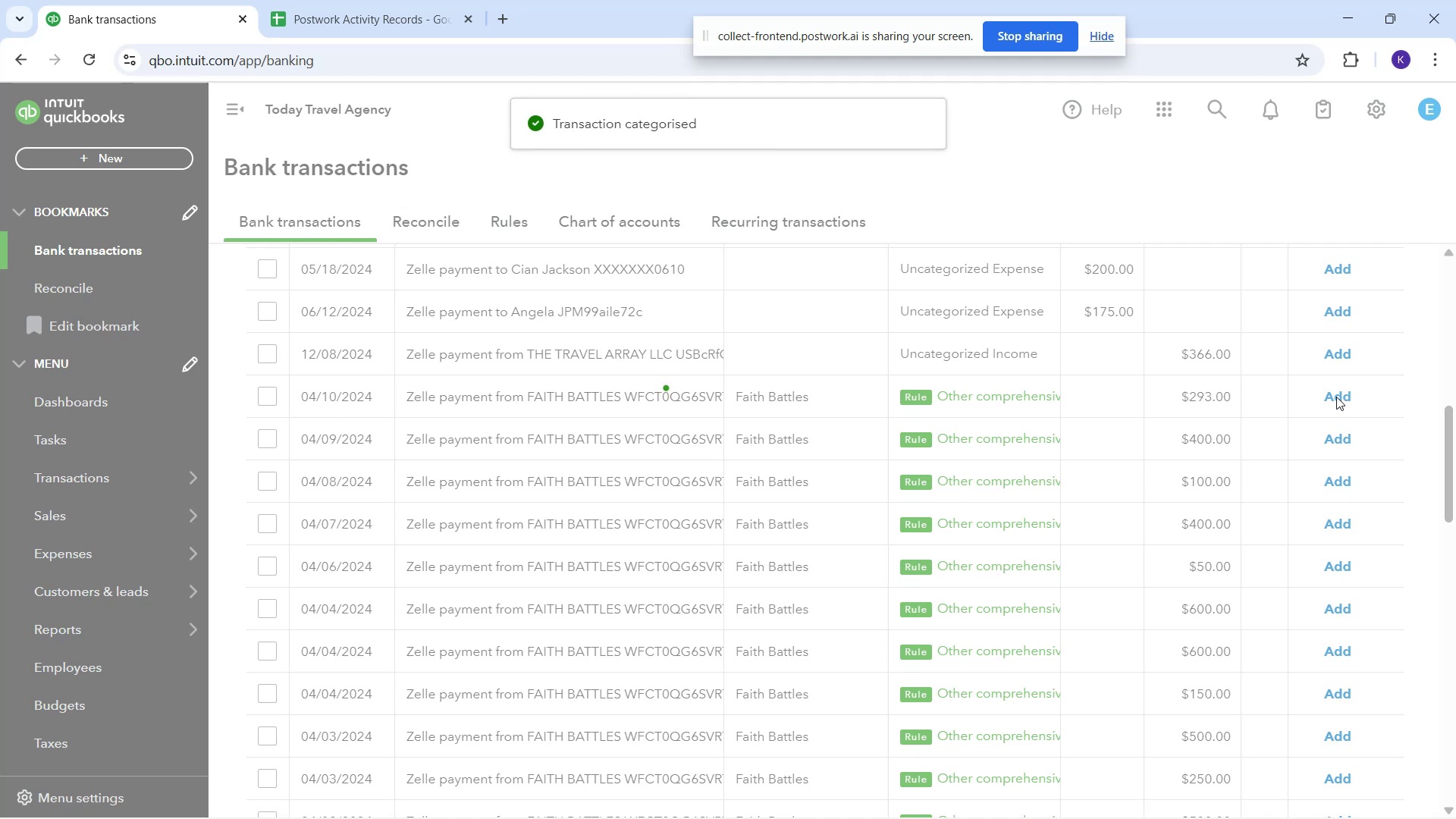 
double_click([1336, 397])
 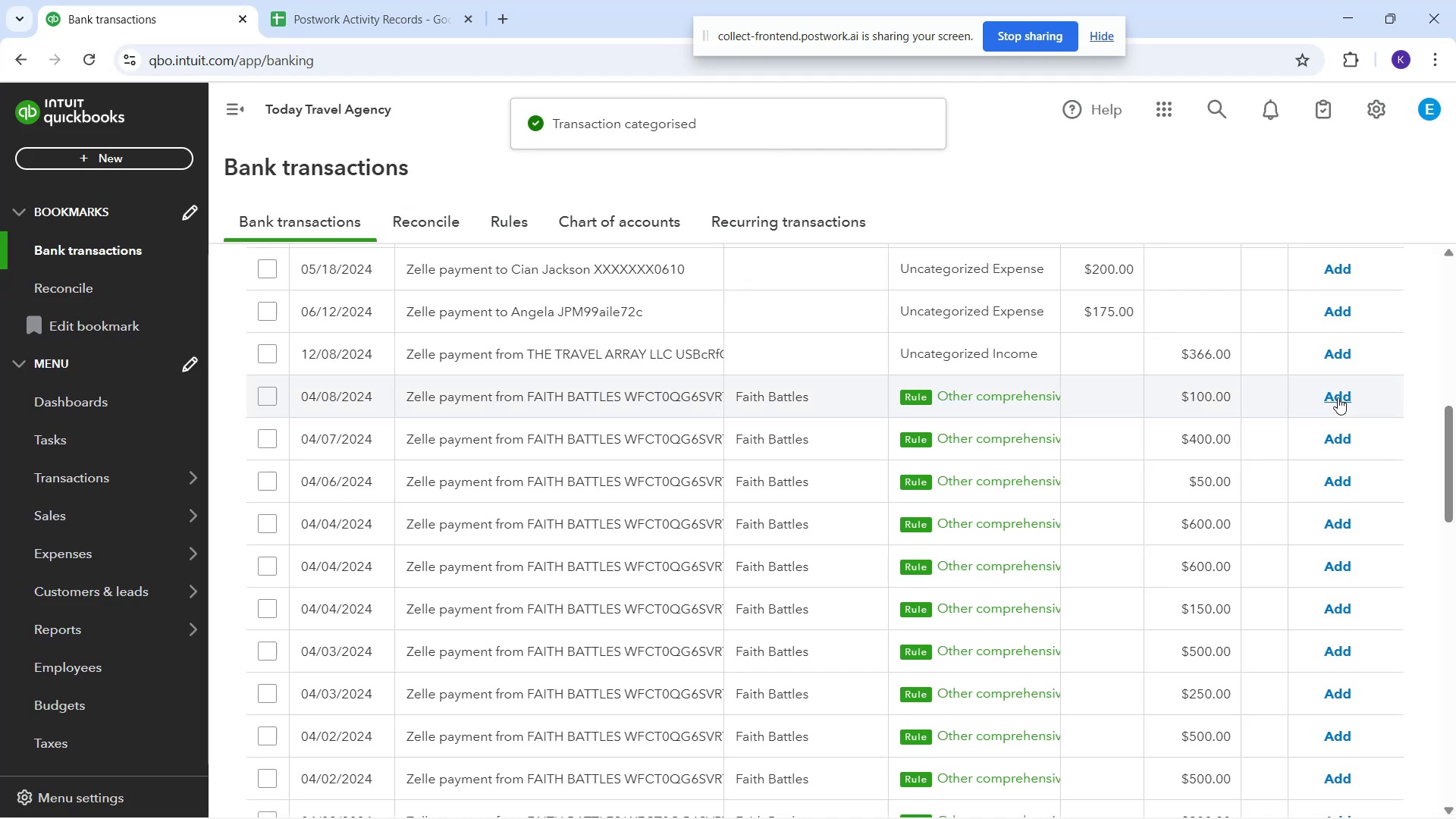 
double_click([1338, 397])
 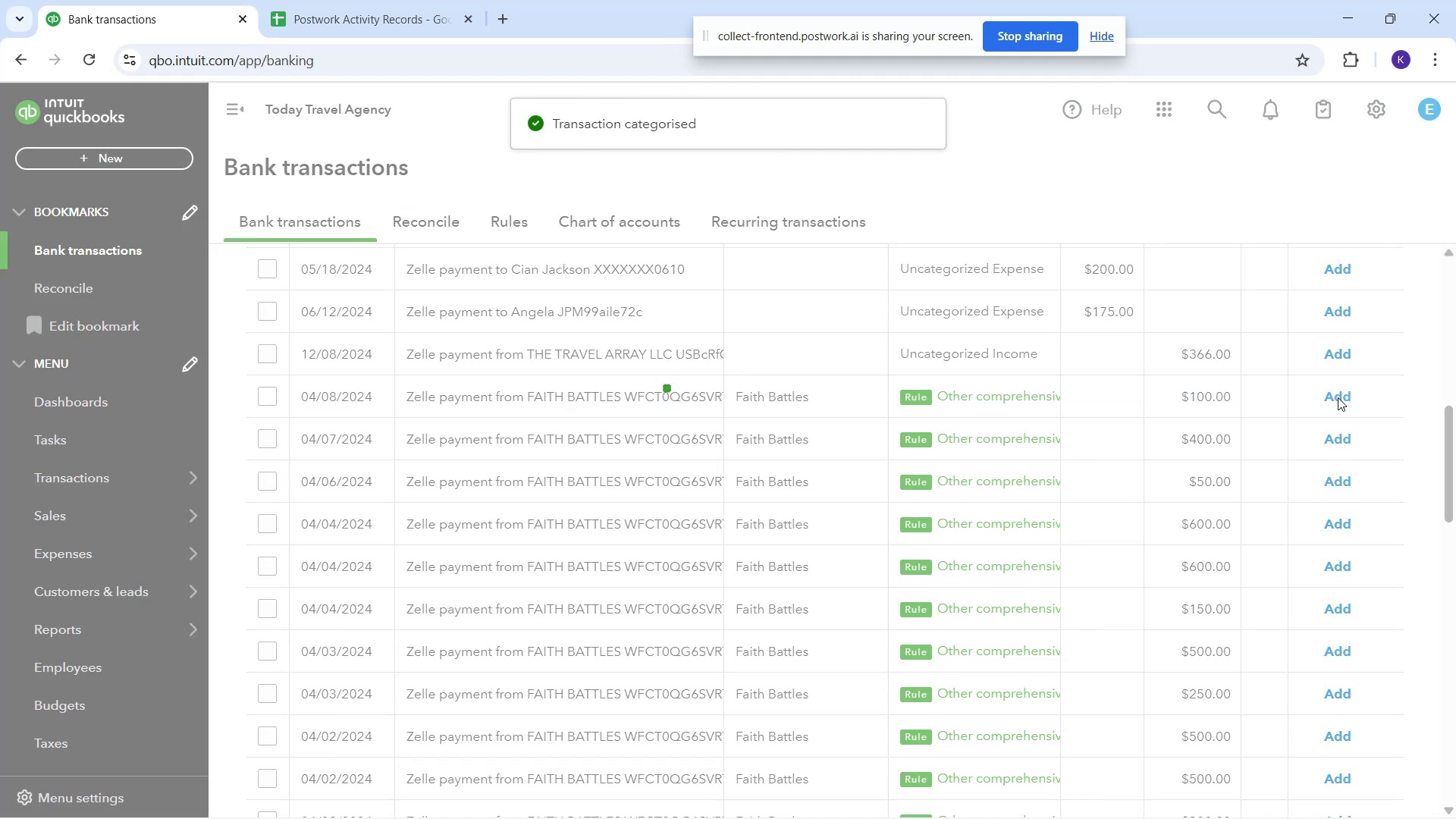 
left_click([1338, 397])
 